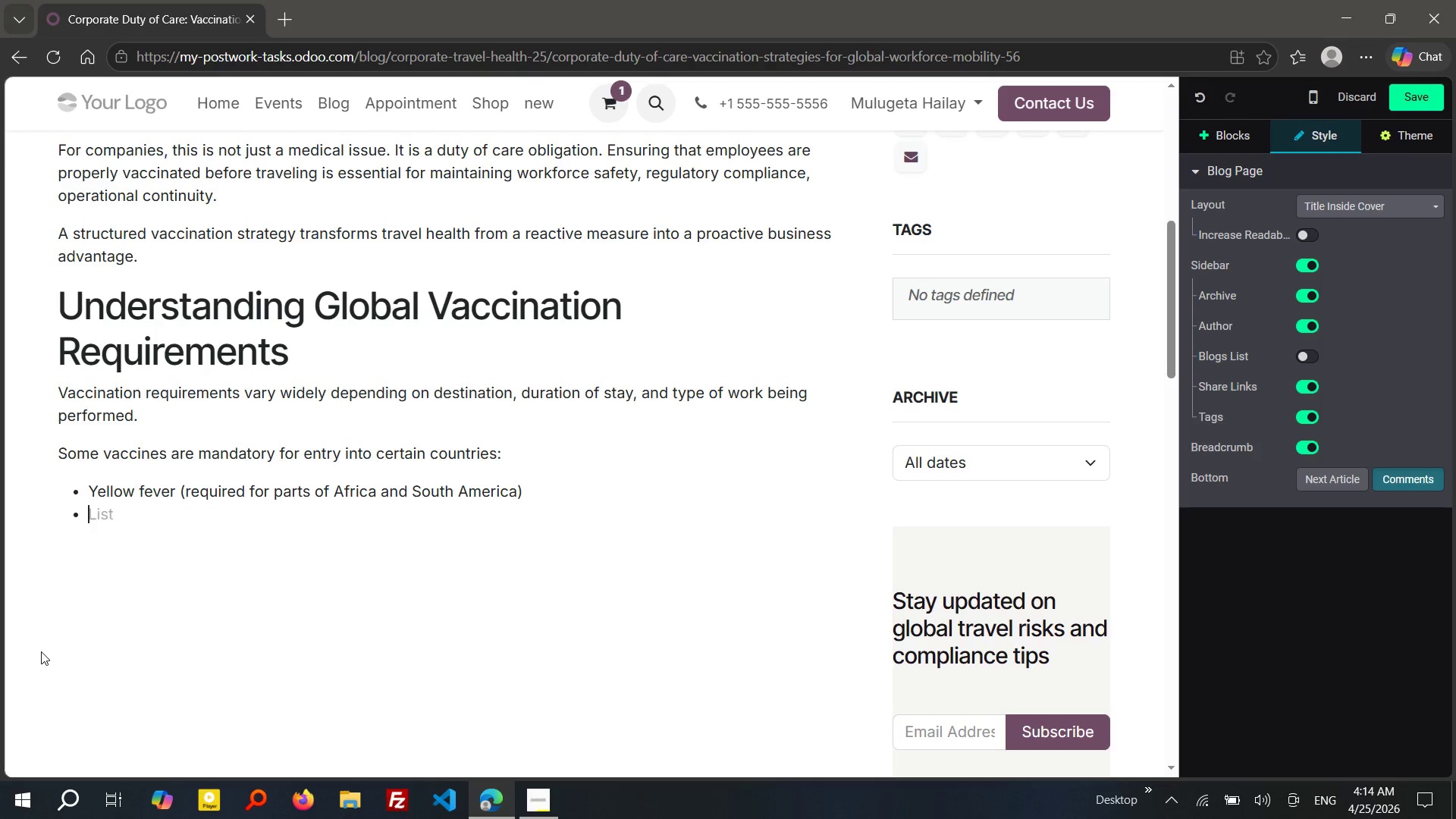 
key(Enter)
 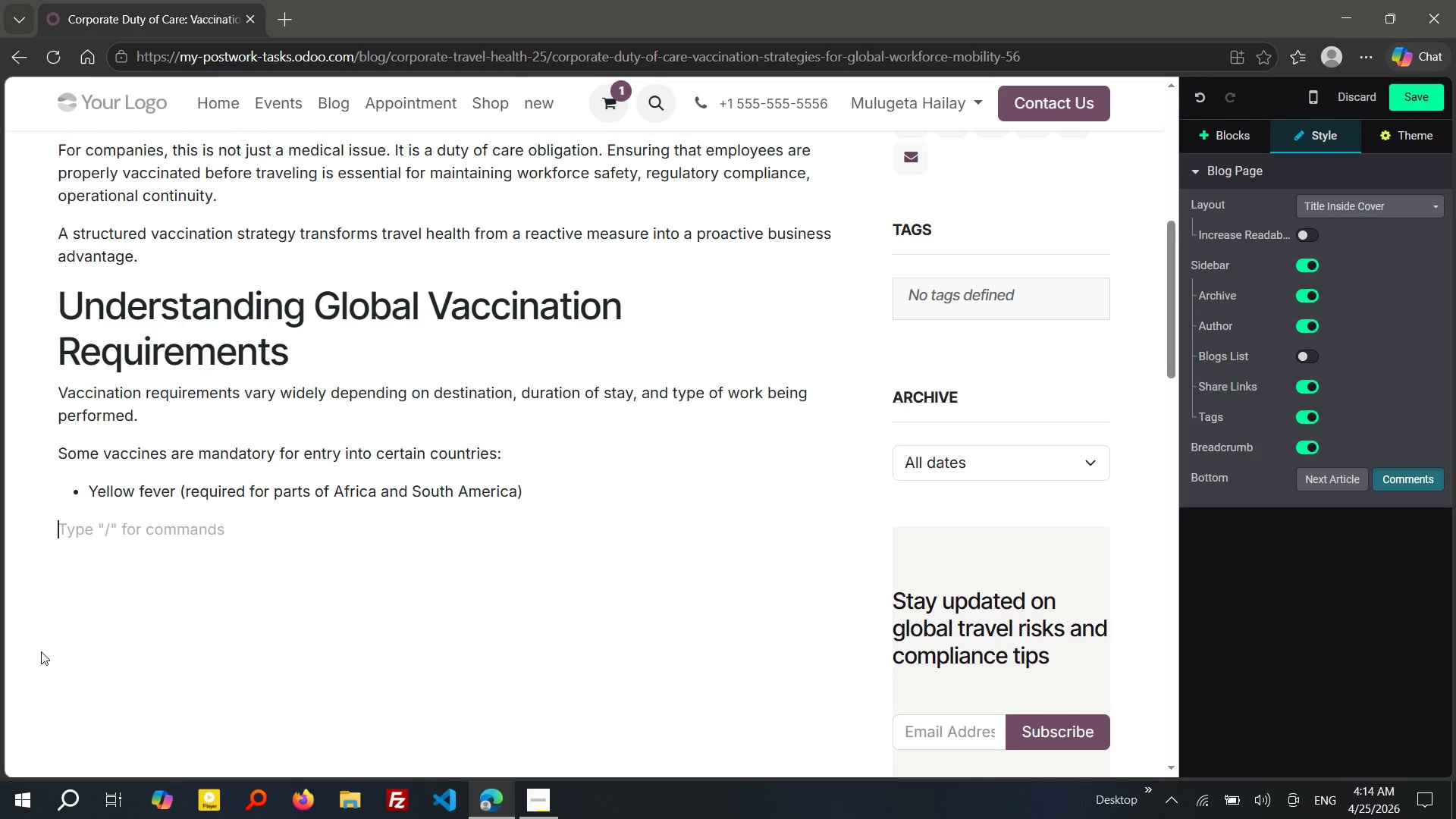 
type(Oht)
key(Backspace)
key(Backspace)
type(thers are strongly recommended based on risk exposure)
 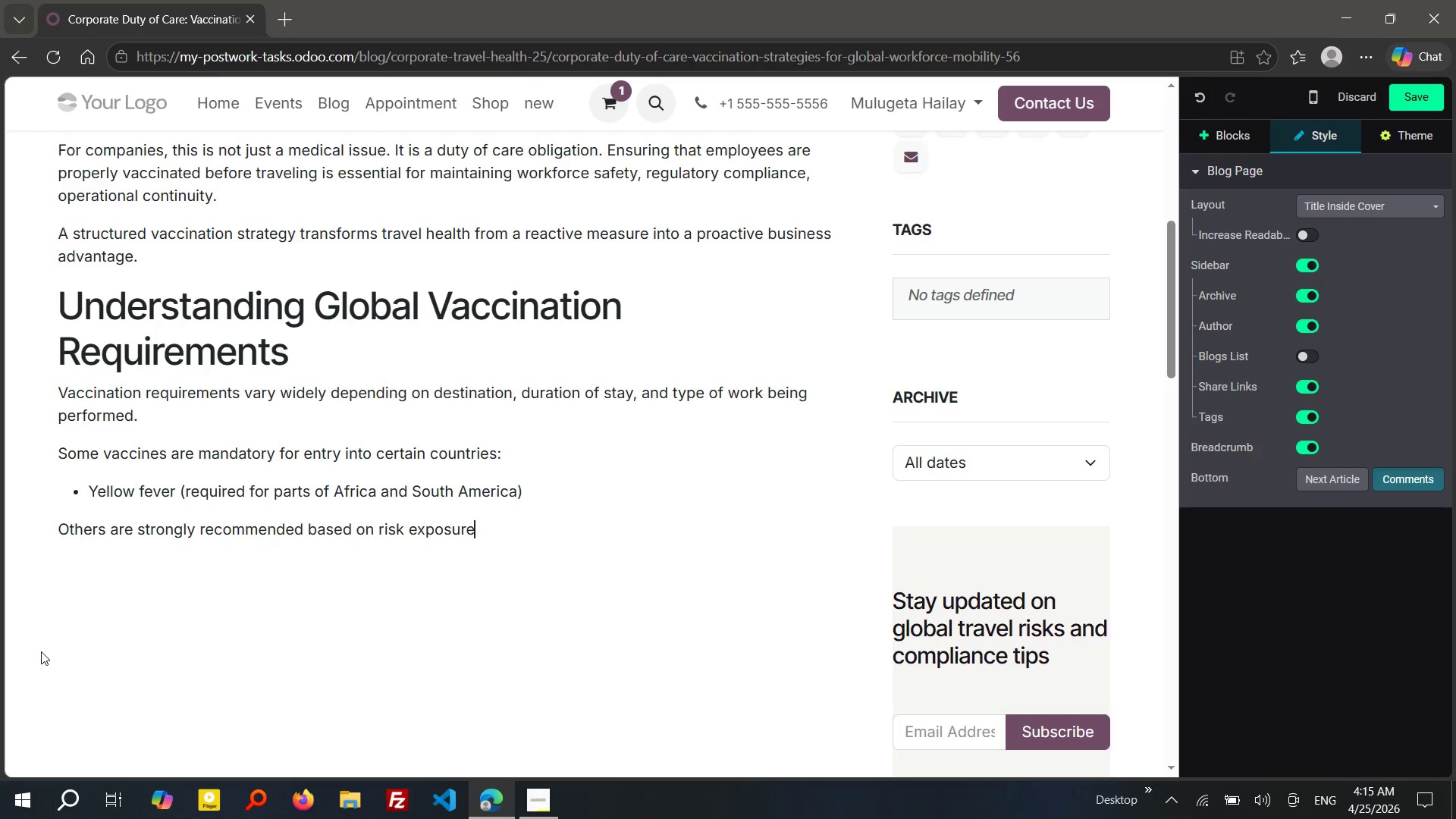 
key(Shift+ShiftLeft)
 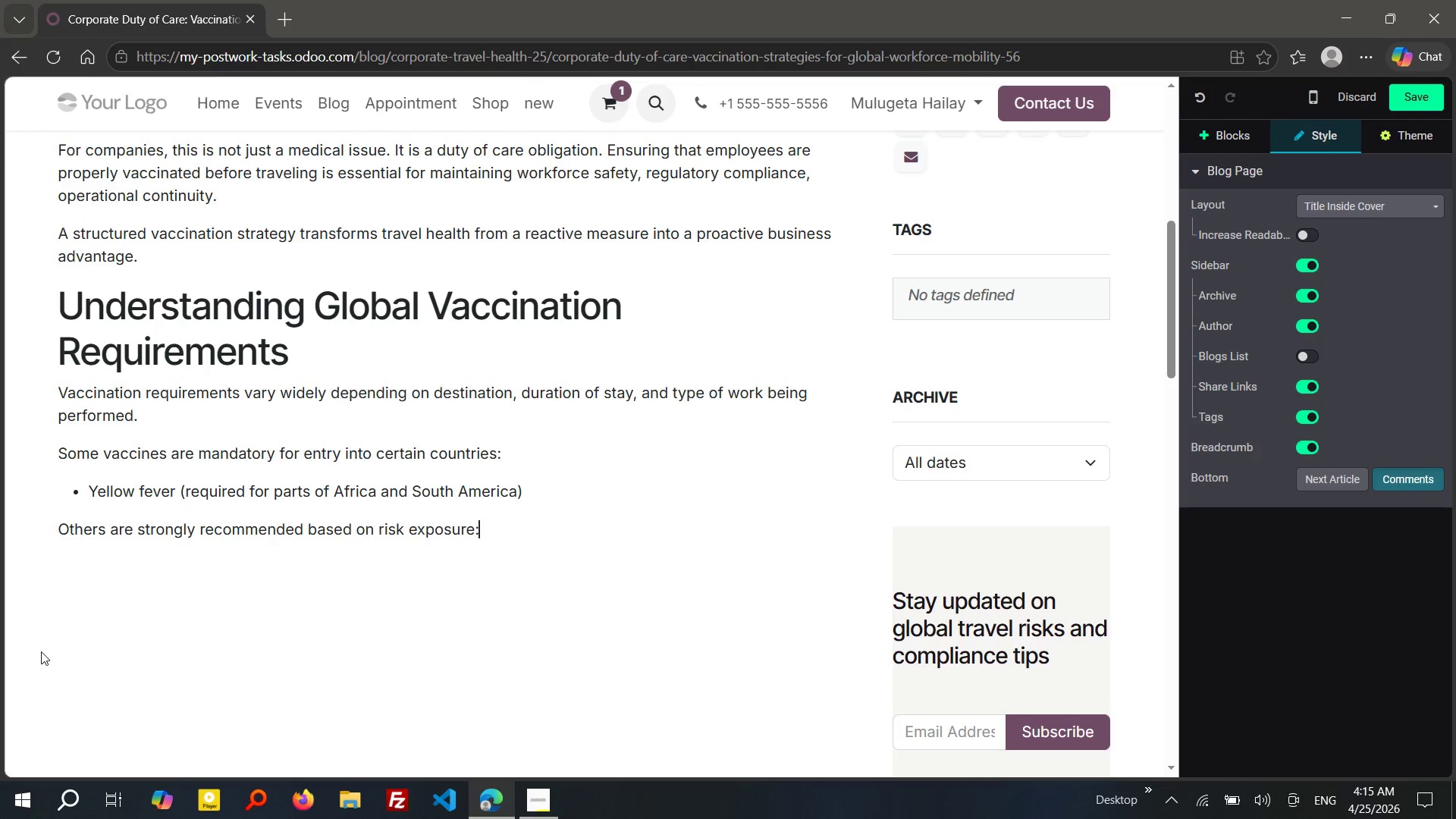 
key(Shift+Semicolon)
 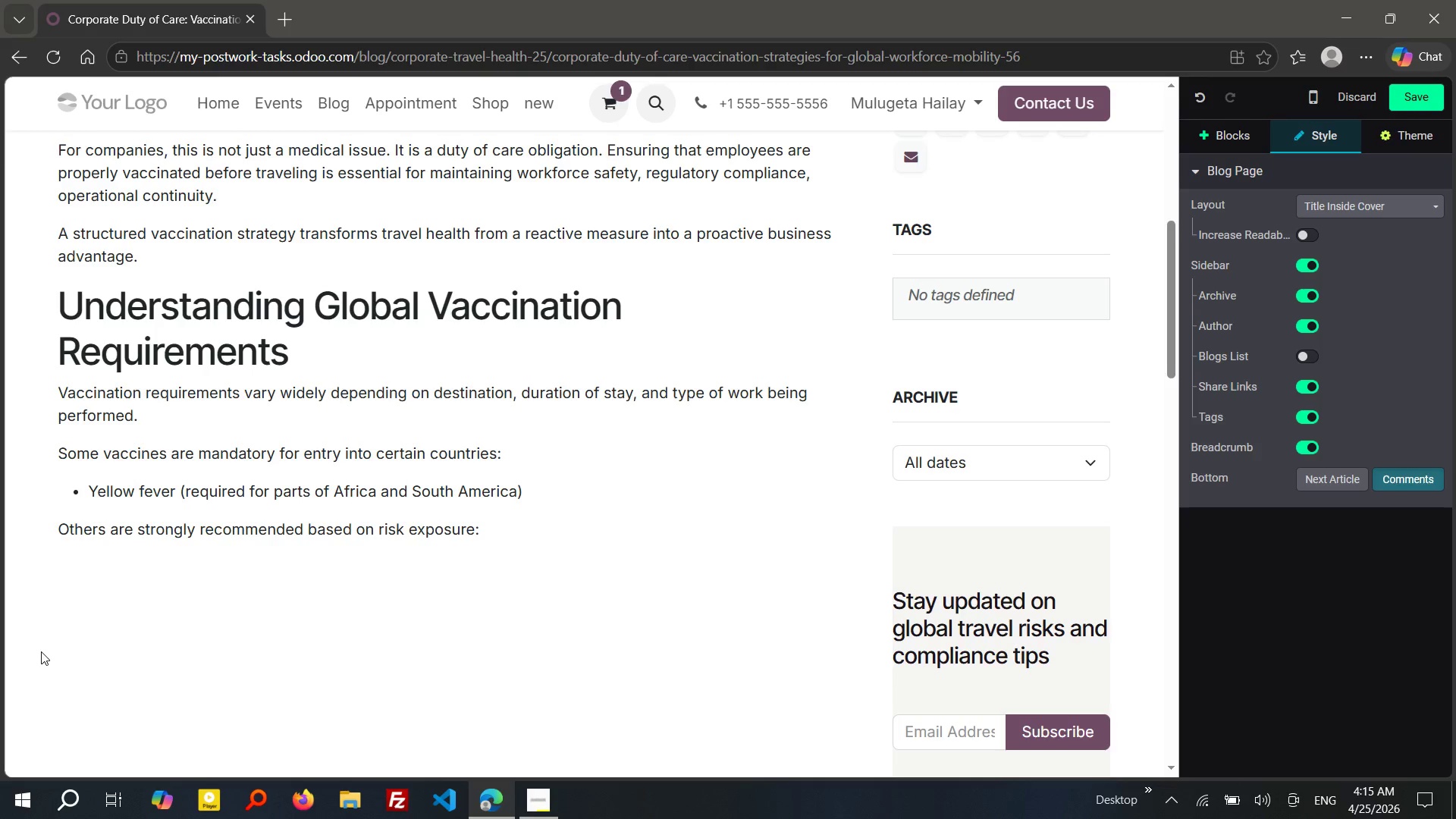 
key(Enter)
 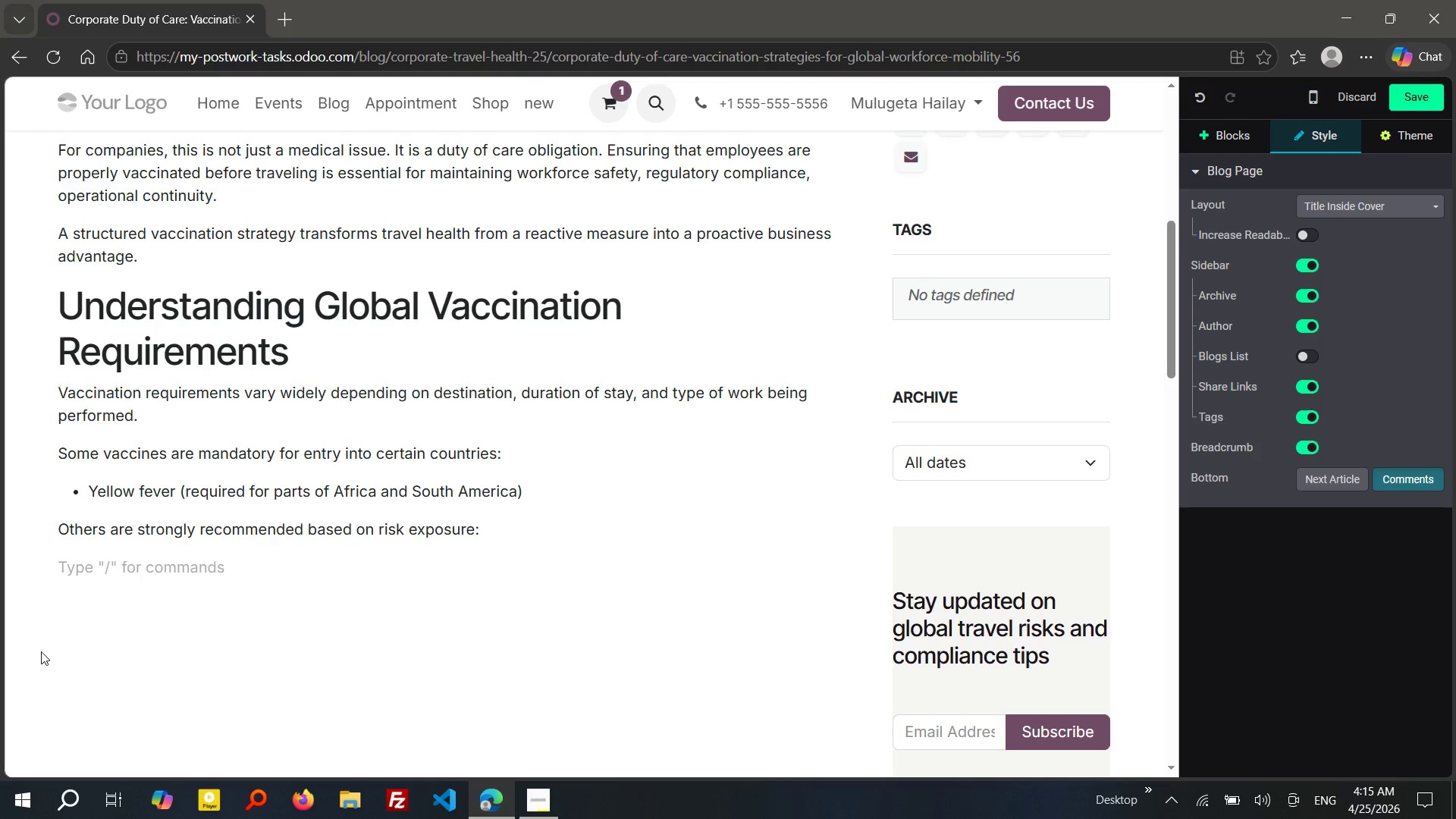 
wait(13.12)
 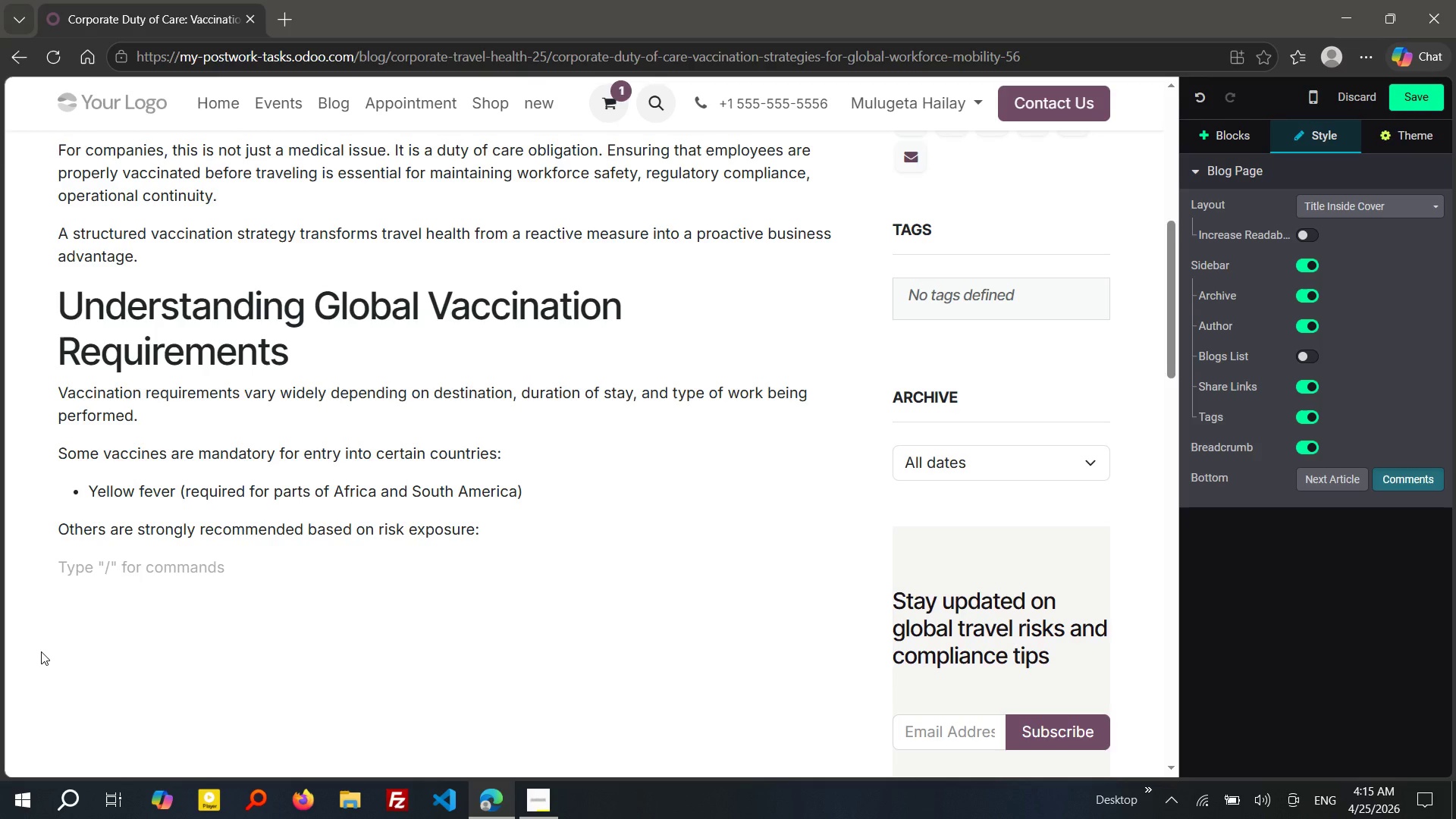 
key(Slash)
 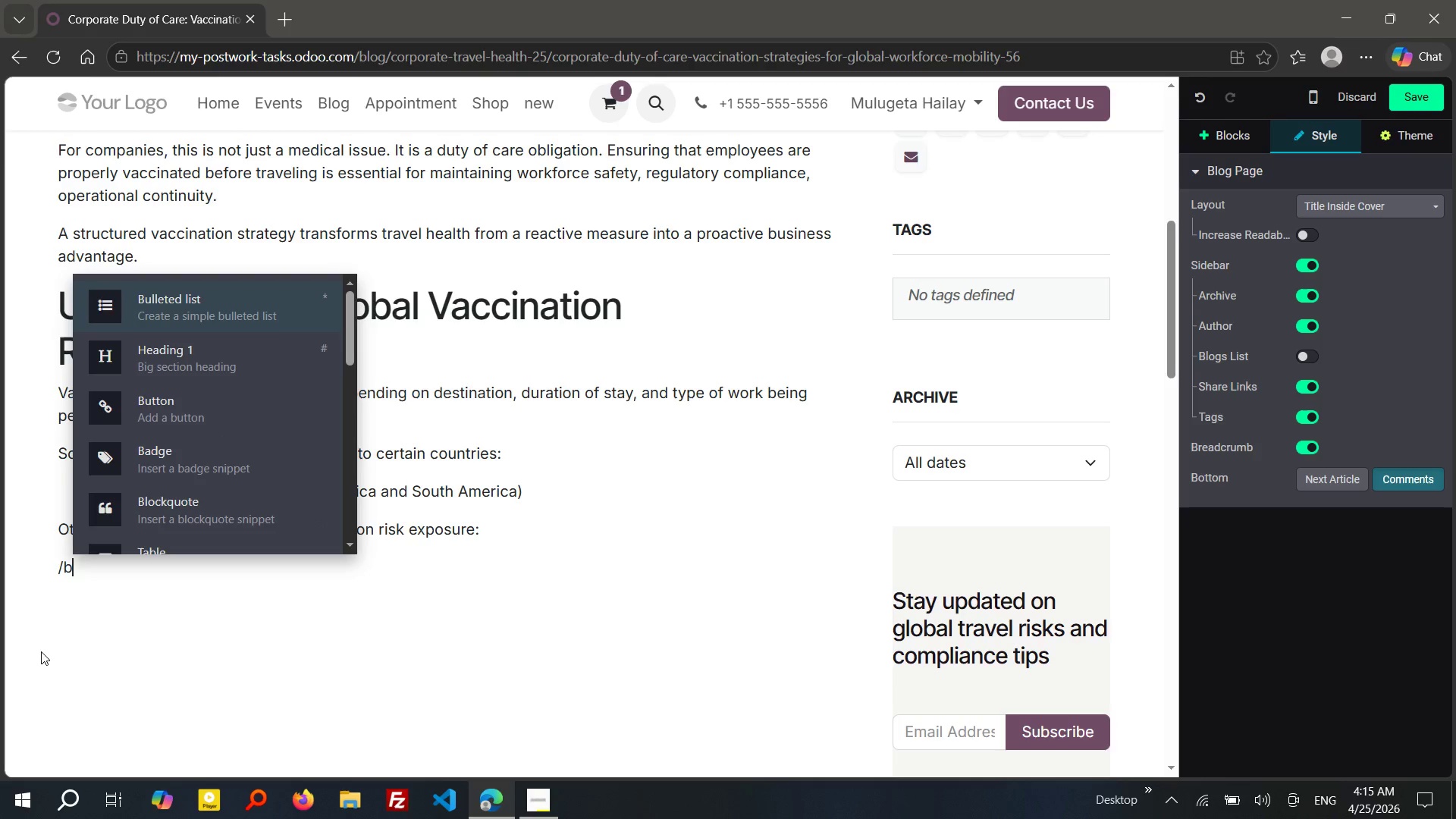 
key(B)
 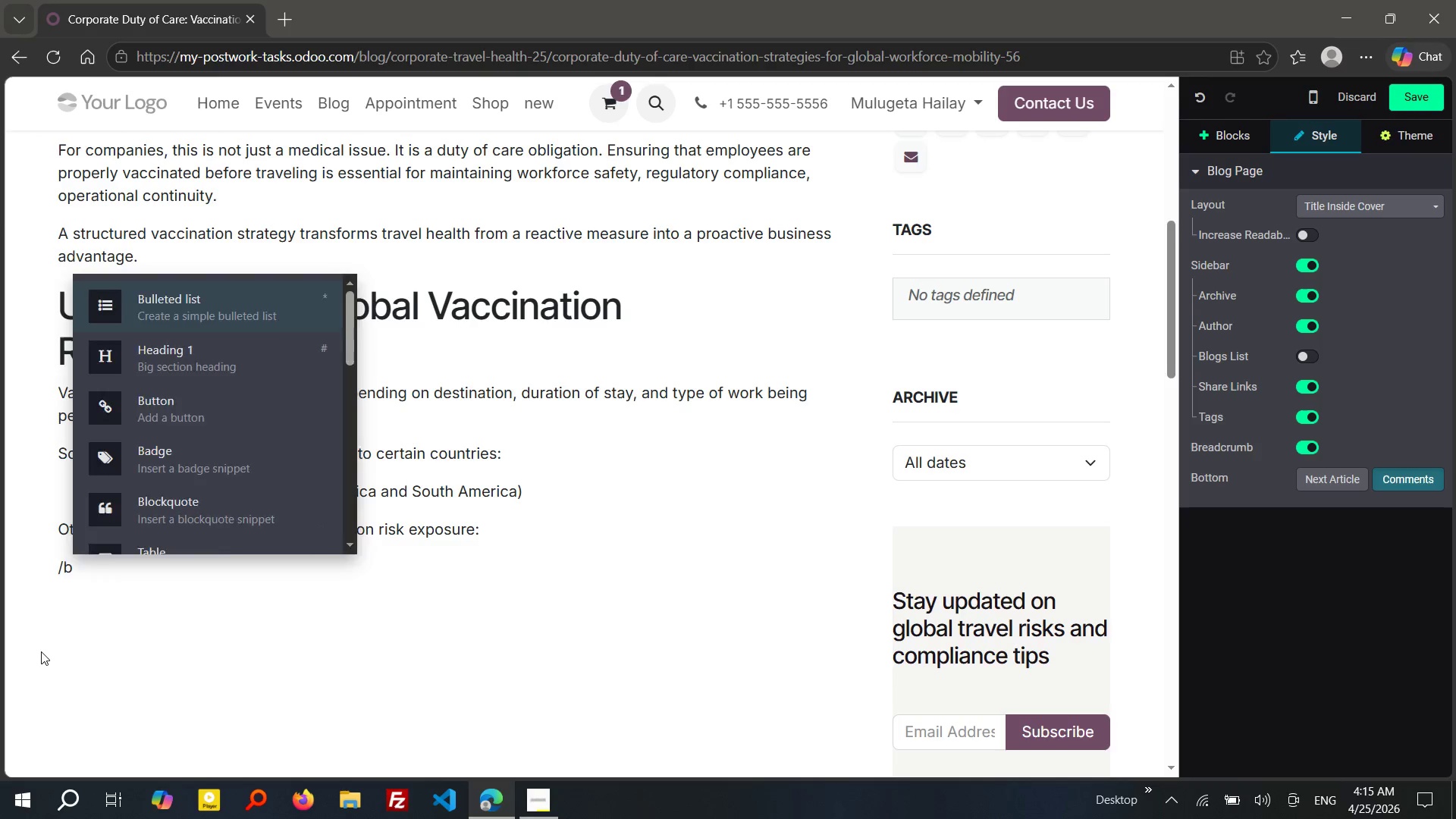 
key(Enter)
 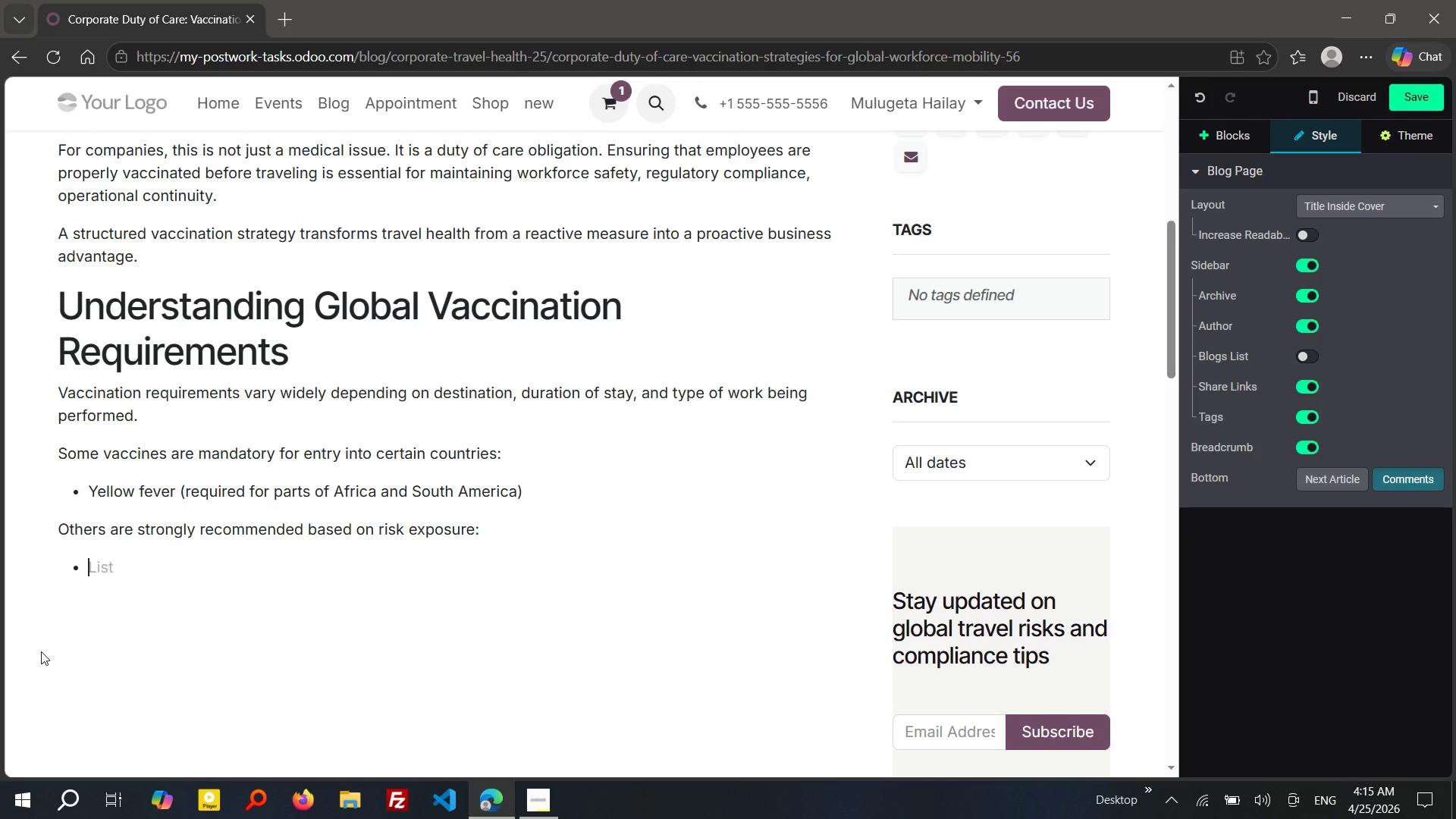 
type(Hepatitis A and B)
 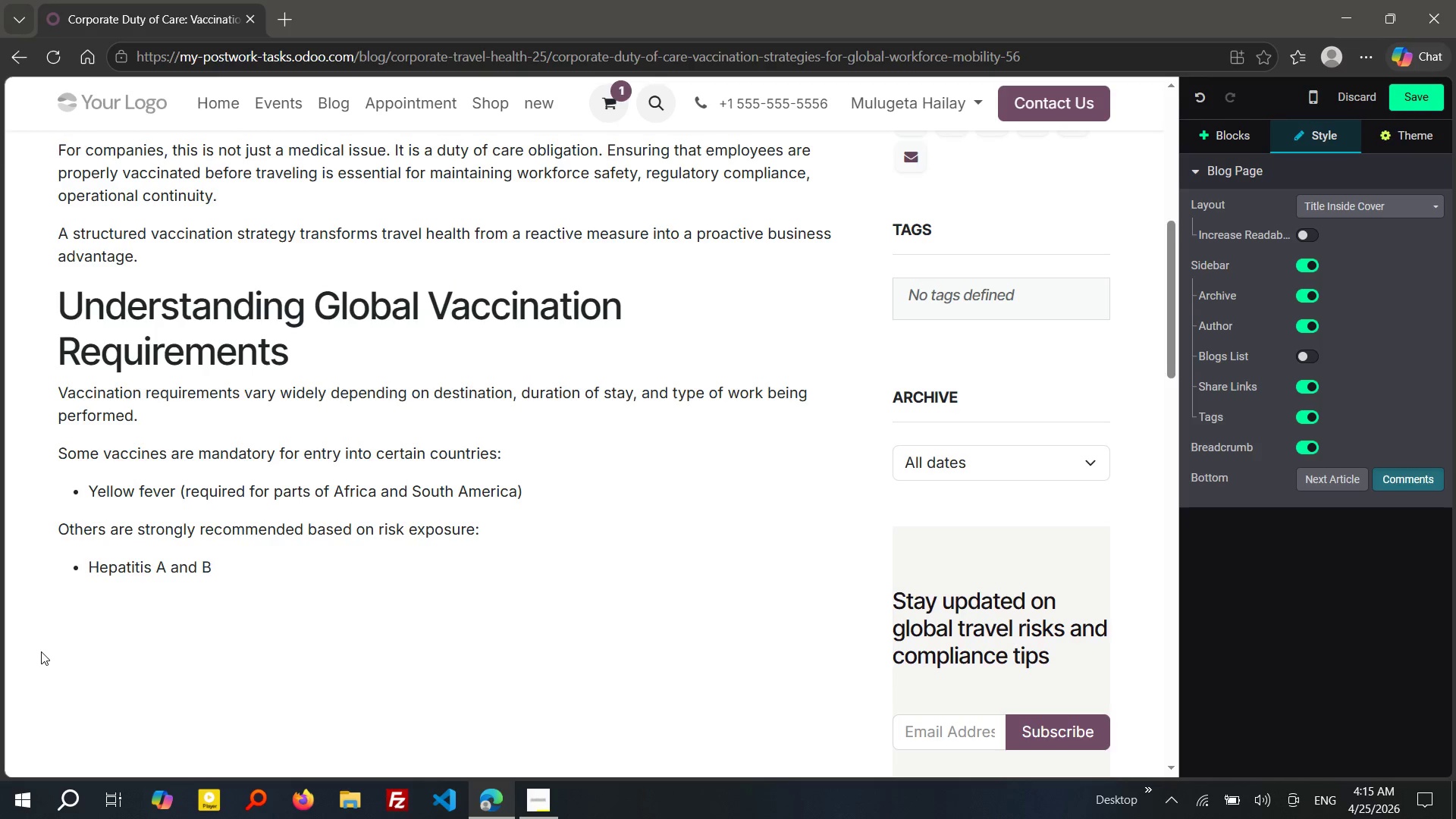 
key(Enter)
 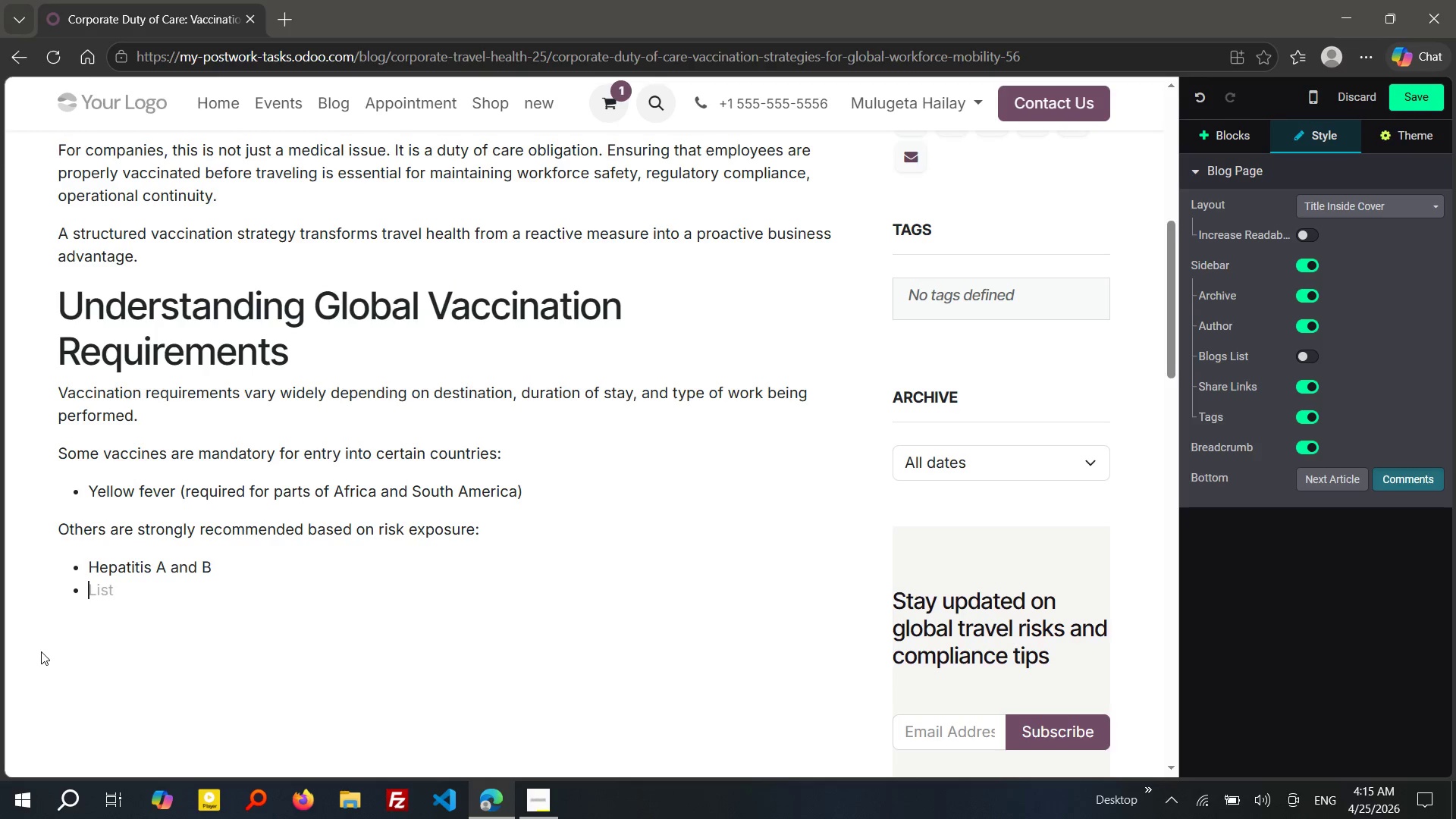 
type(Typhoid)
 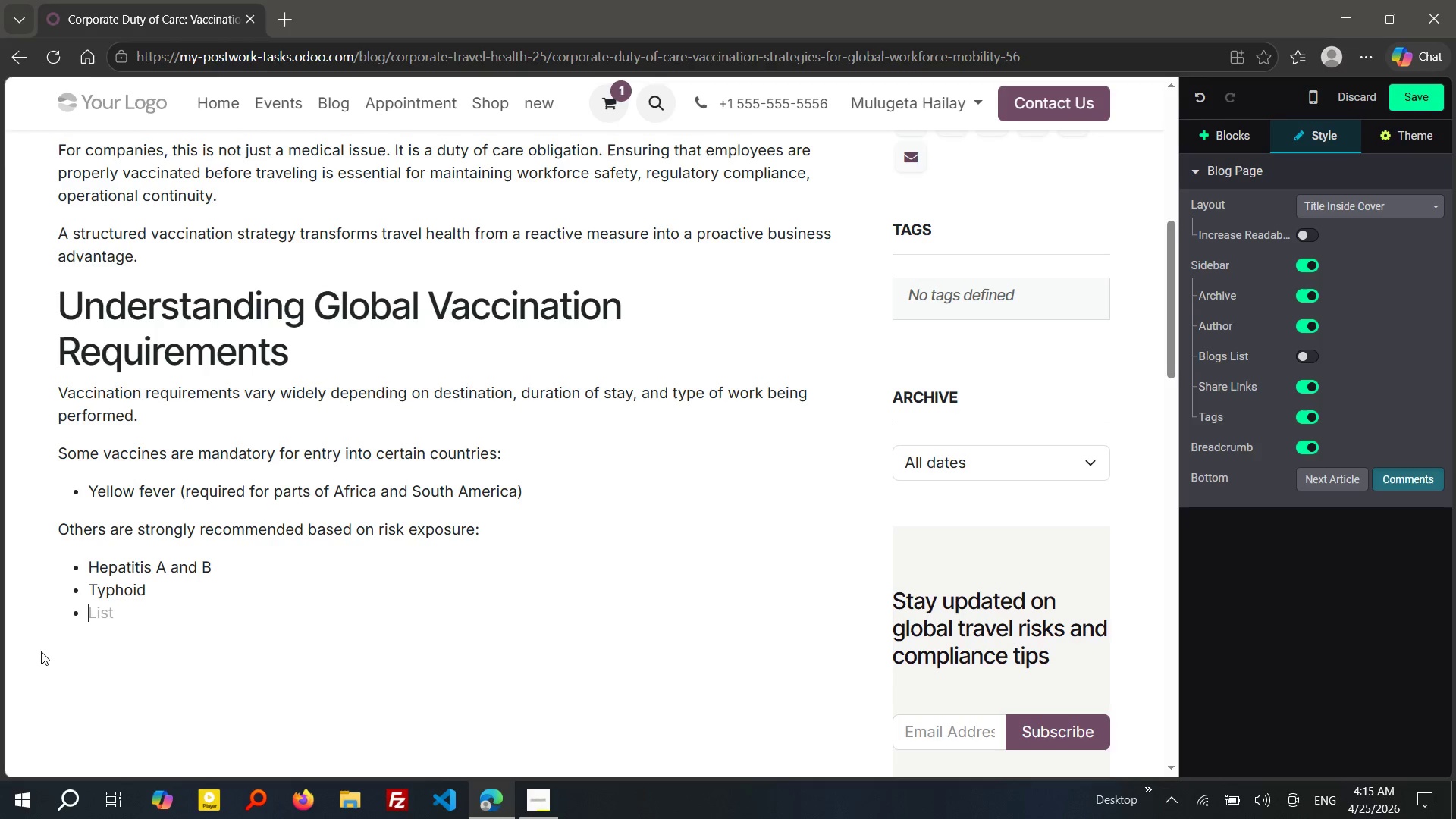 
key(Enter)
 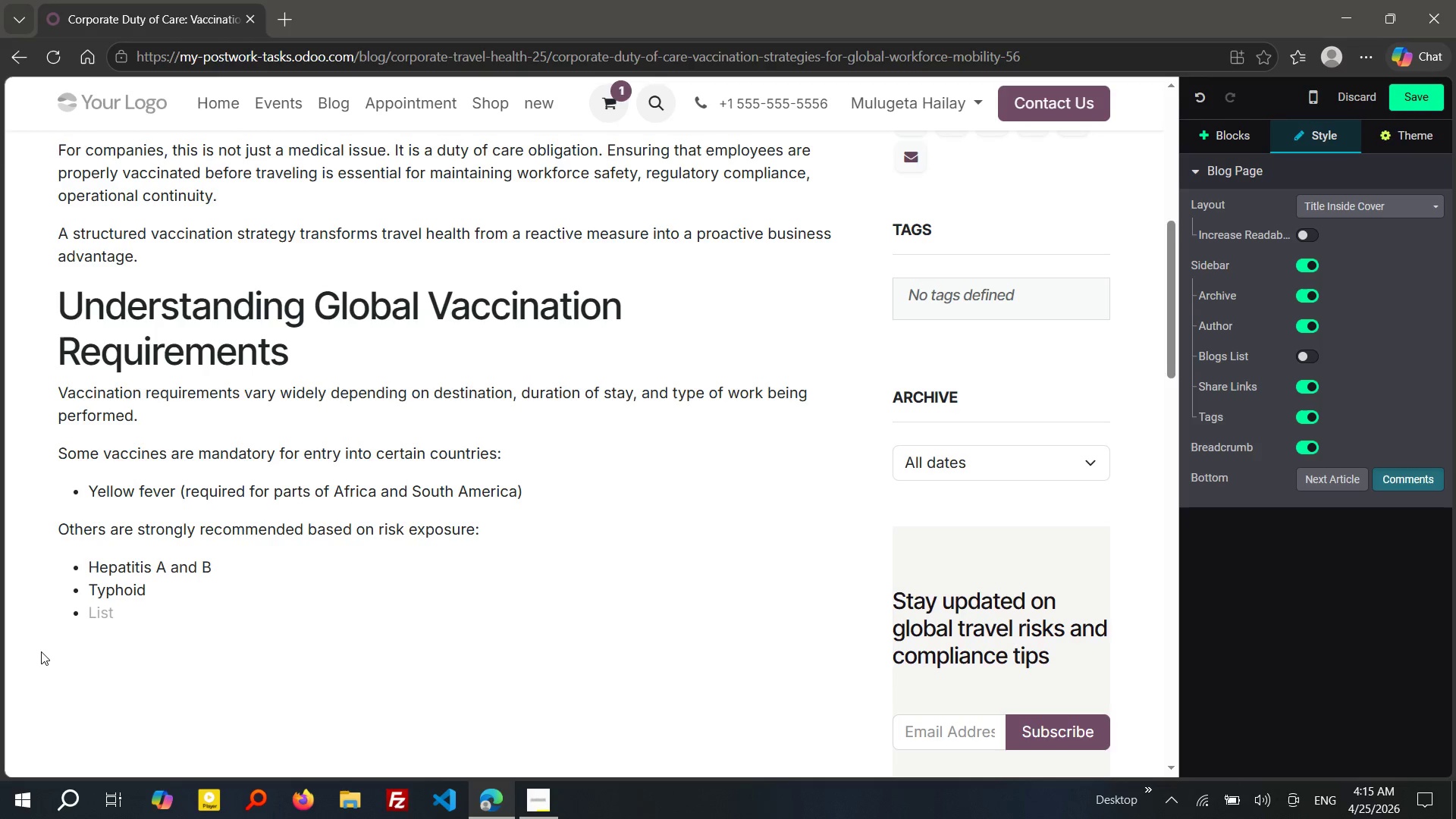 
type(Rabies ( )
key(Backspace)
type(for remote or field work))
 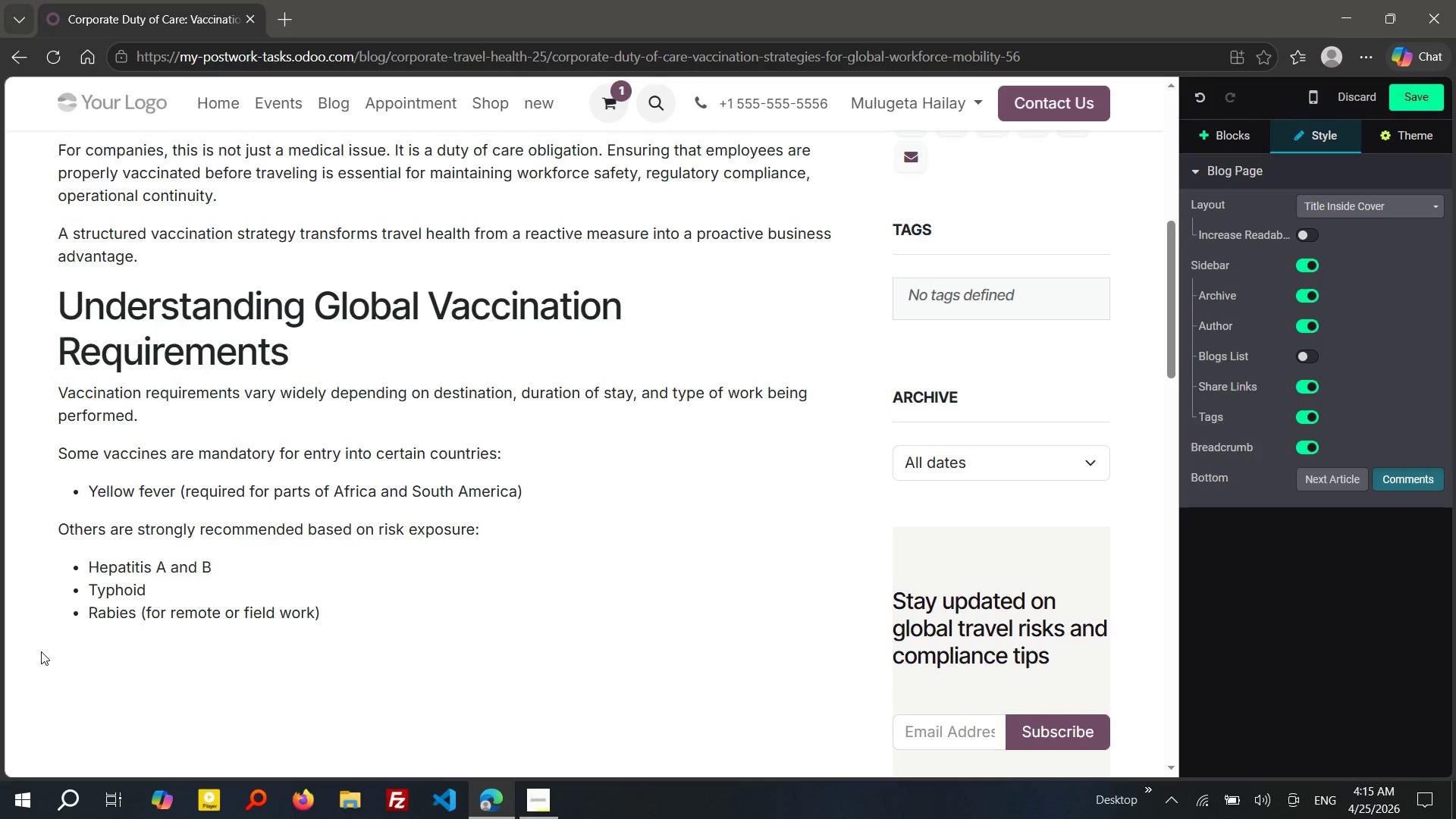 
key(Enter)
 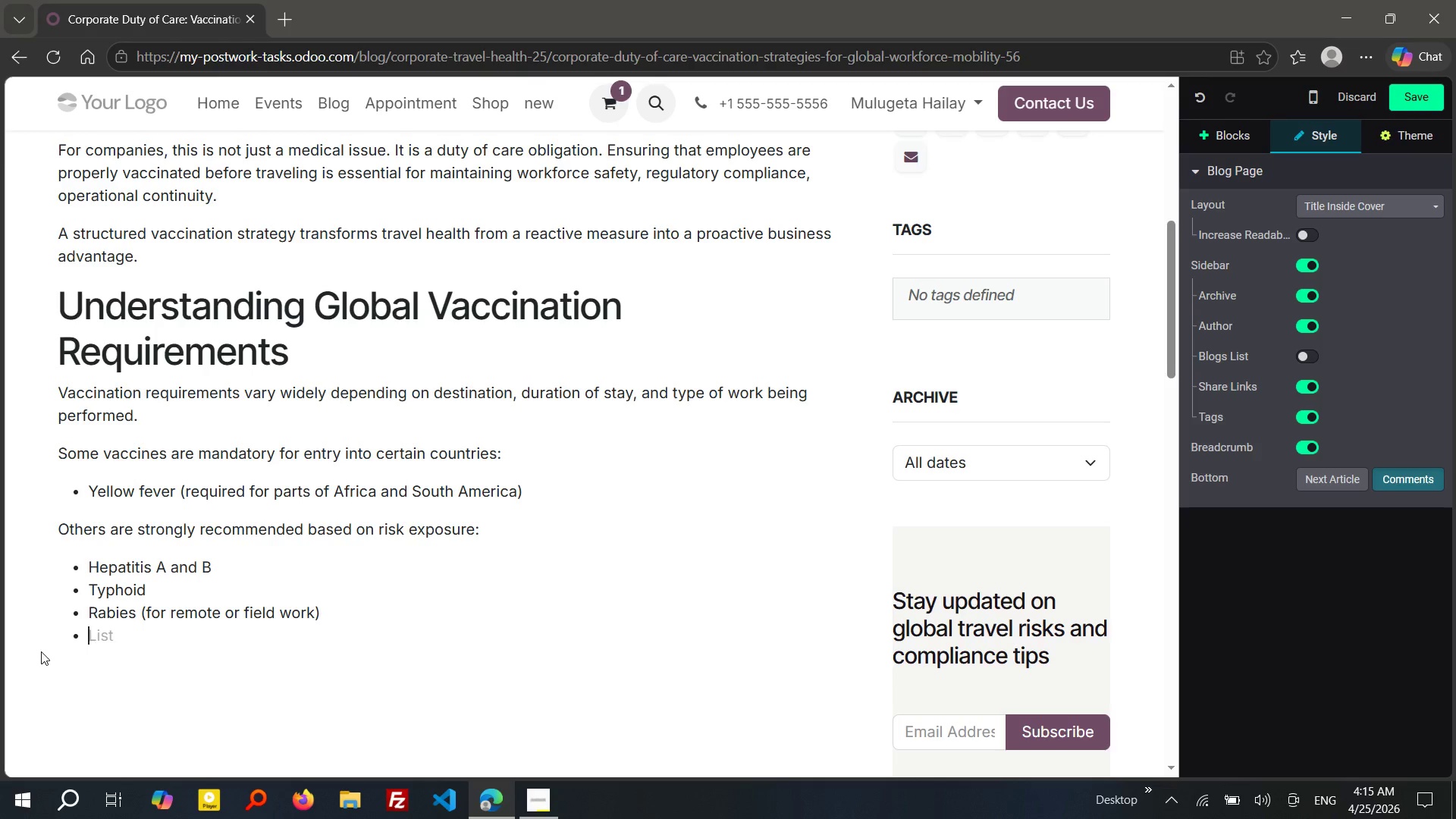 
type(Meg)
key(Backspace)
type(ningococcal vaccines (for specific regions))
 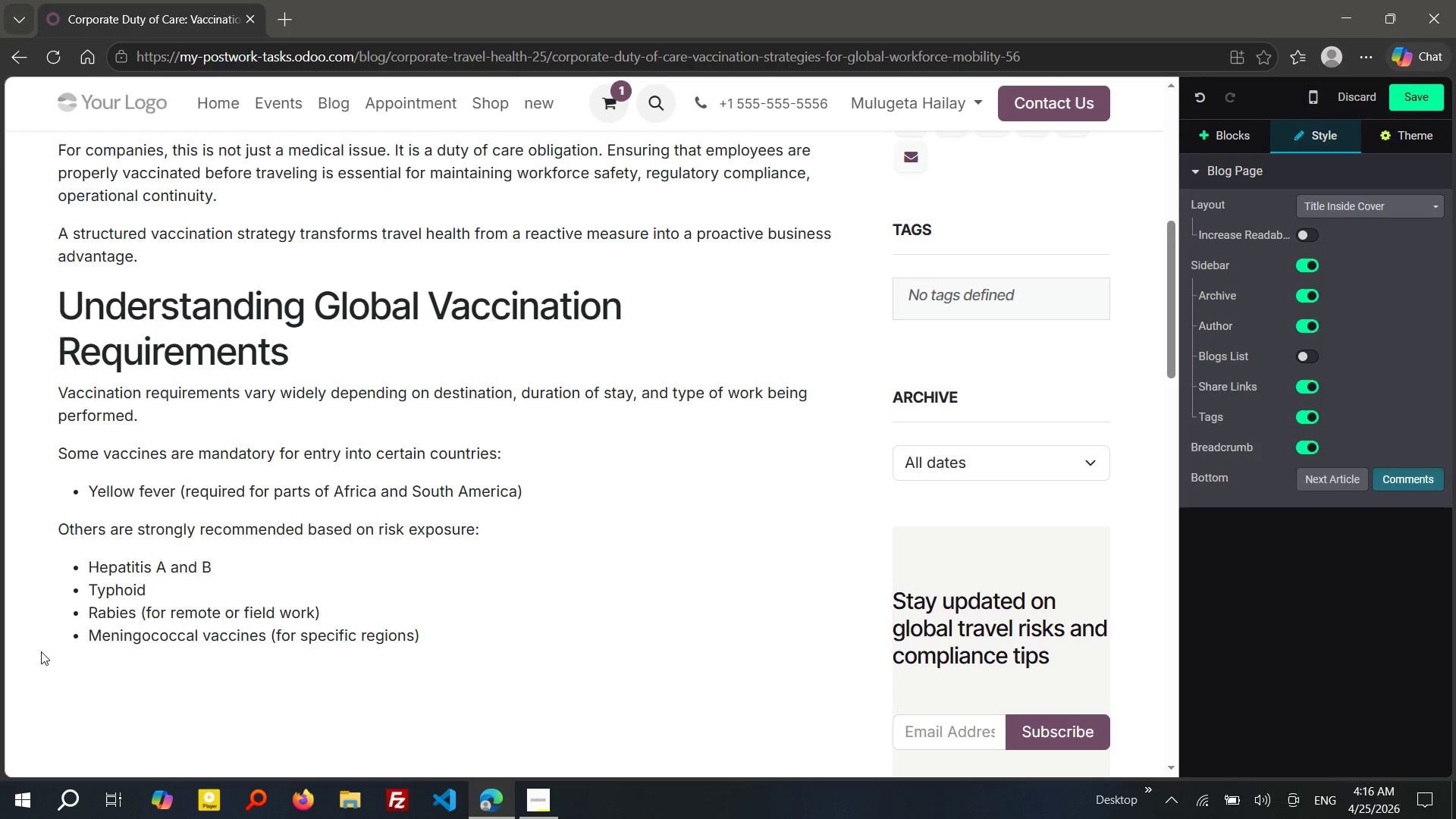 
key(Enter)
 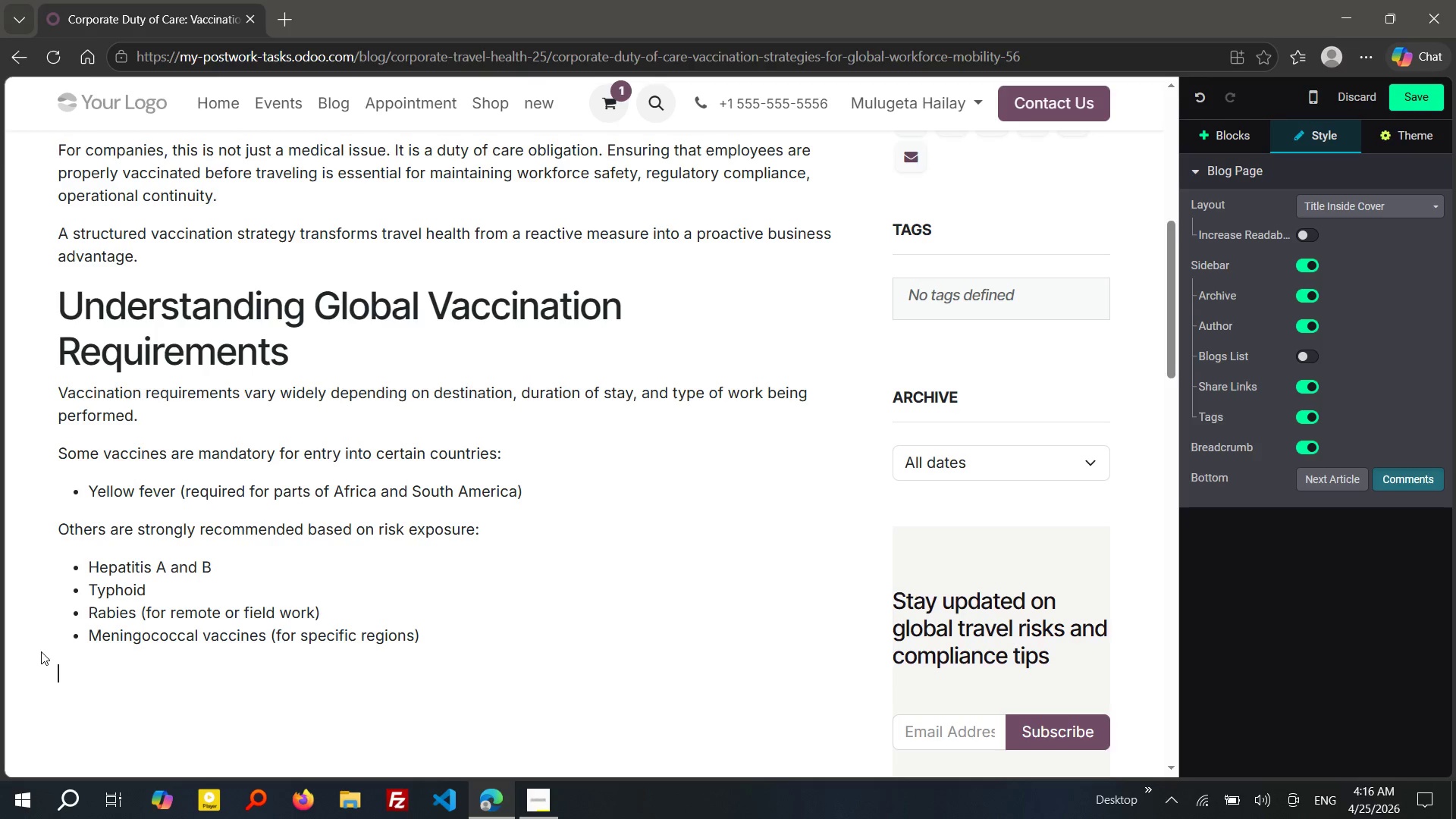 
key(Enter)
 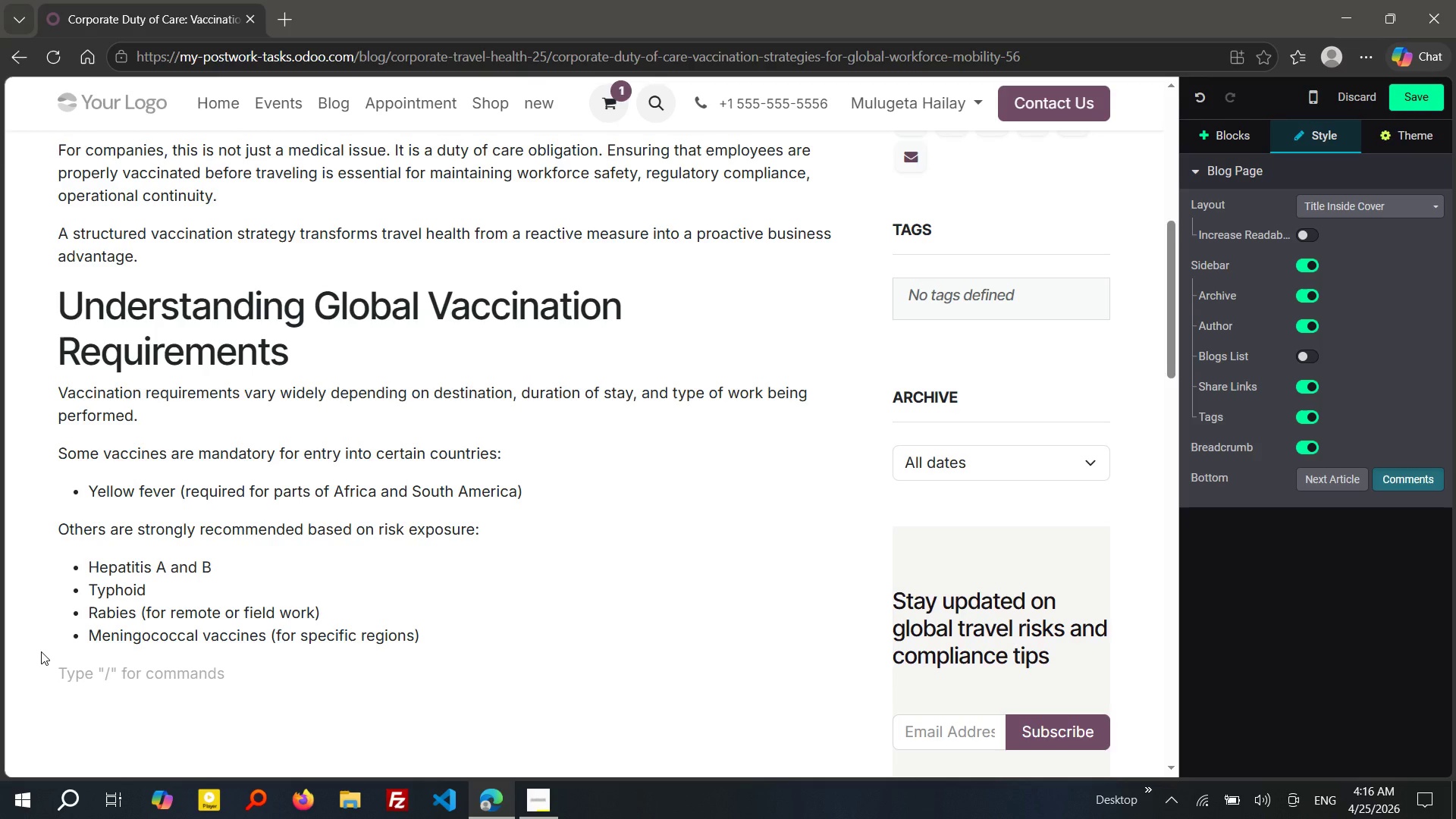 
type(Failure to meet these requirements can lead to:)
 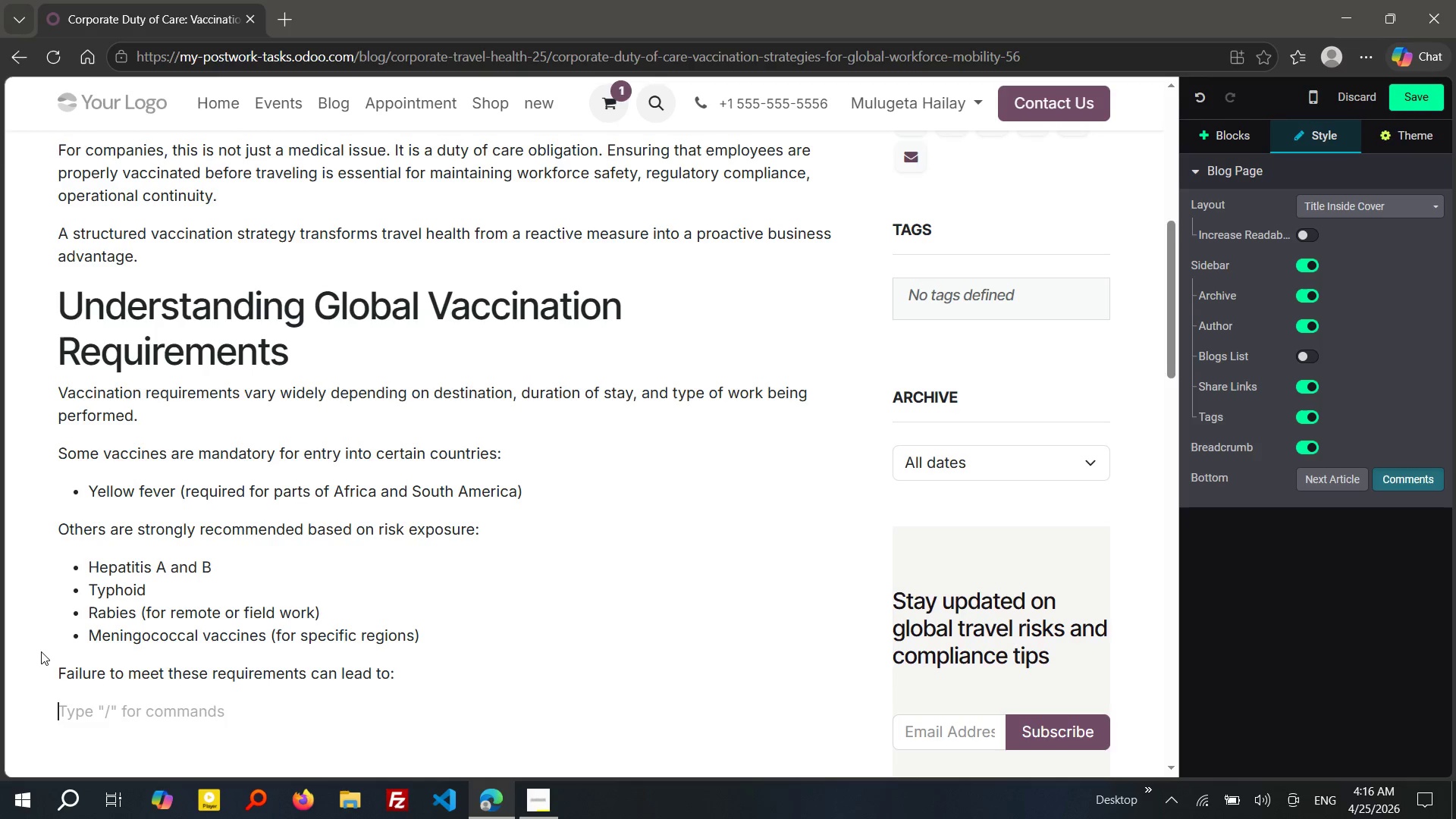 
 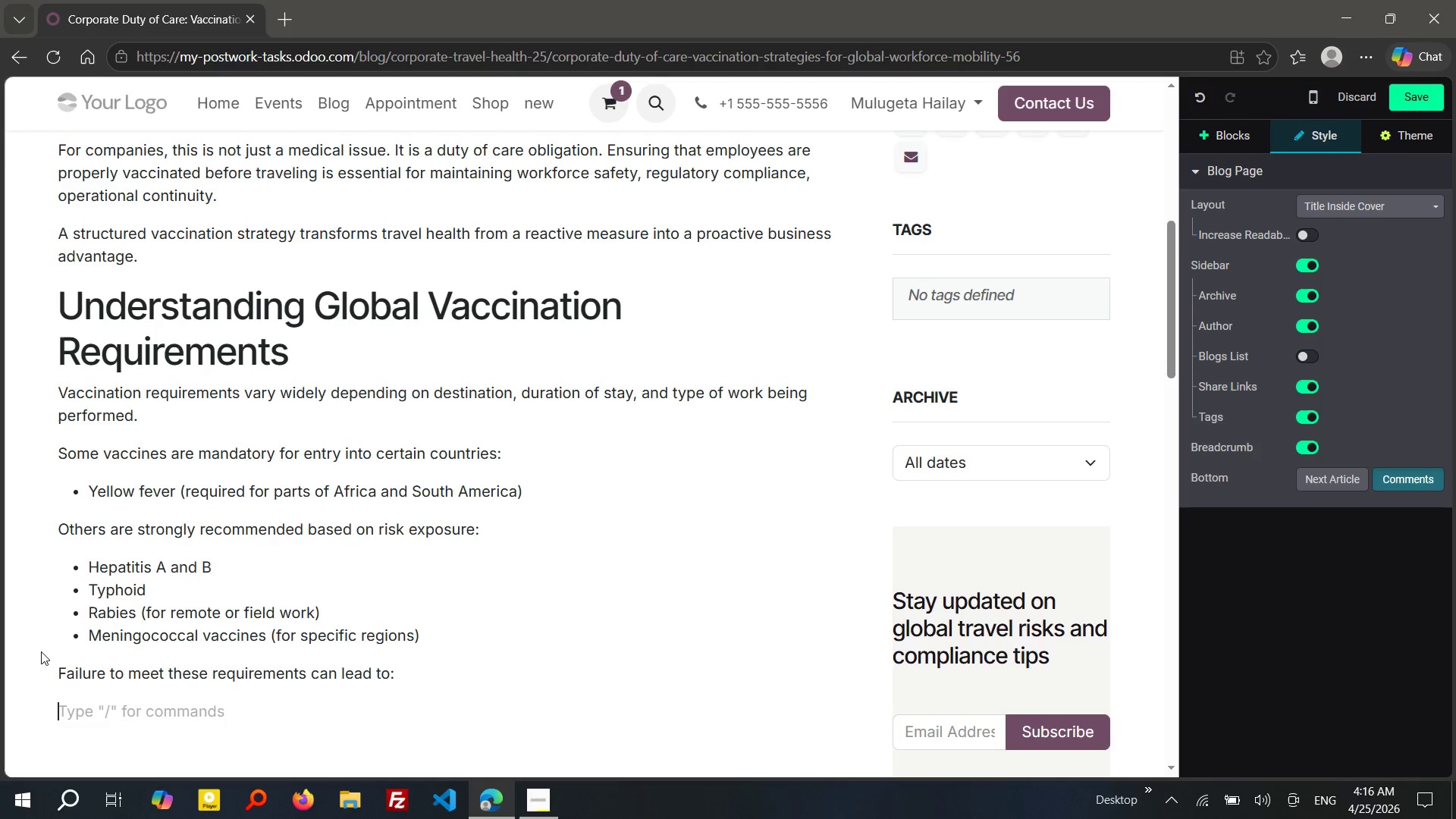 
key(Enter)
 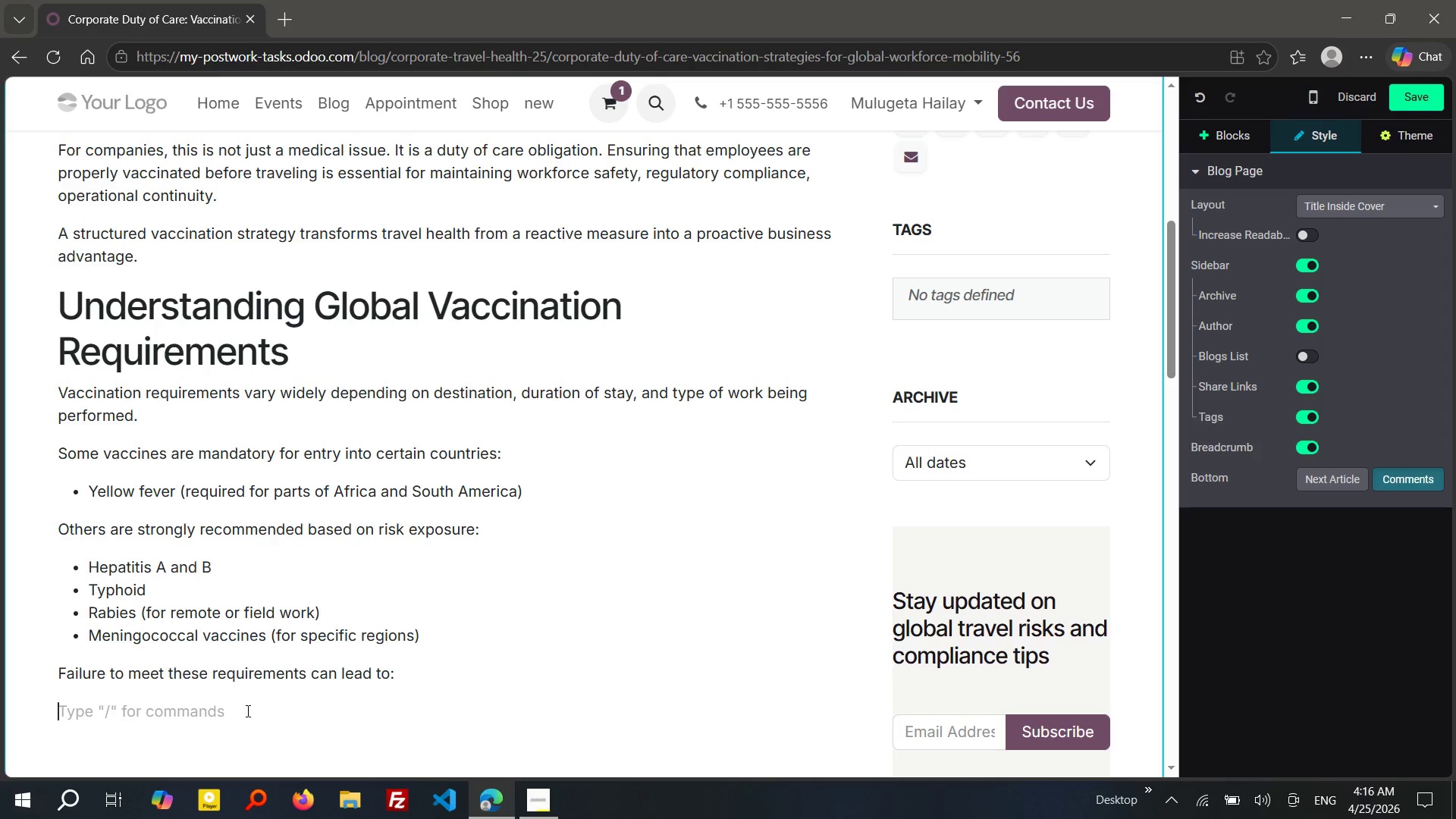 
wait(9.23)
 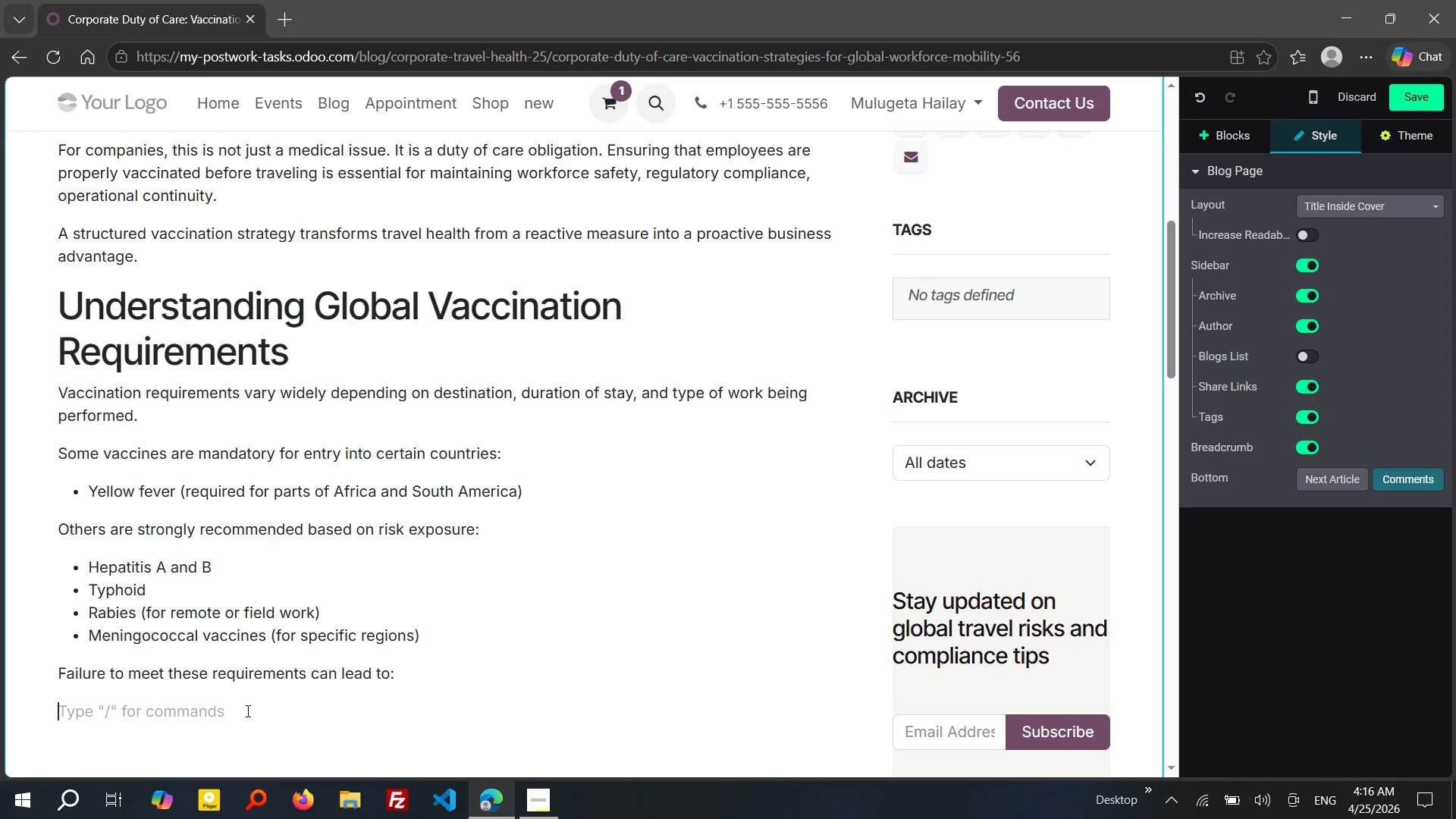 
type(/bu)
 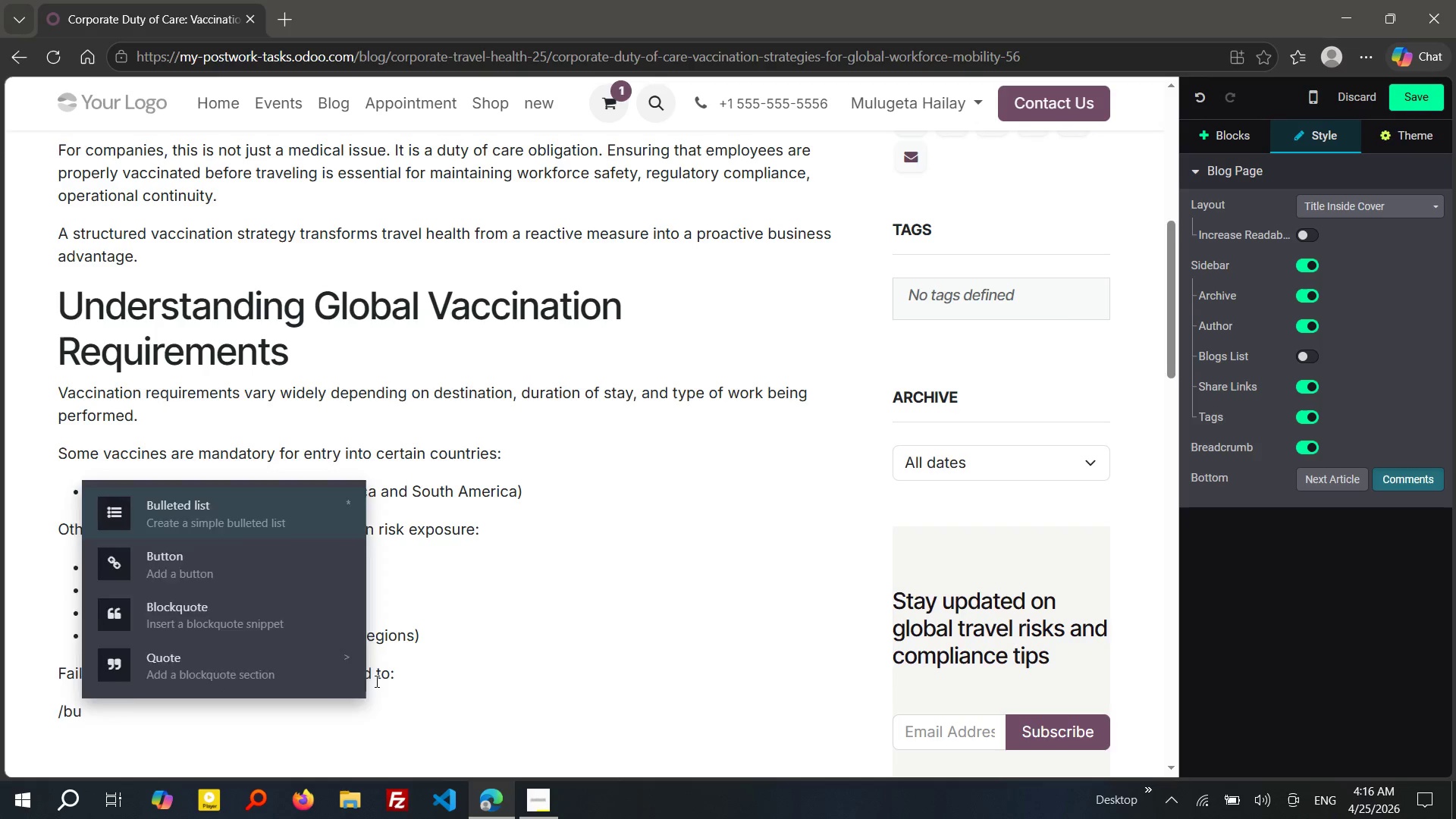 
key(Enter)
 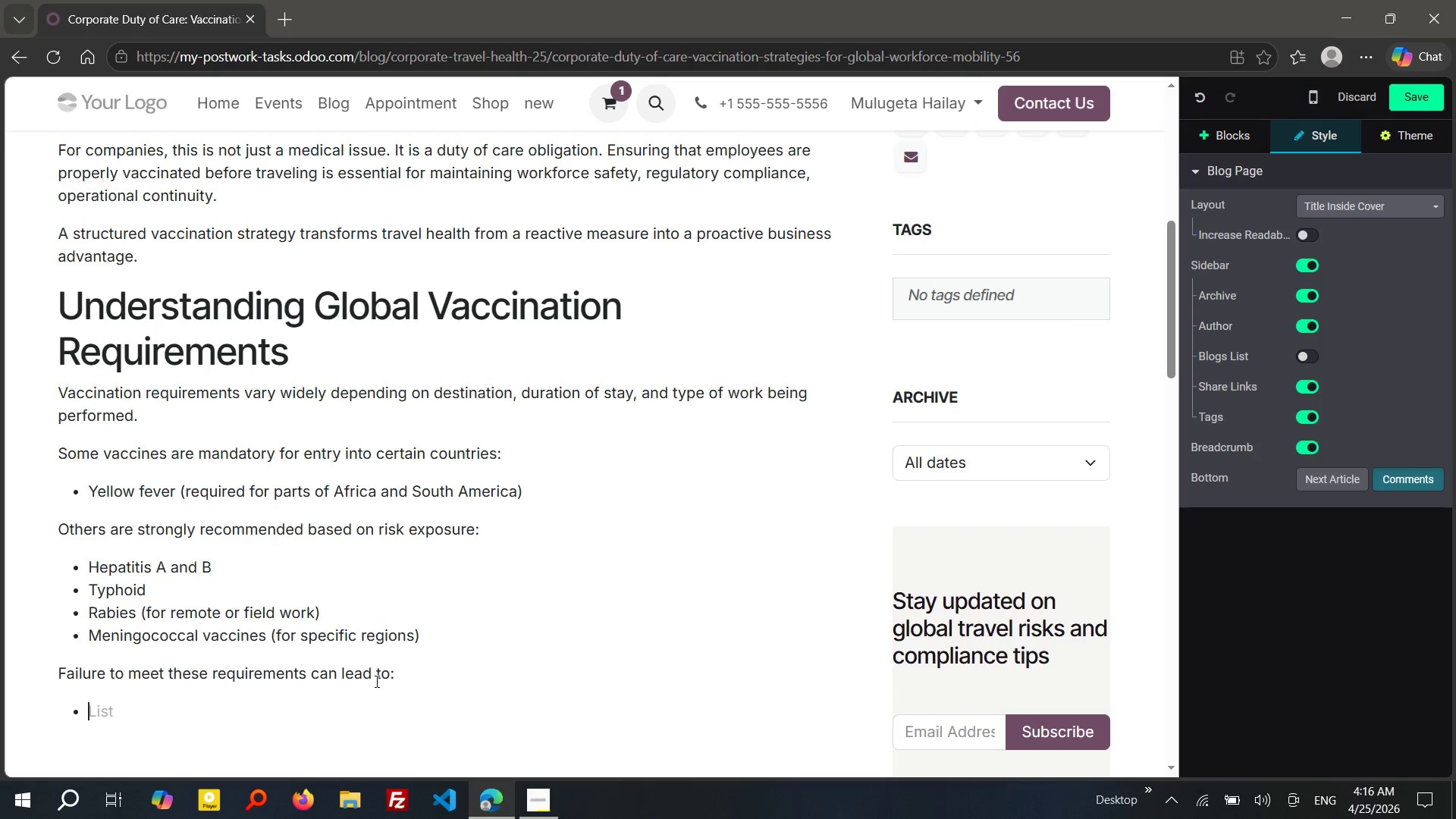 
type(Denied entry at borders)
 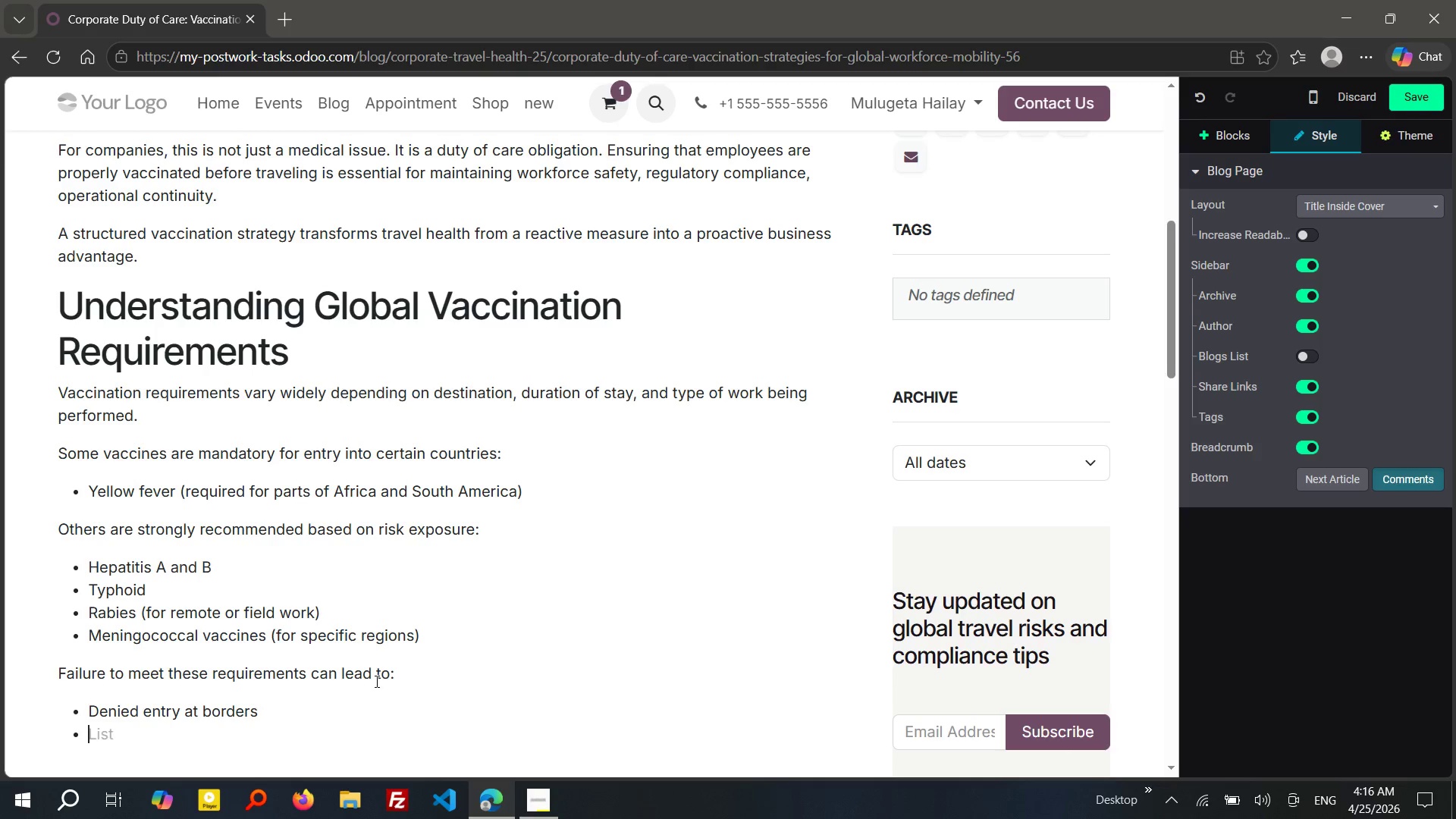 
key(Enter)
 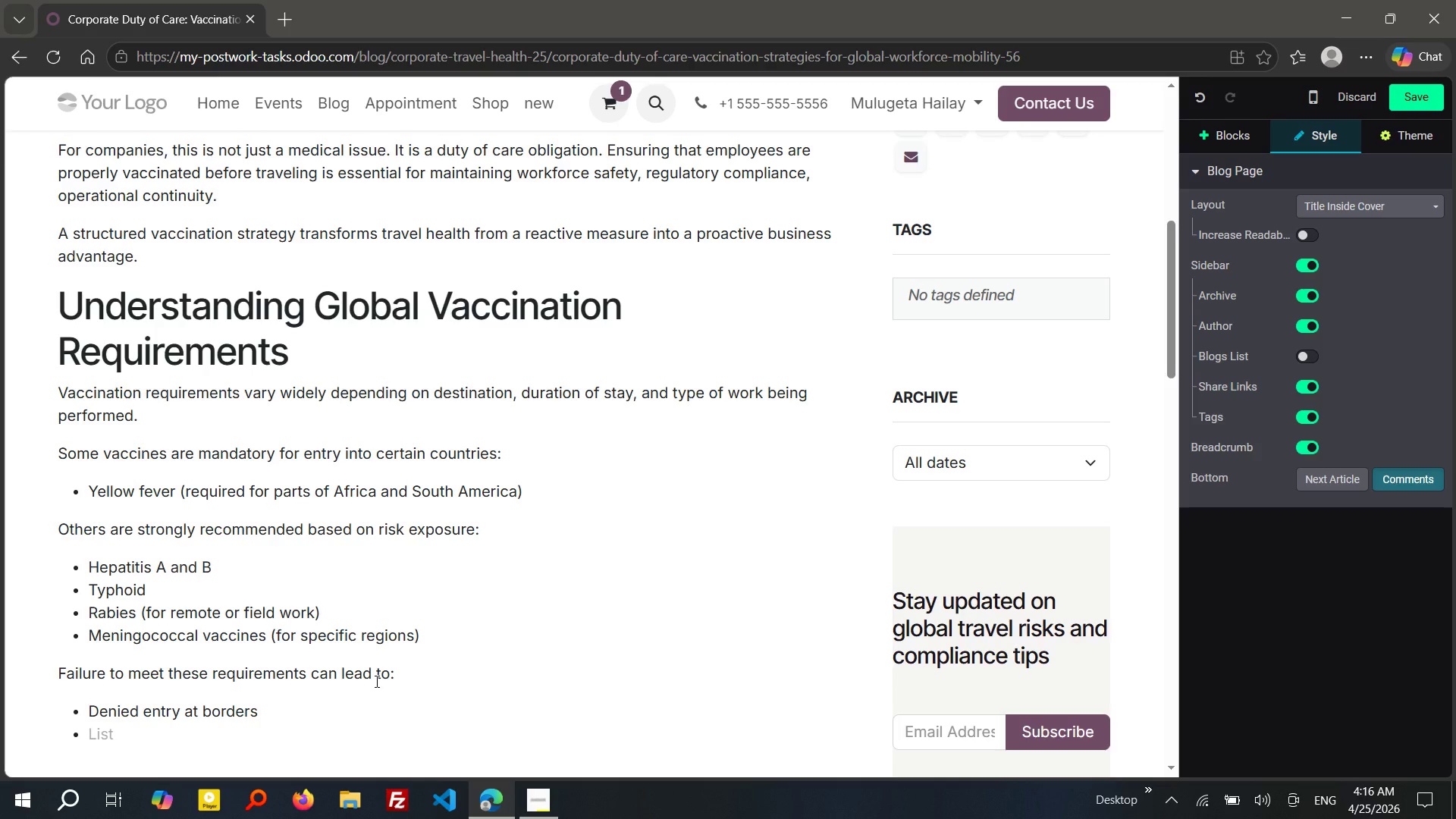 
type(Mandatory quarantine)
 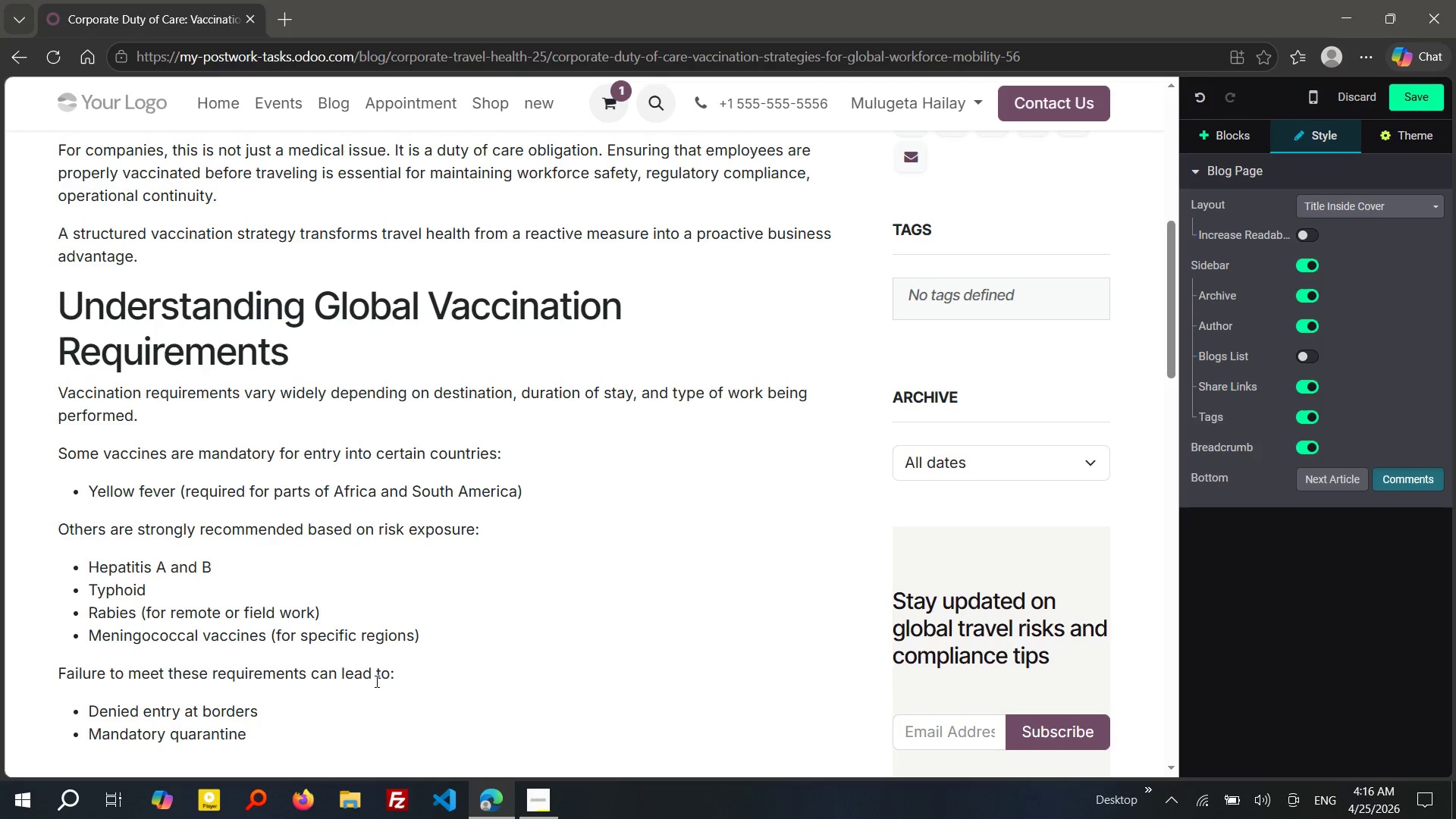 
key(Enter)
 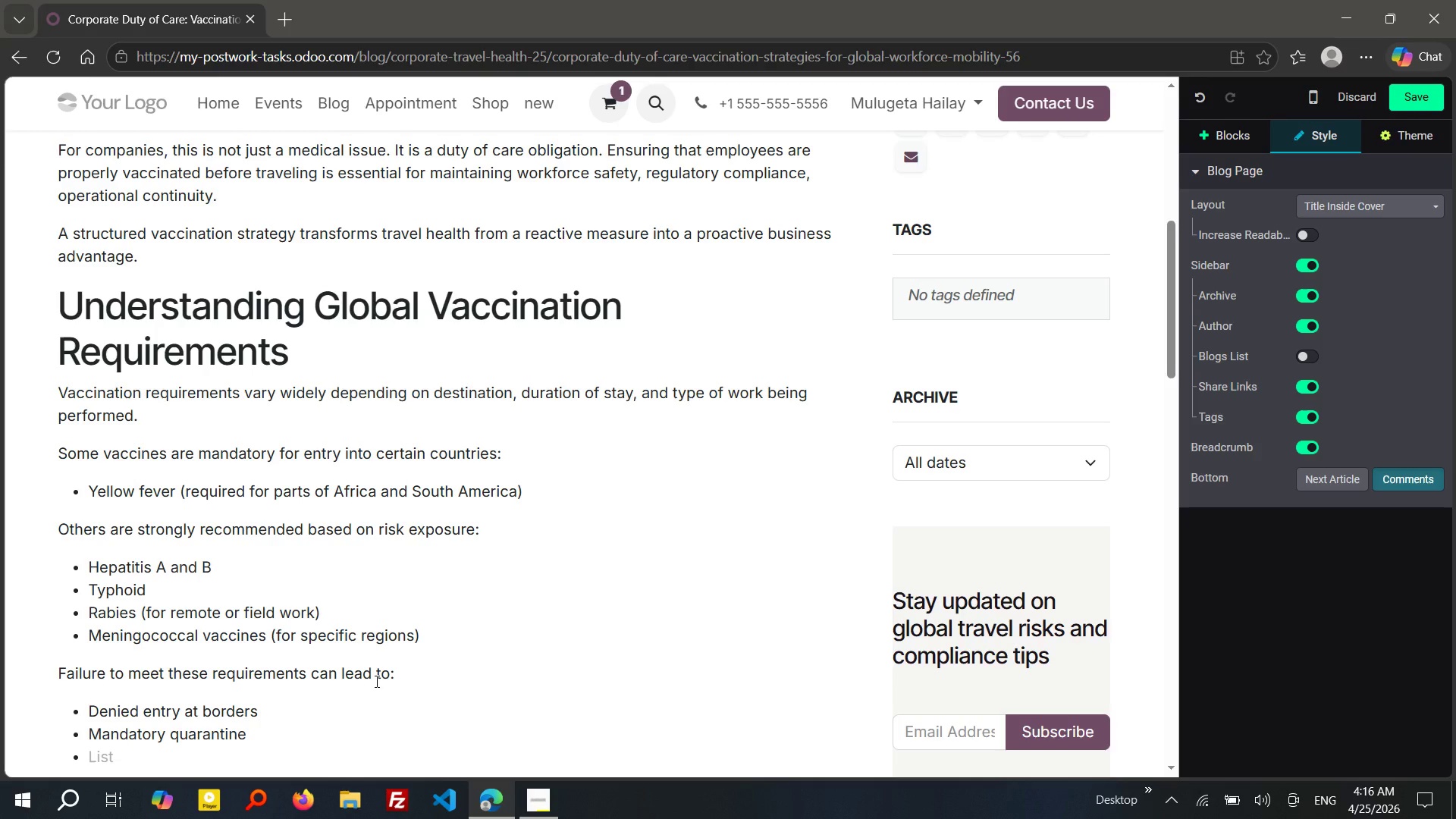 
type(Increased exposure to re)
key(Backspace)
key(Backspace)
type(preventable diseases)
 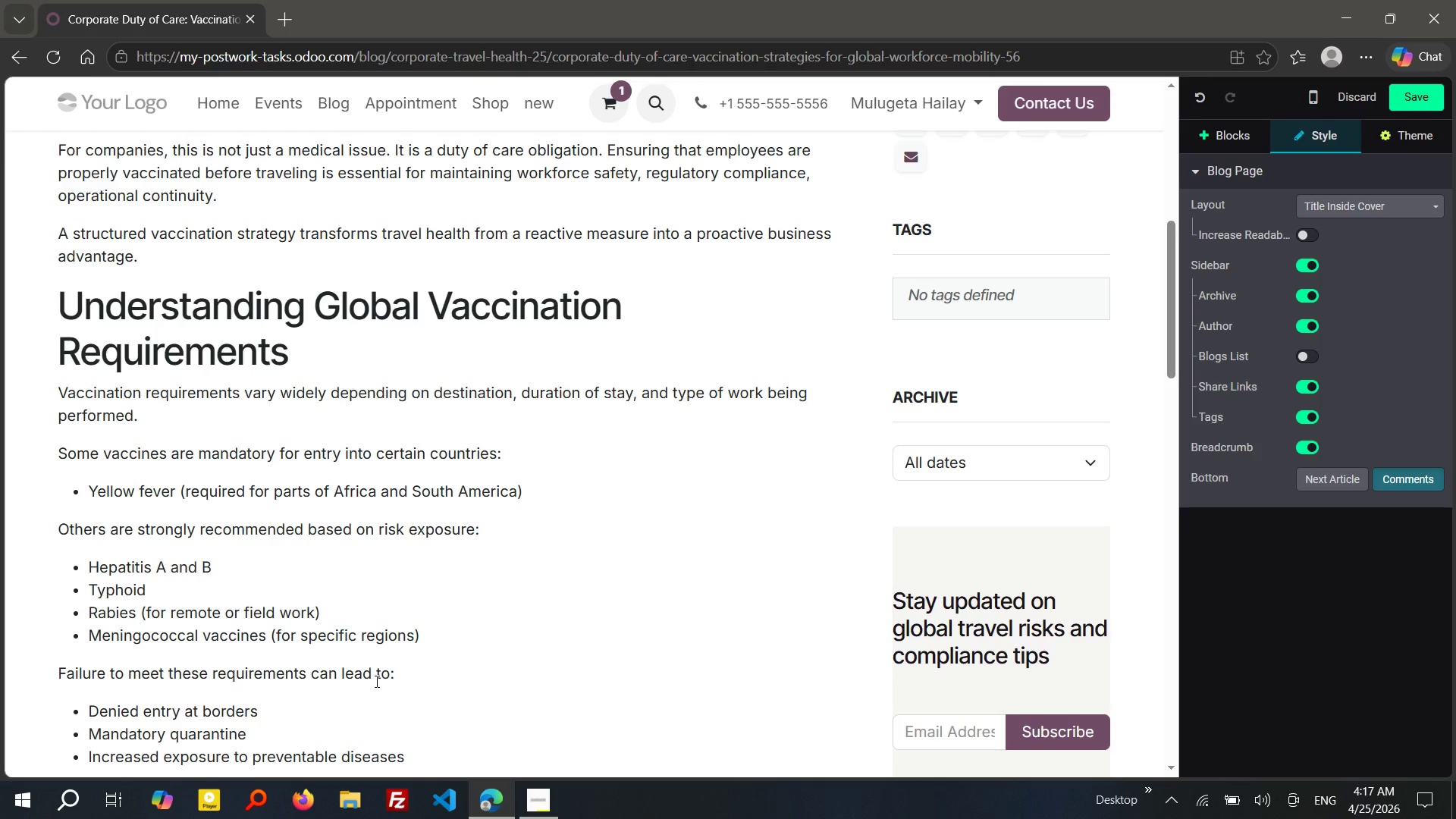 
key(Enter)
 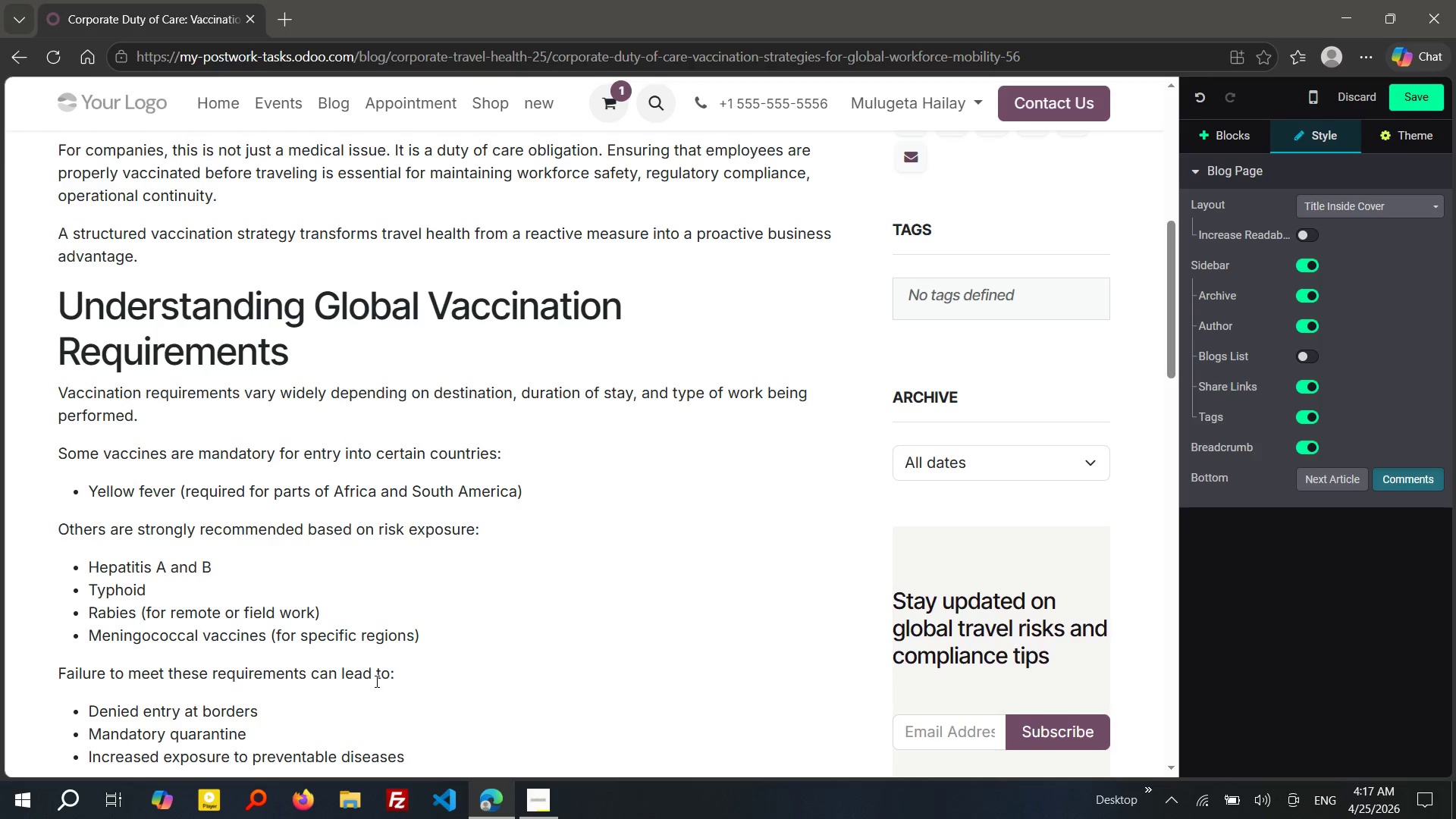 
key(Enter)
 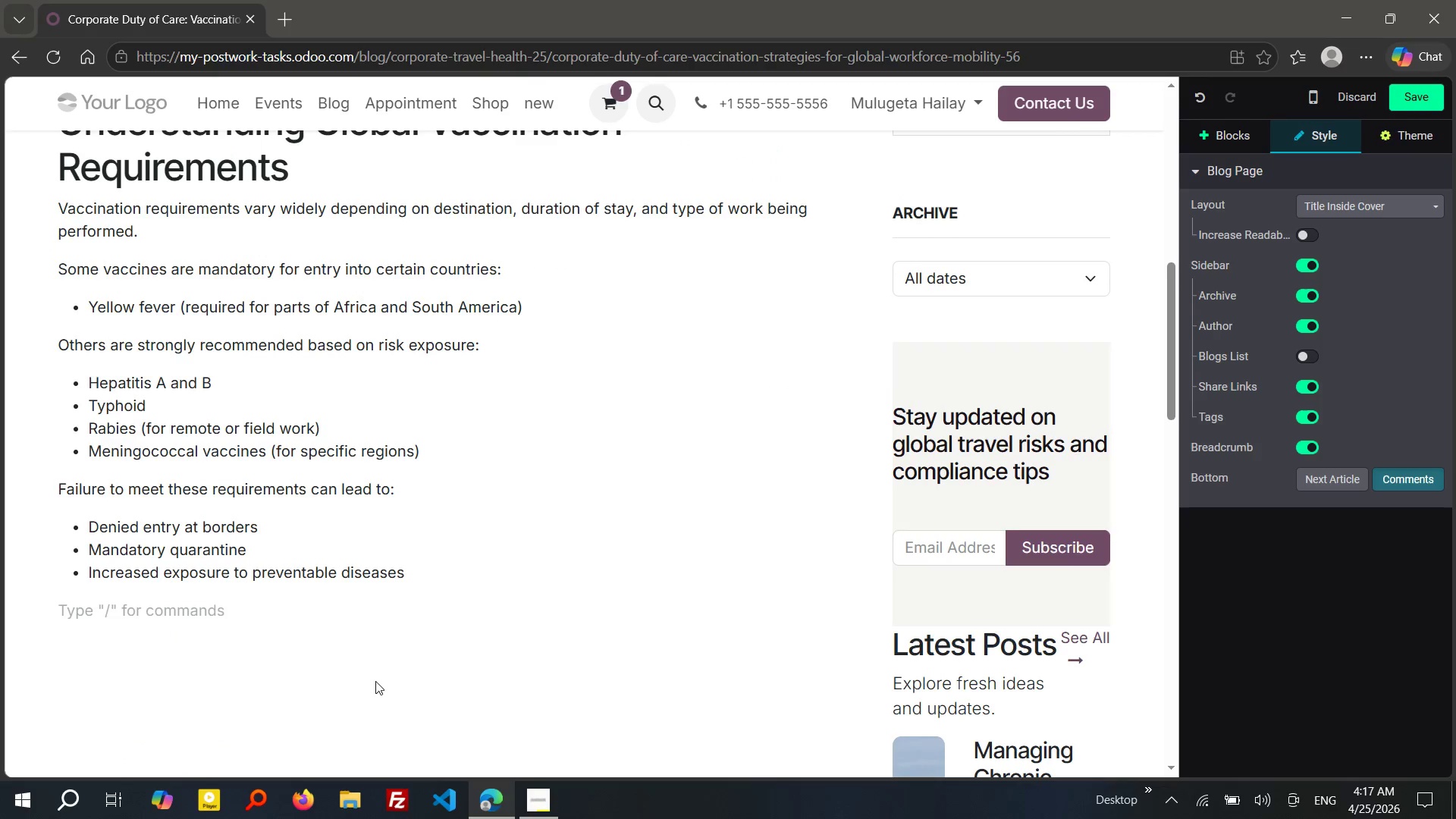 
type(For business travelrs on tight schedules,t )
key(Backspace)
key(Backspace)
type( thi)
key(Backspace)
type(ese)
 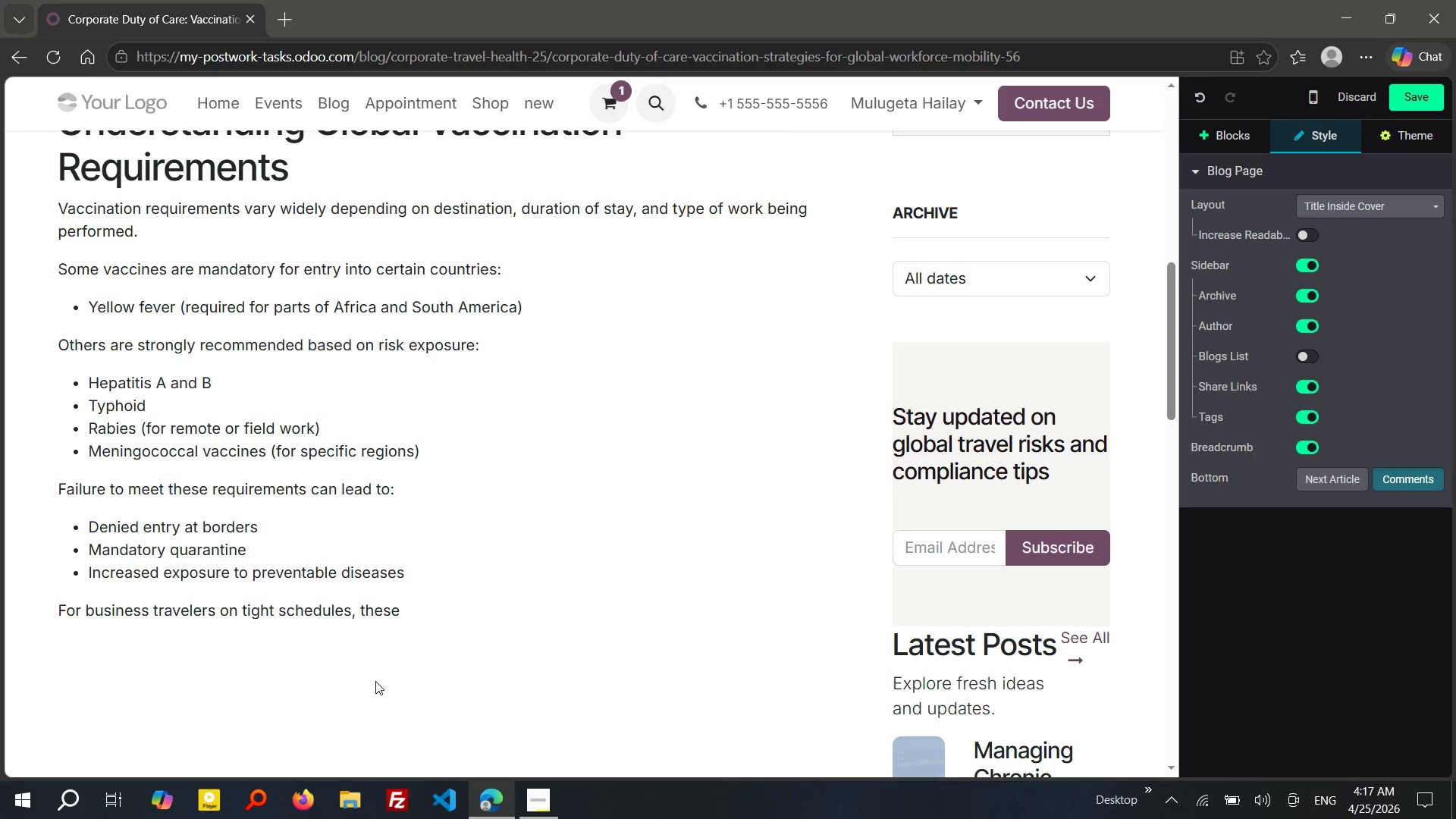 
type( dis)
 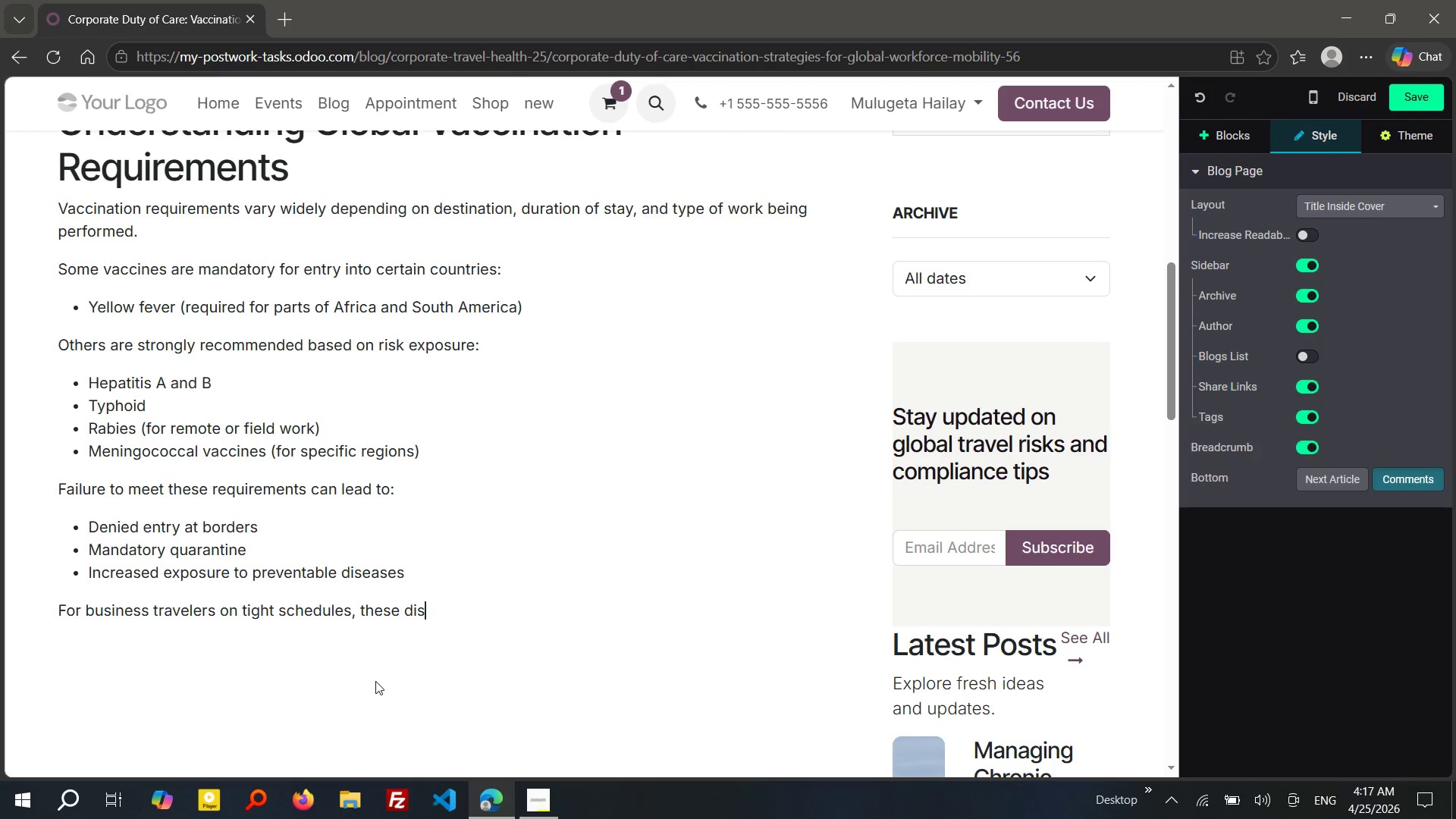 
type(ruptons can have immediate operatn)
key(Backspace)
type(onal and in)
key(Backspace)
type(f)
key(Backspace)
key(Backspace)
type(financial consequences.)
 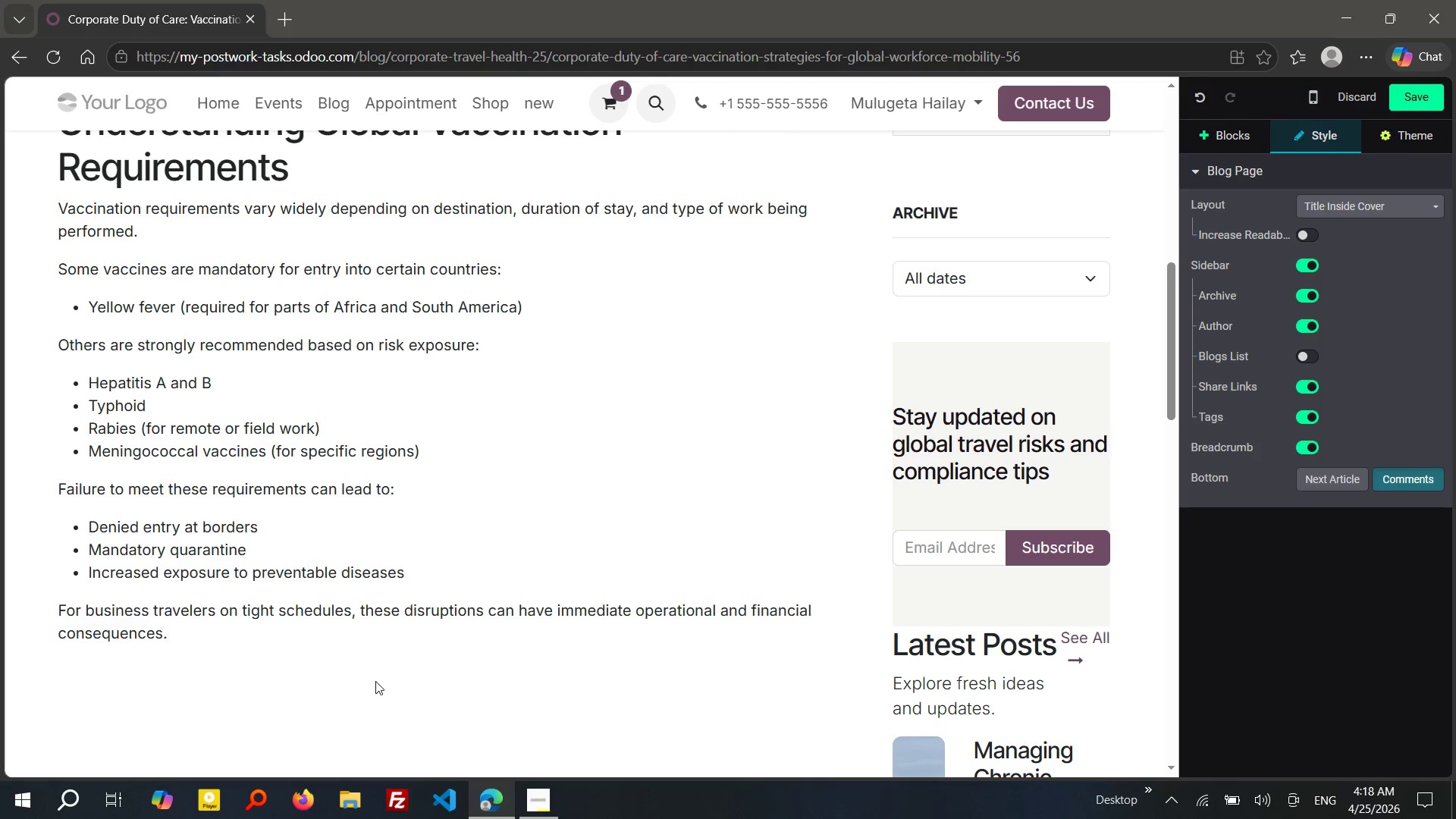 
key(Enter)
 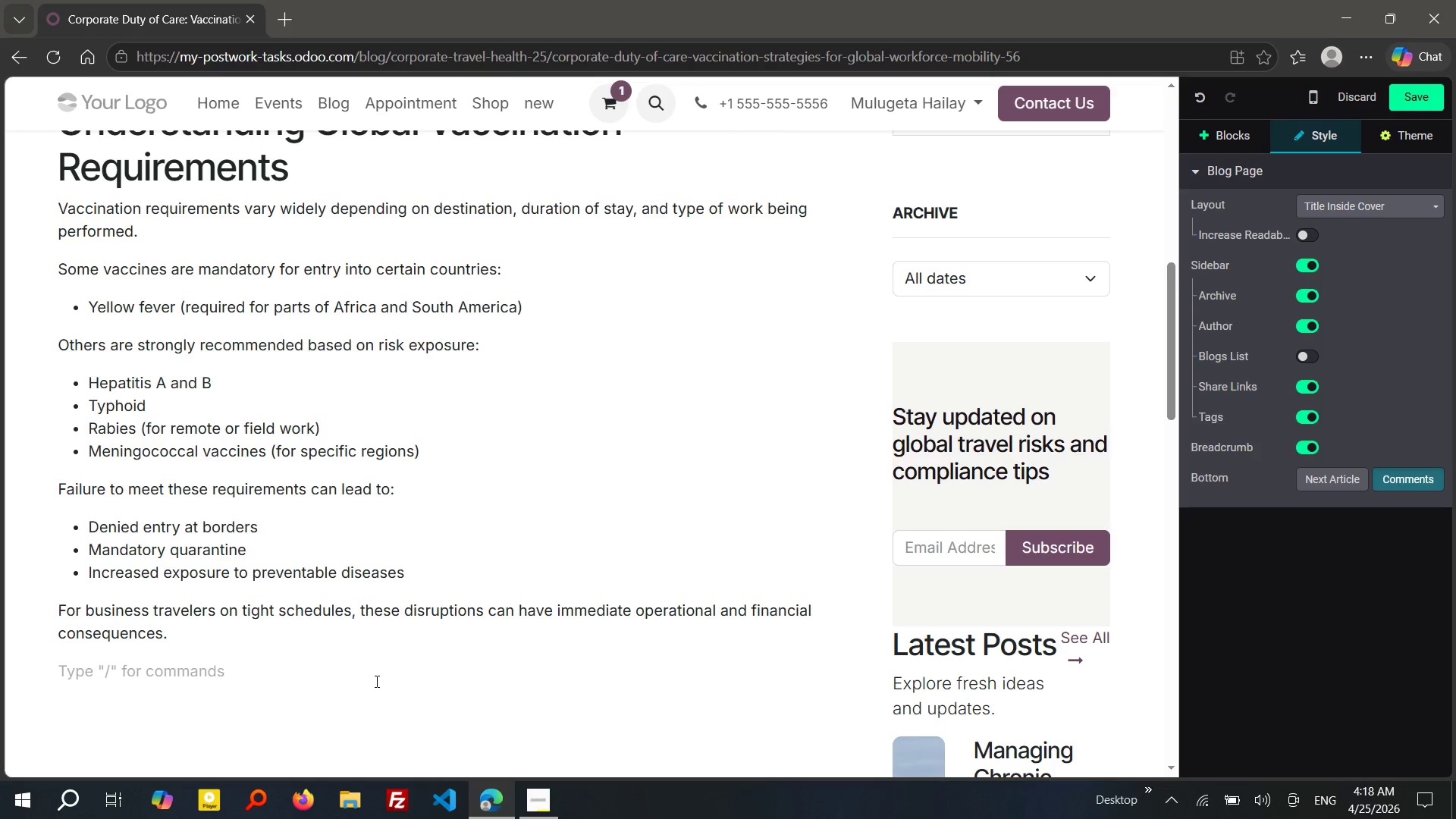 
wait(10.84)
 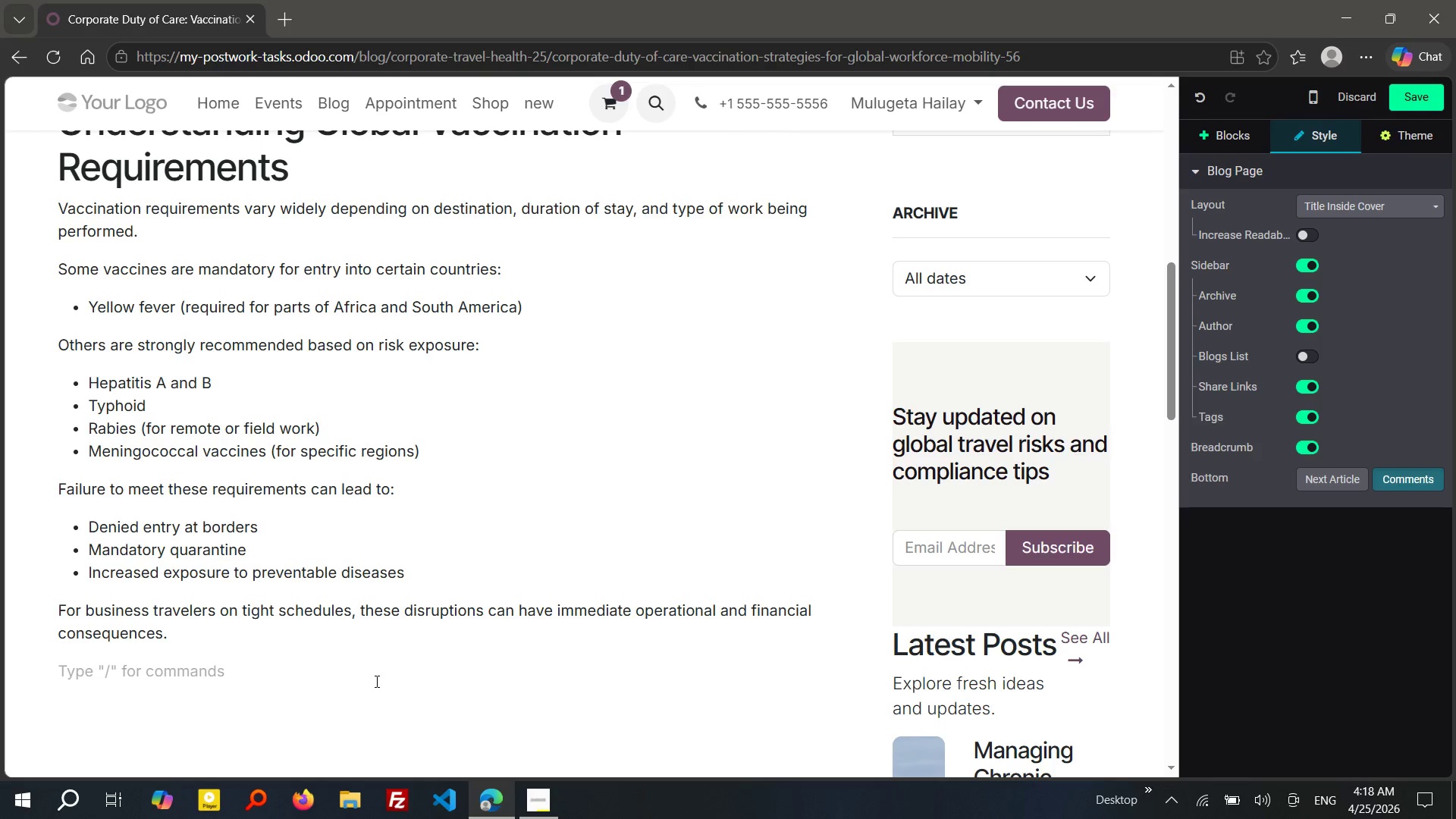 
right_click([375, 681])
 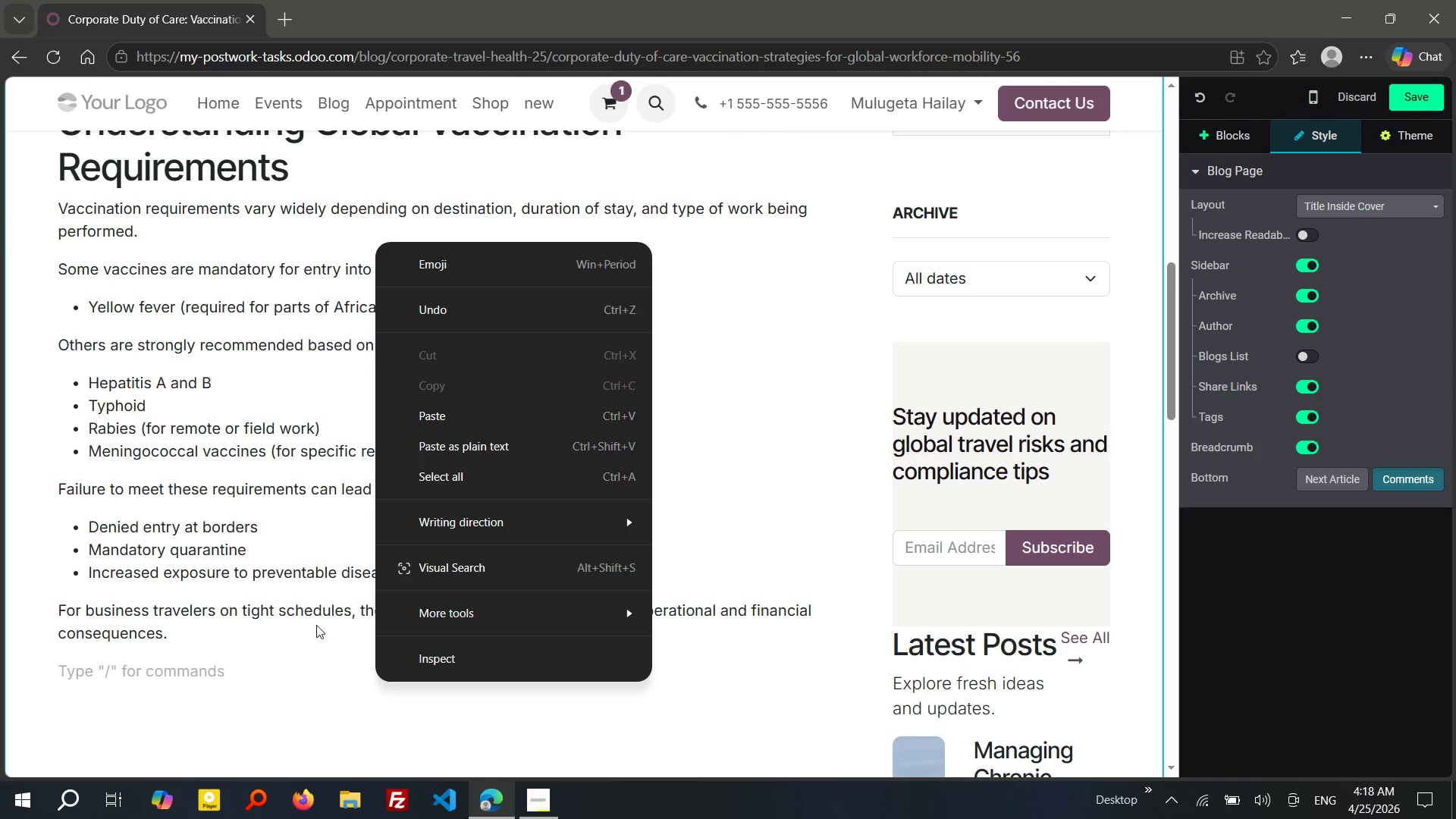 
left_click([262, 668])
 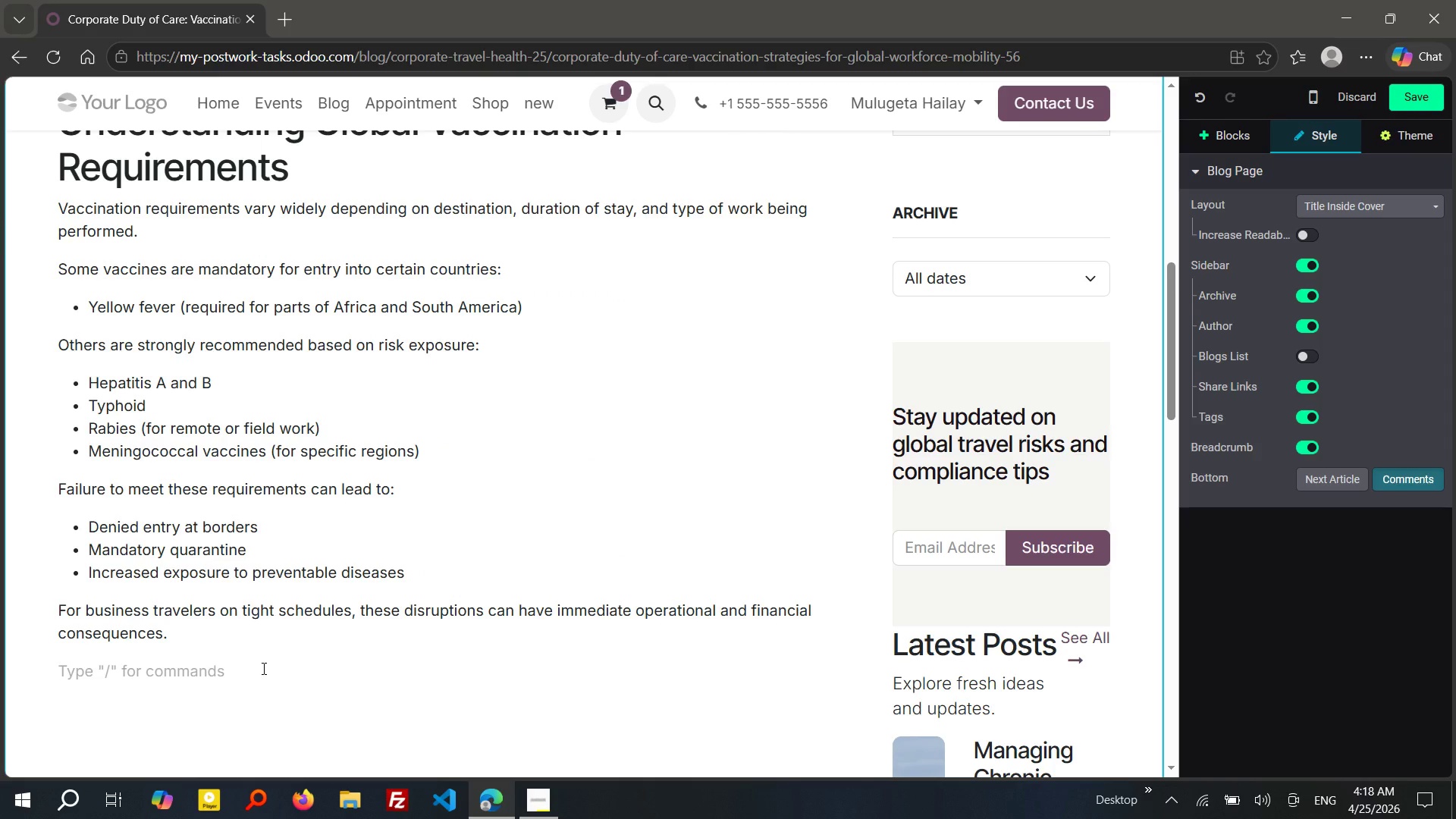 
wait(11.98)
 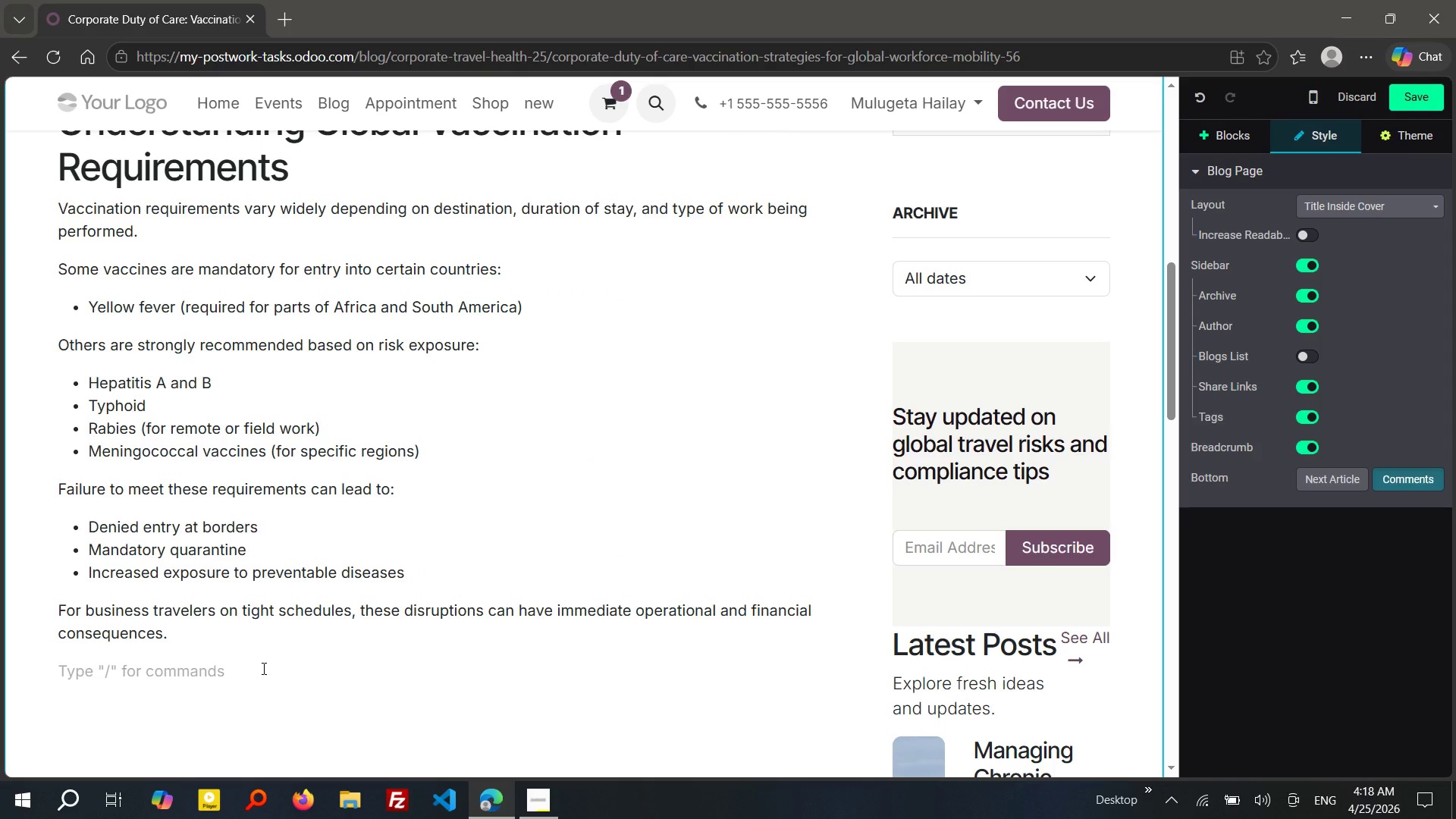 
left_click([172, 240])
 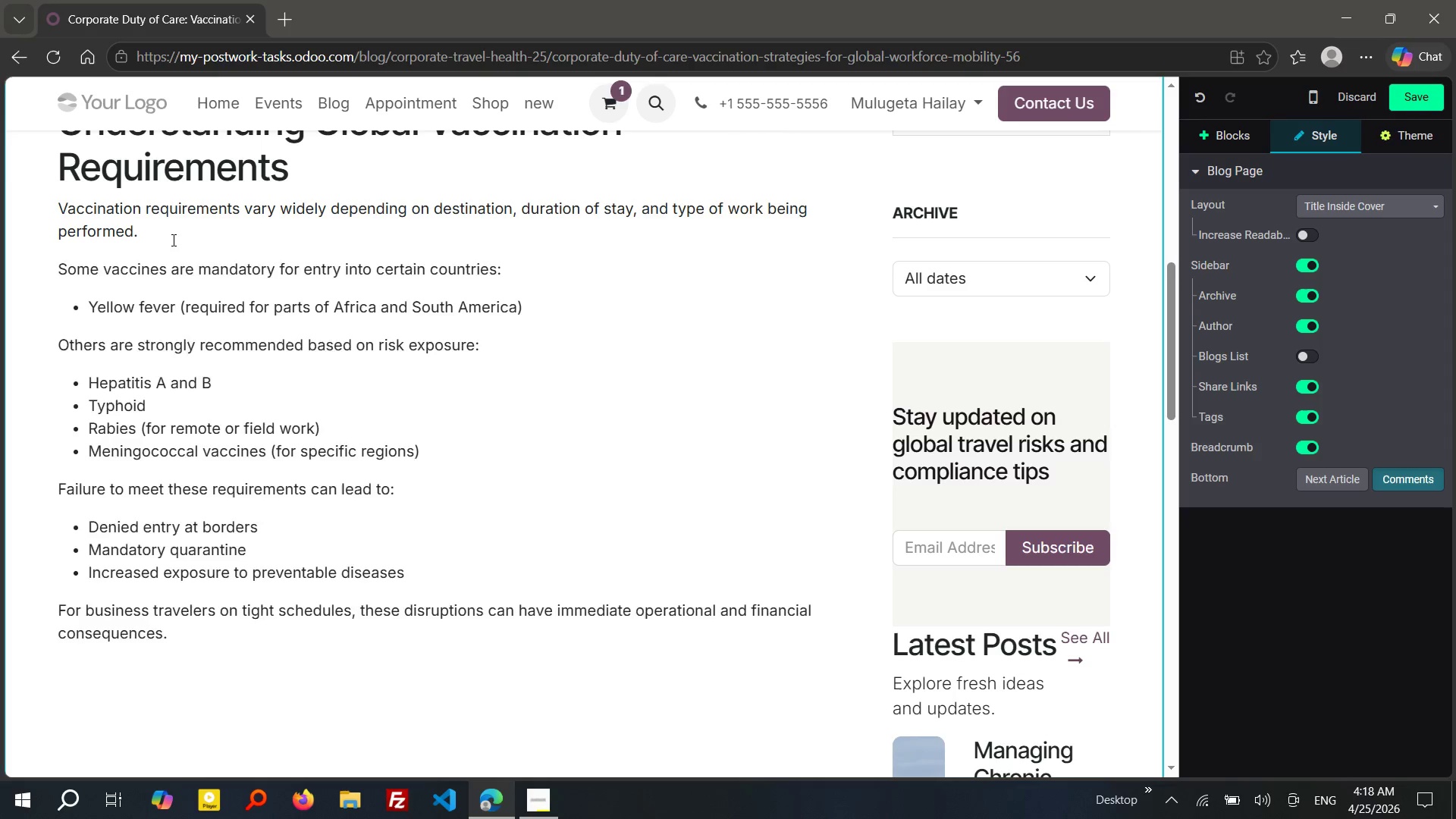 
key(Enter)
 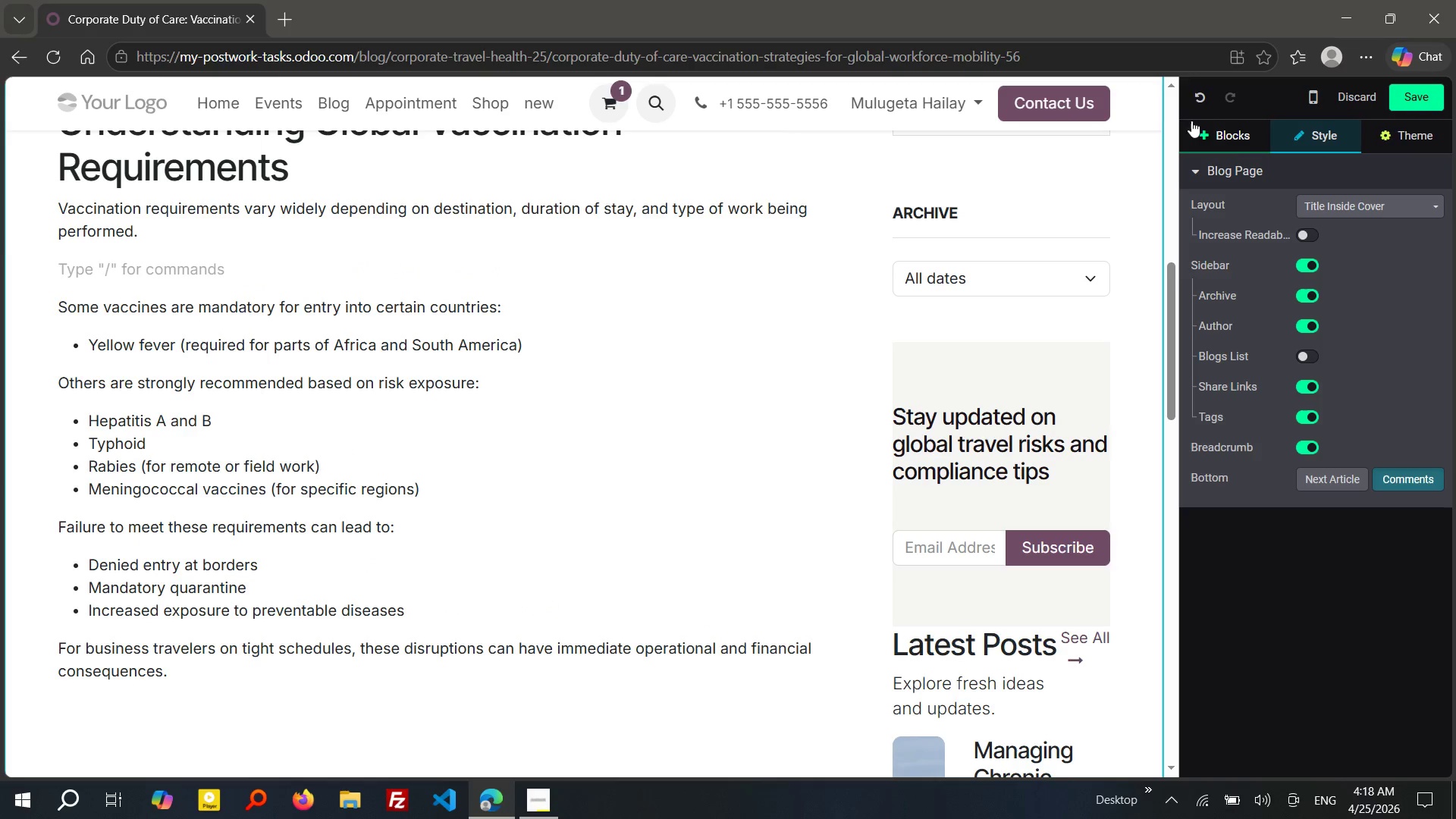 
left_click([1229, 133])
 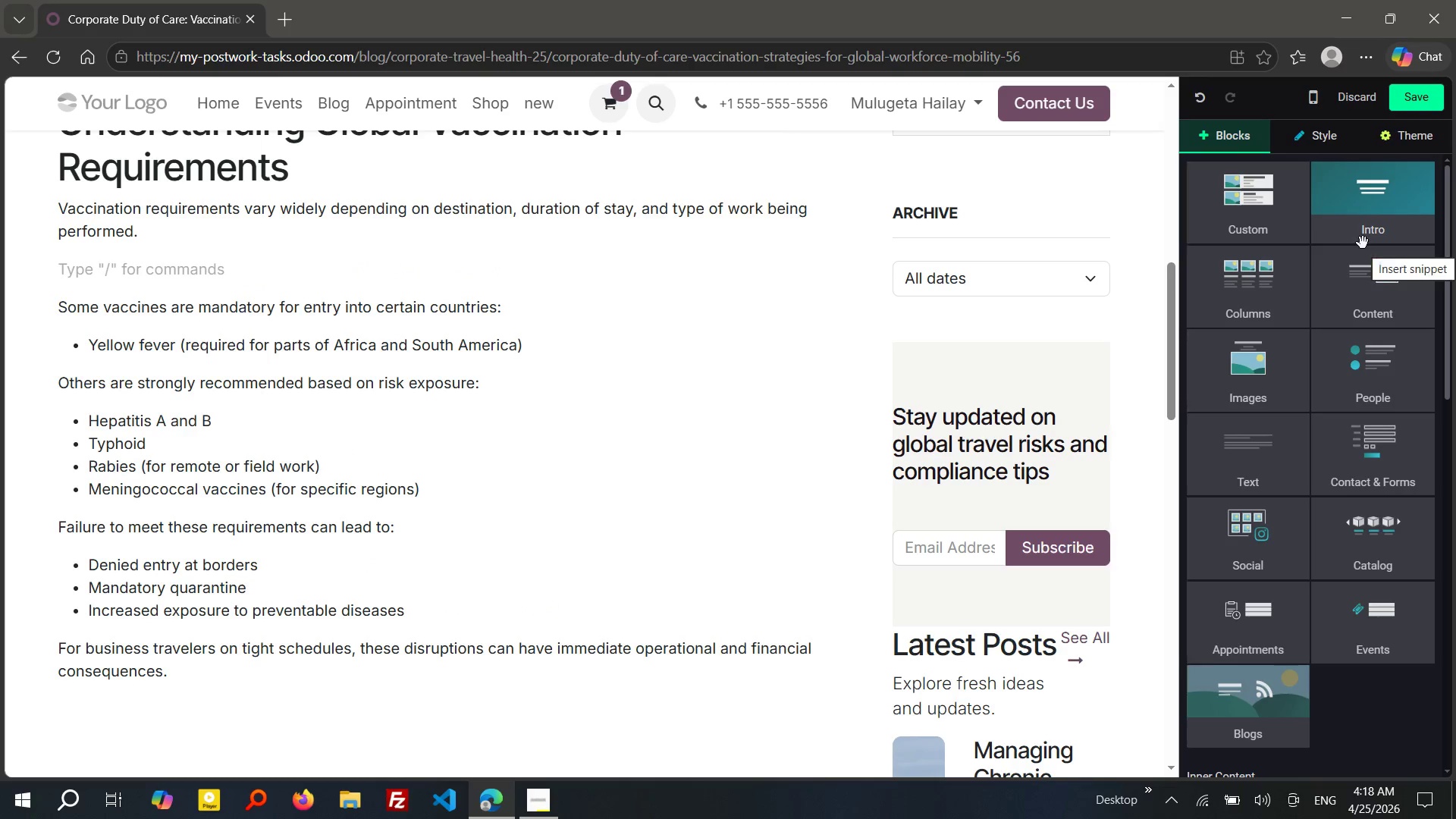 
left_click([1371, 298])
 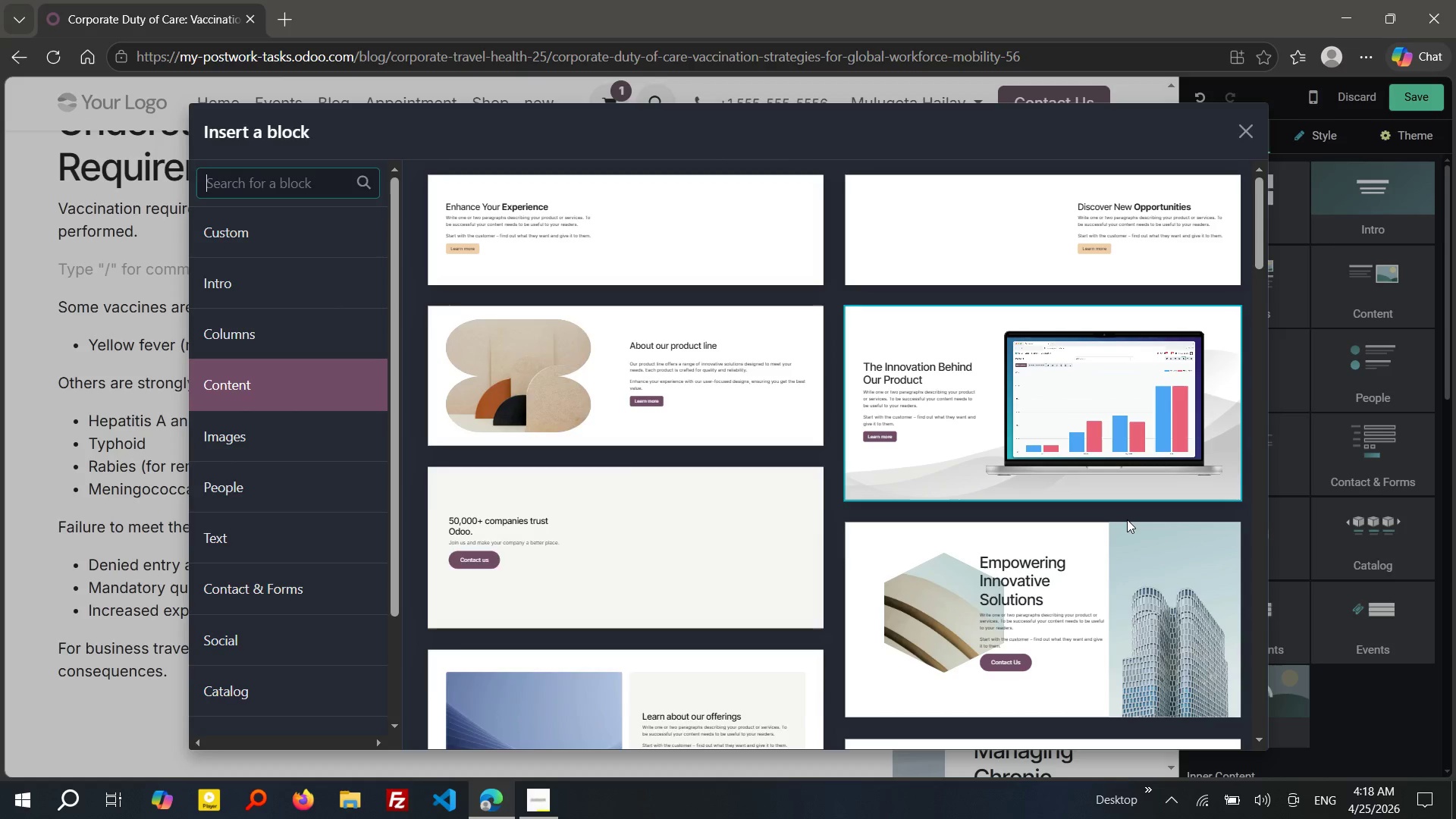 
left_click([1120, 535])
 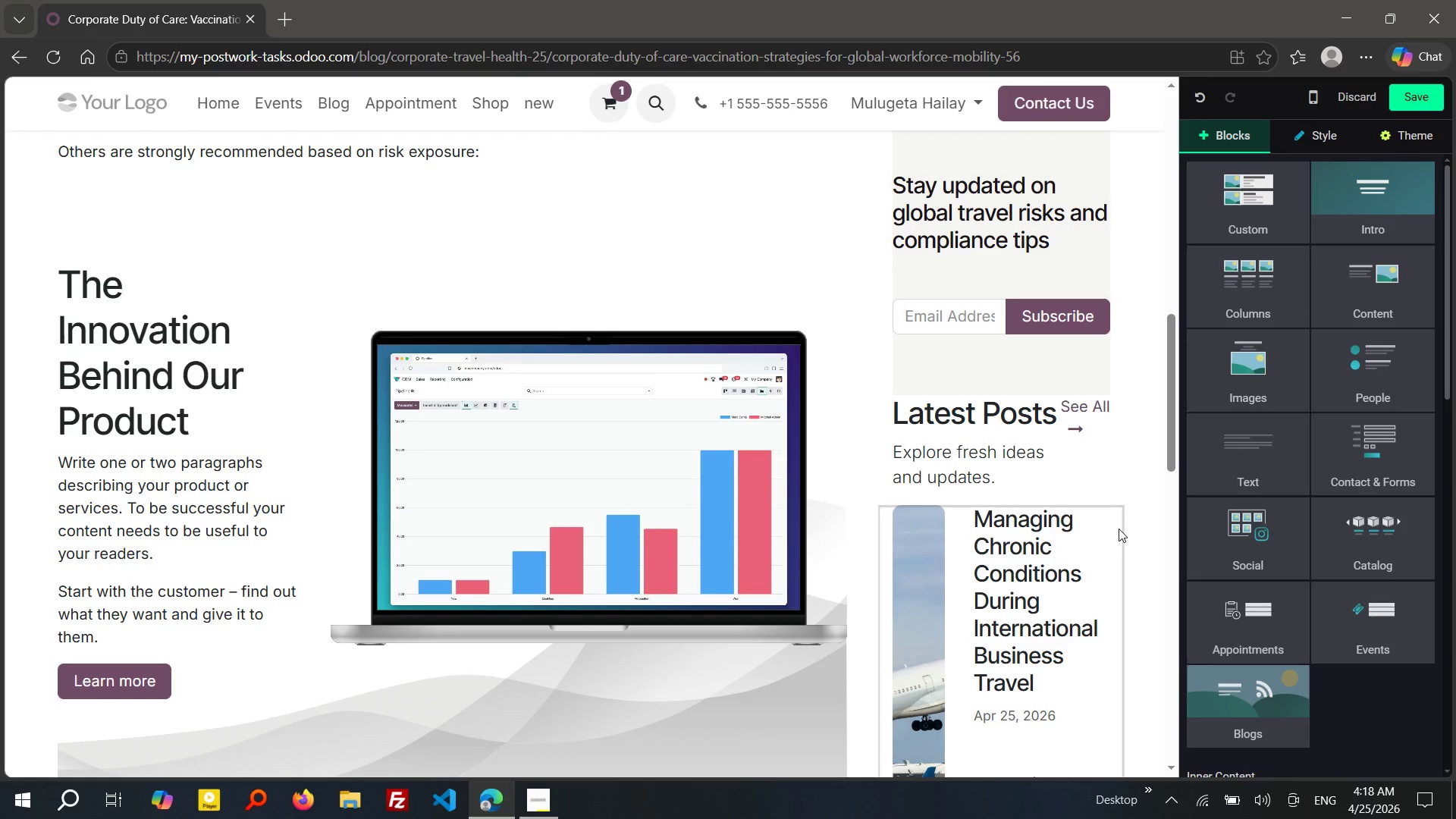 
key(Control+ControlLeft)
 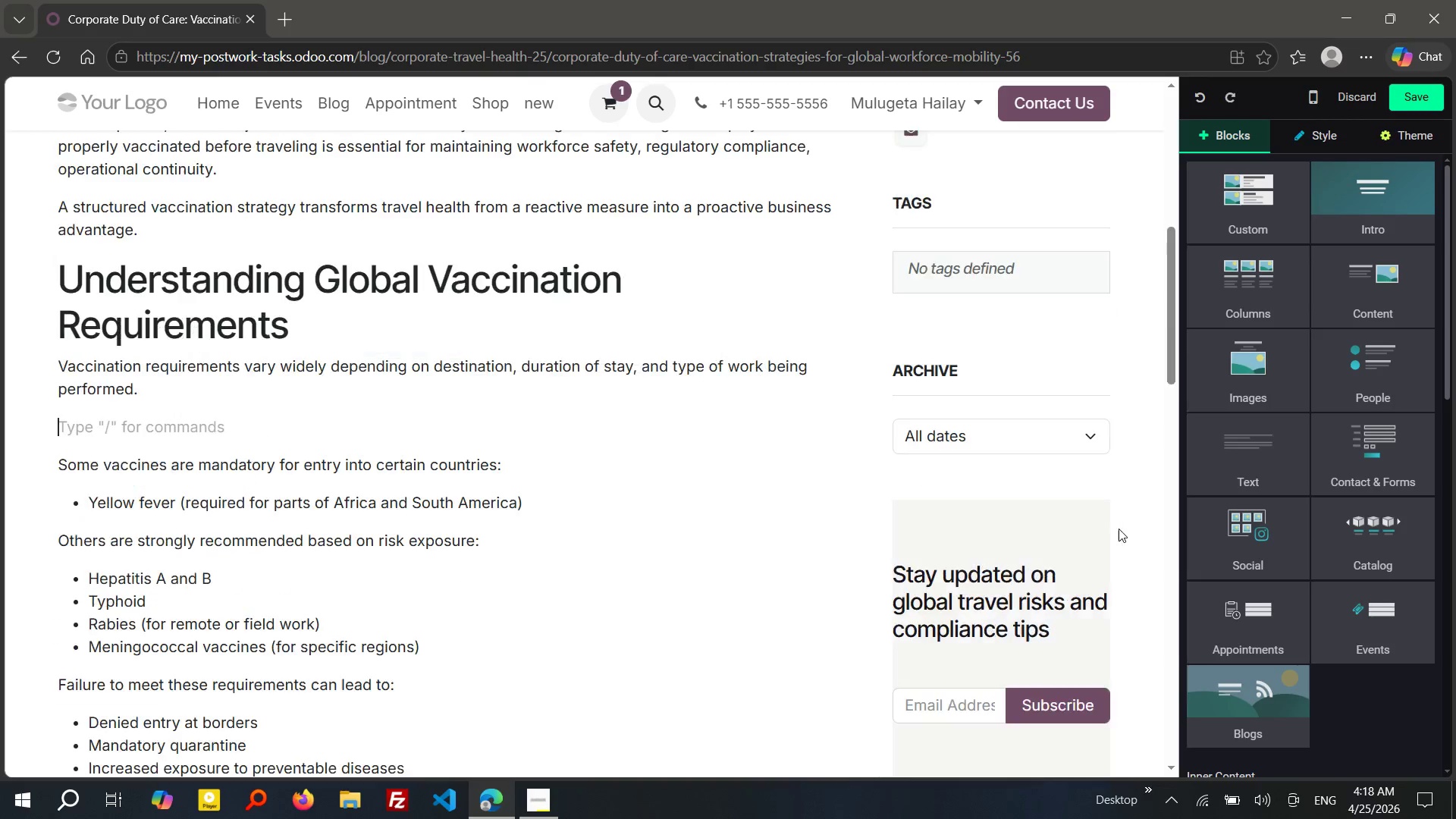 
key(Control+Z)
 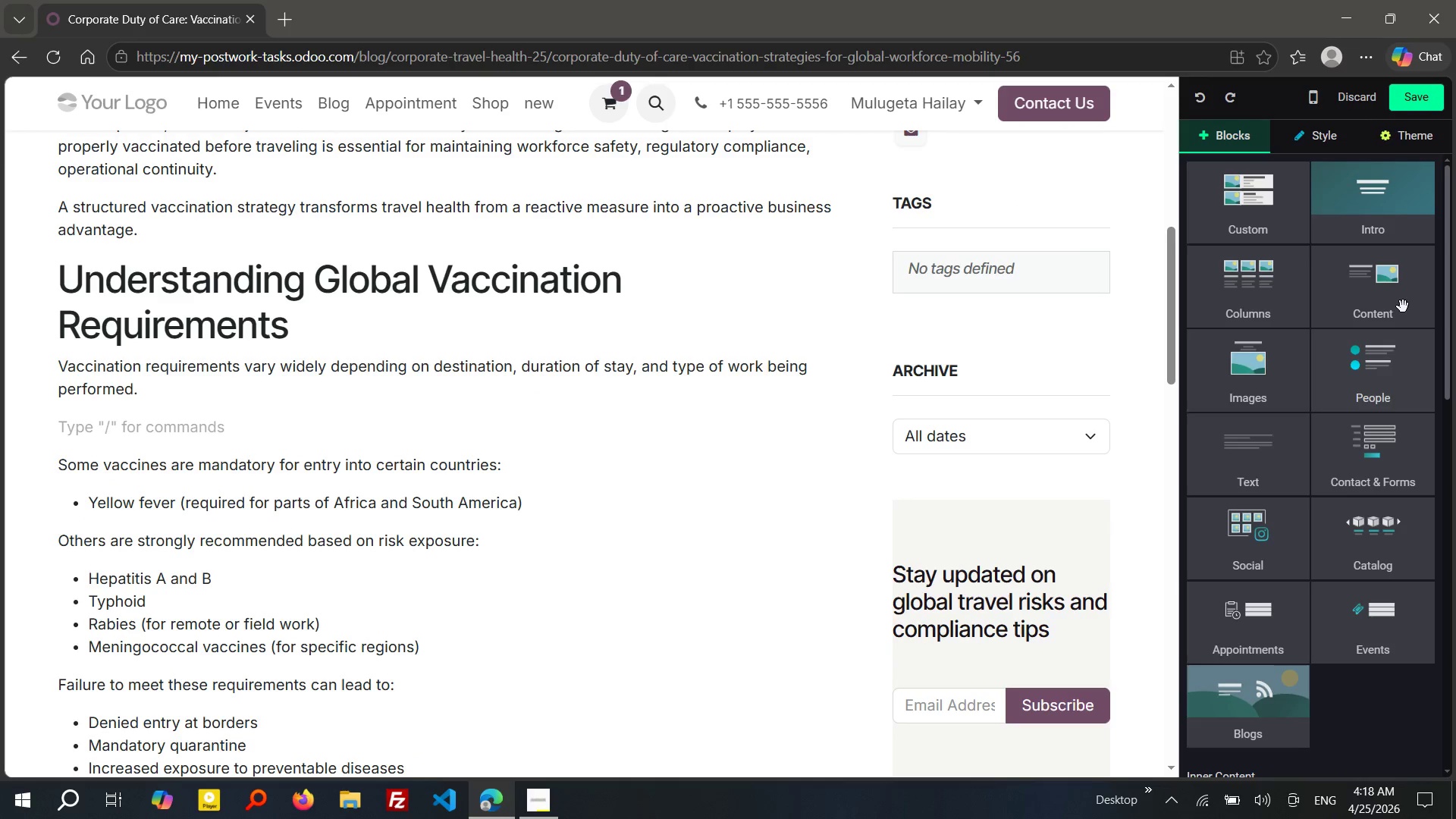 
left_click([1403, 306])
 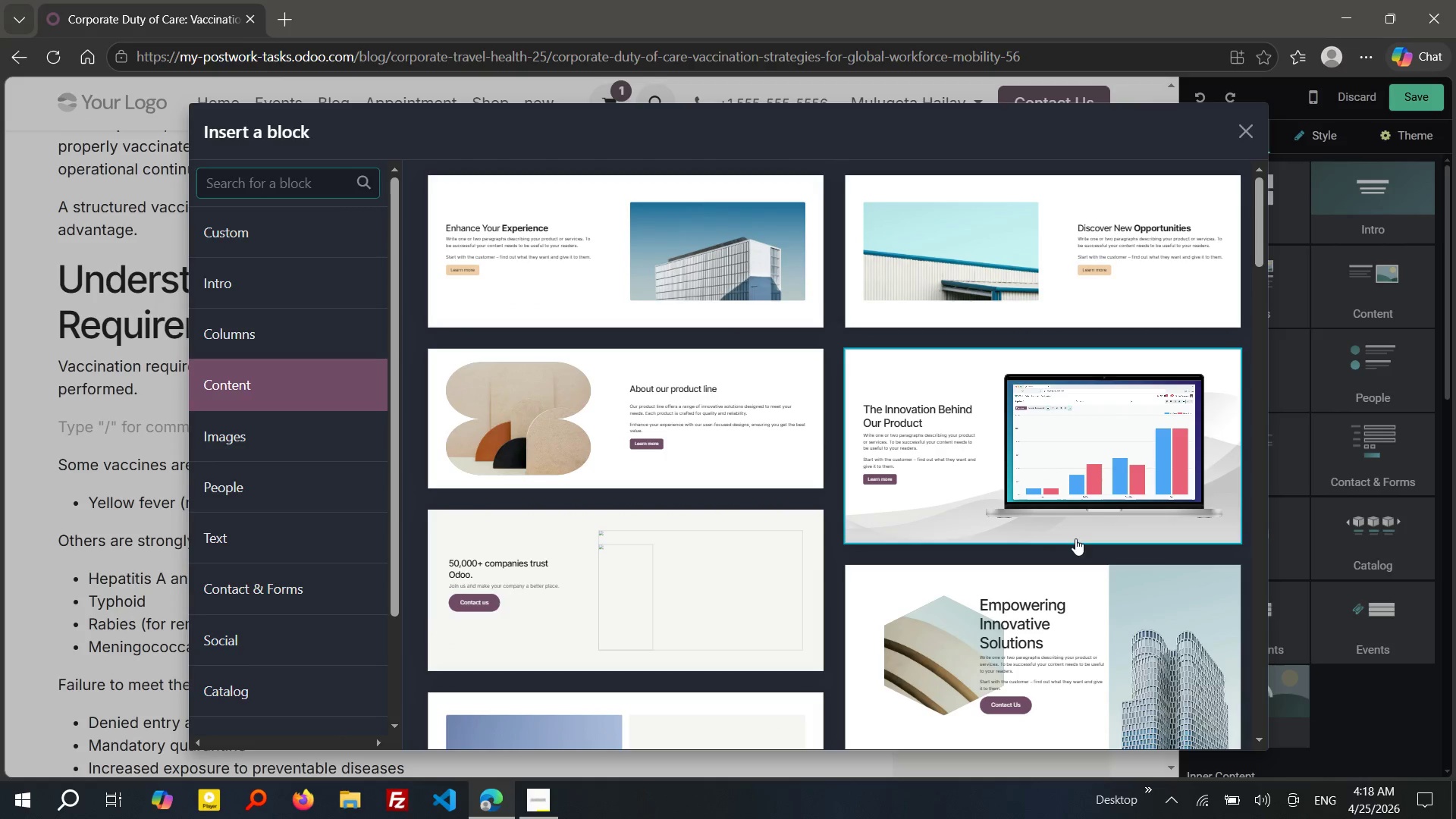 
left_click([1089, 595])
 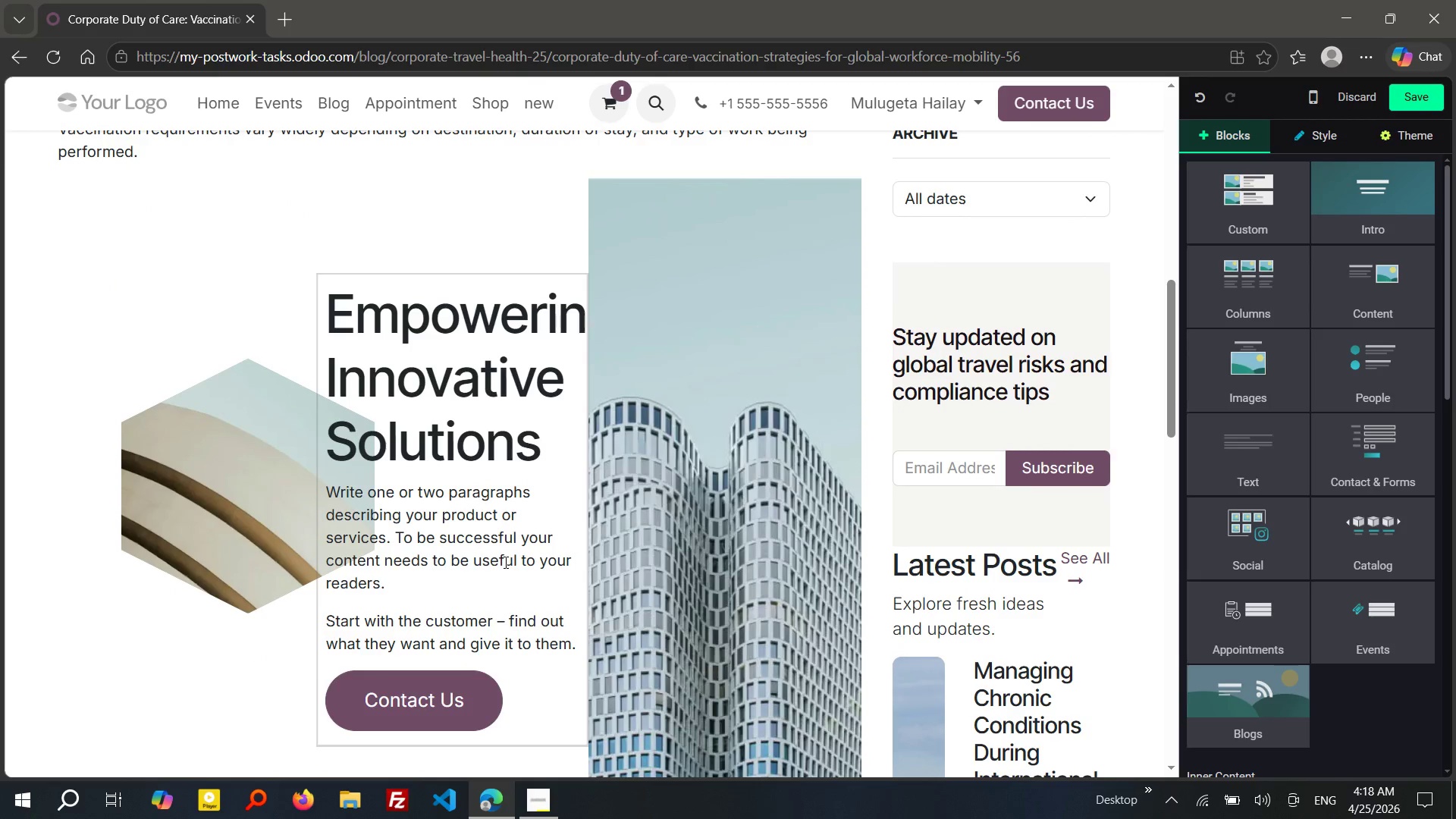 
left_click([272, 511])
 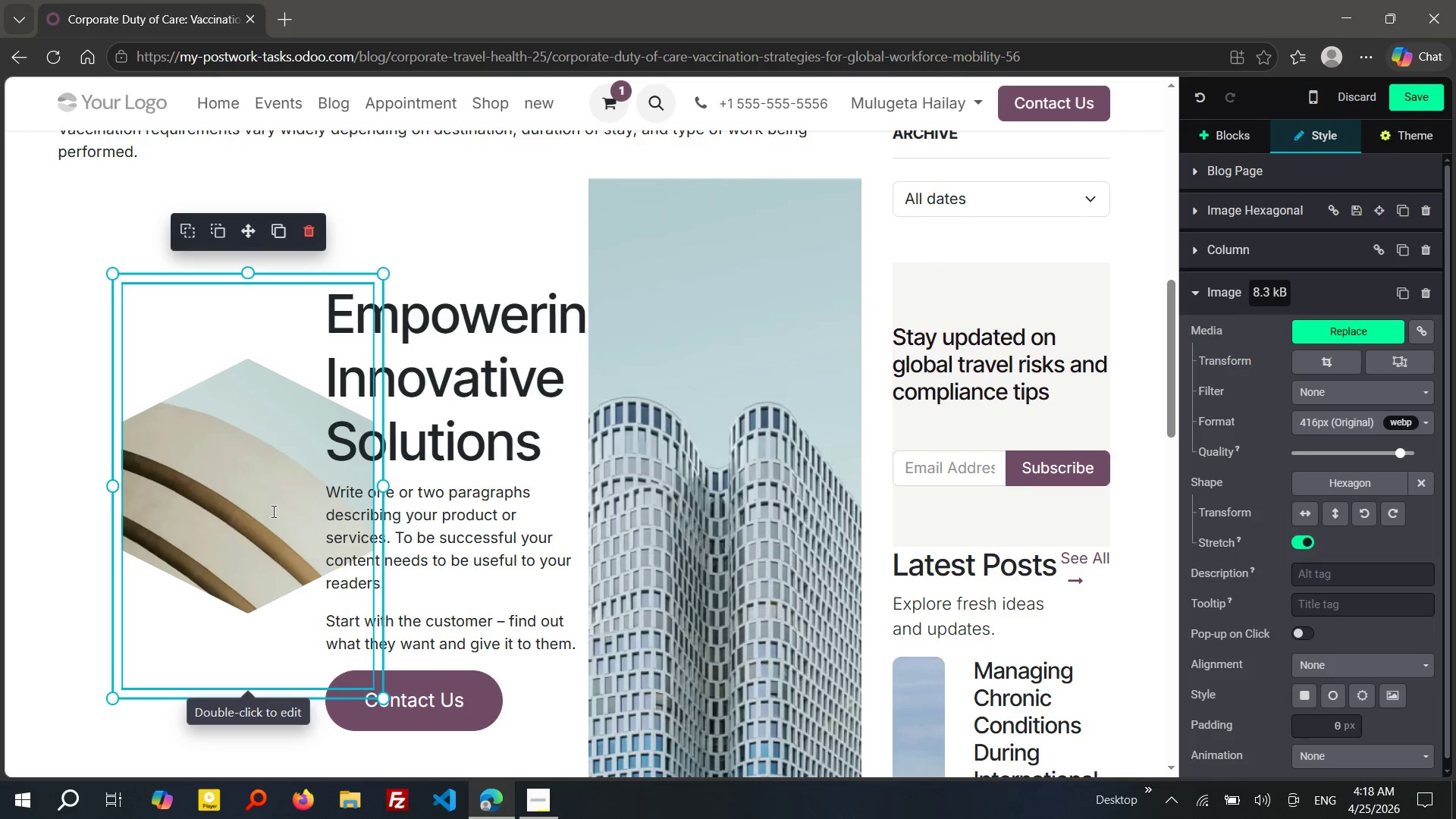 
key(Delete)
 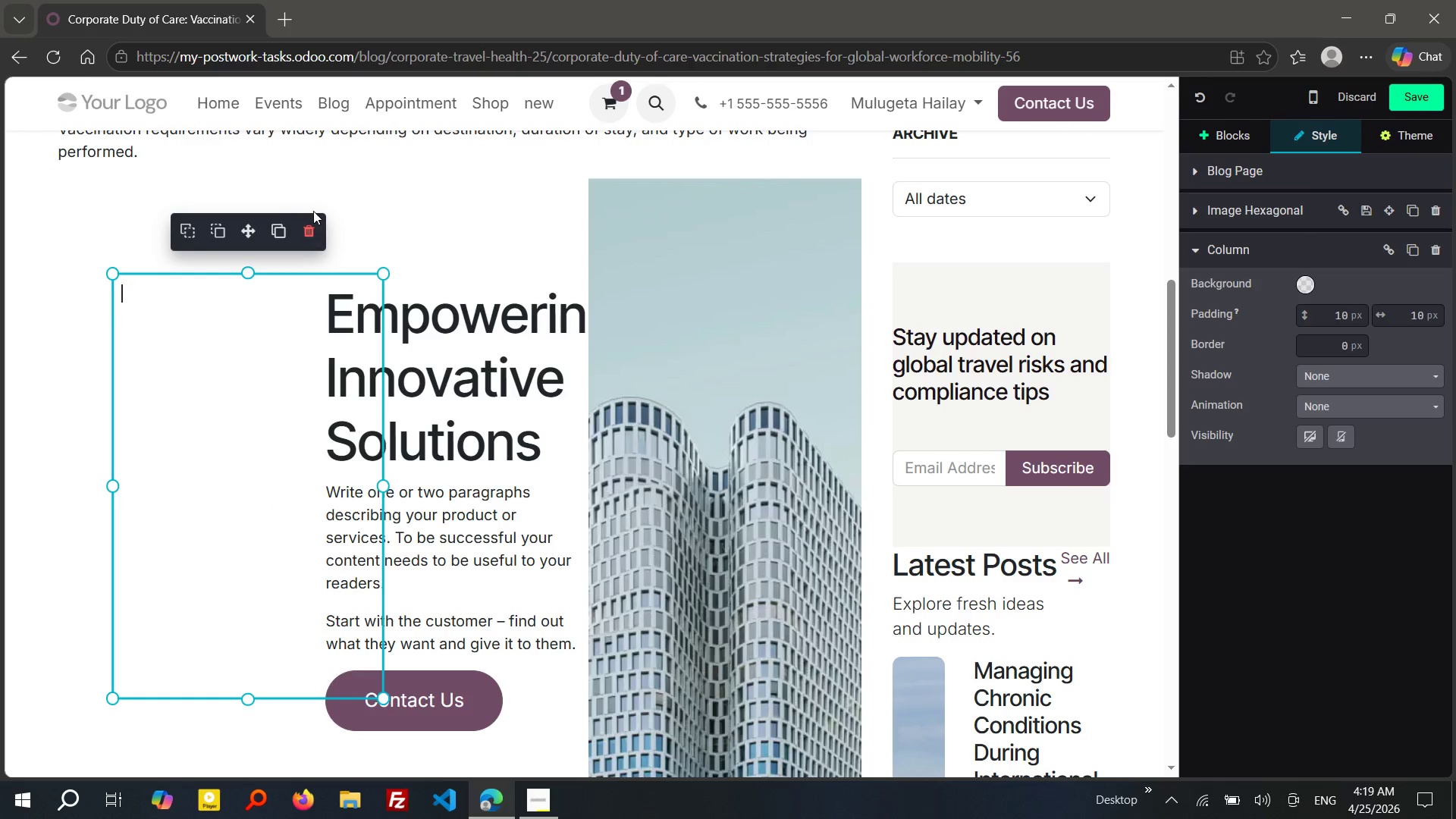 
left_click([309, 223])
 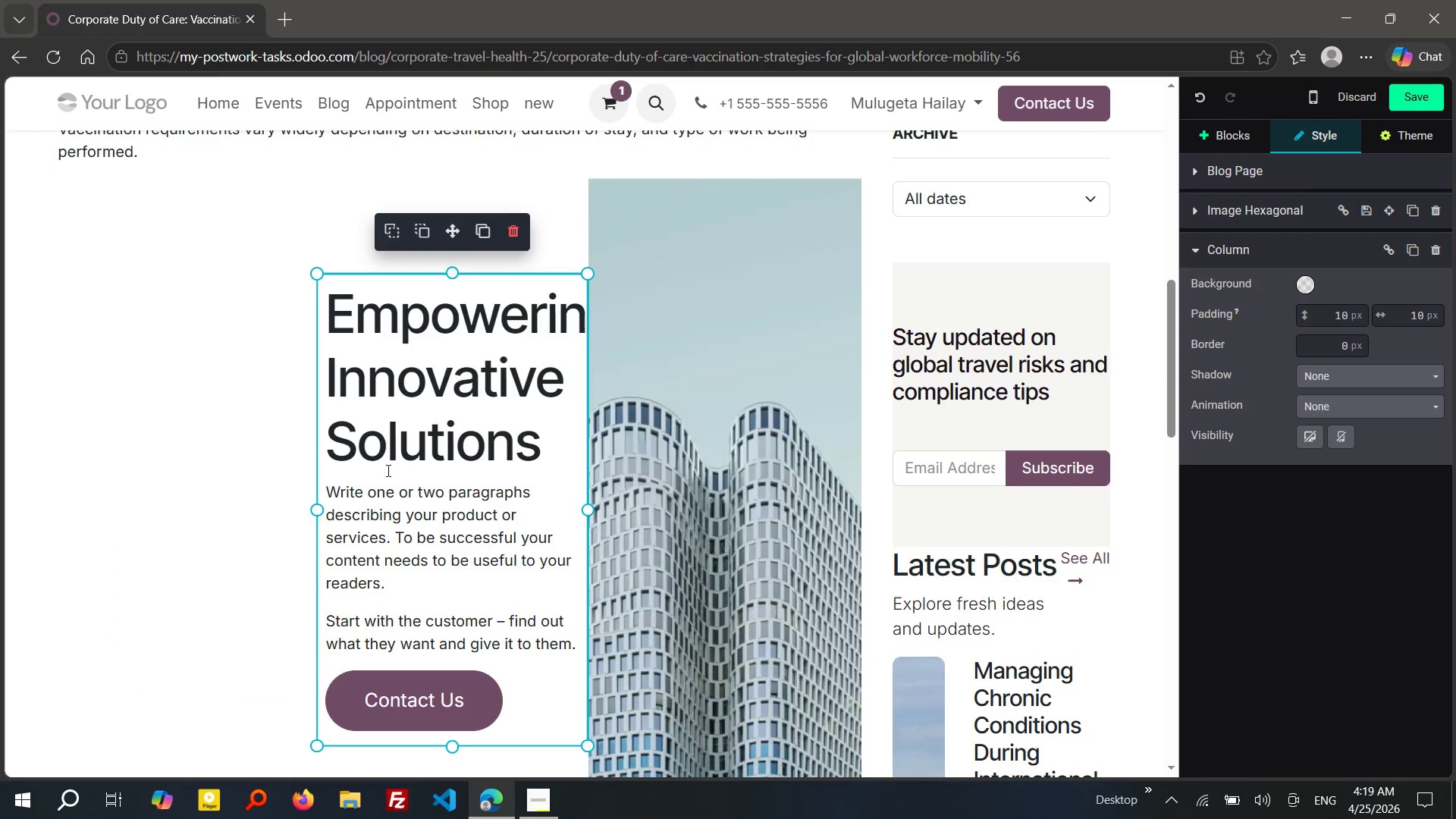 
wait(6.11)
 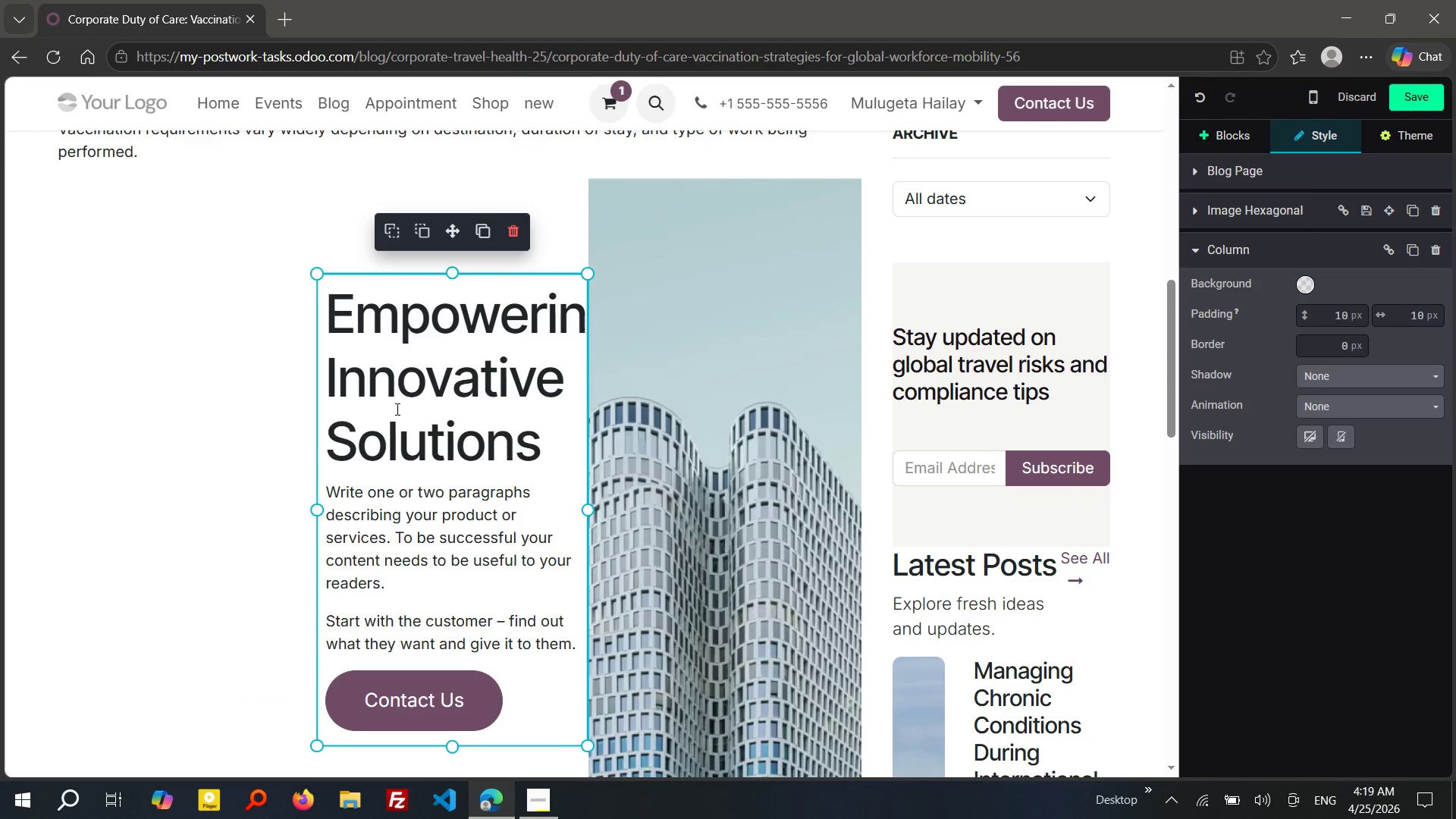 
left_click_drag(start_coordinate=[462, 229], to_coordinate=[201, 199])
 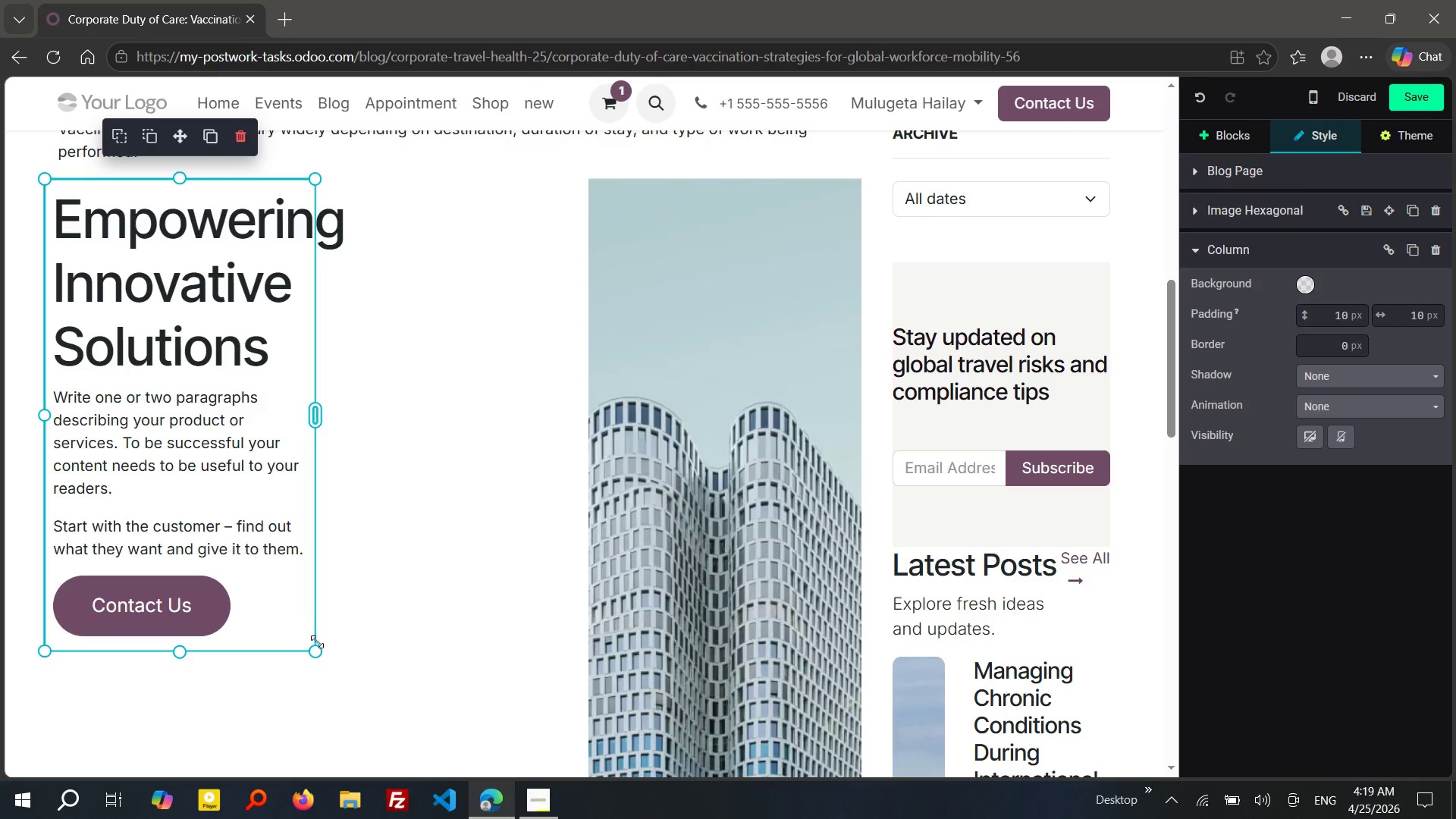 
left_click_drag(start_coordinate=[318, 648], to_coordinate=[504, 694])
 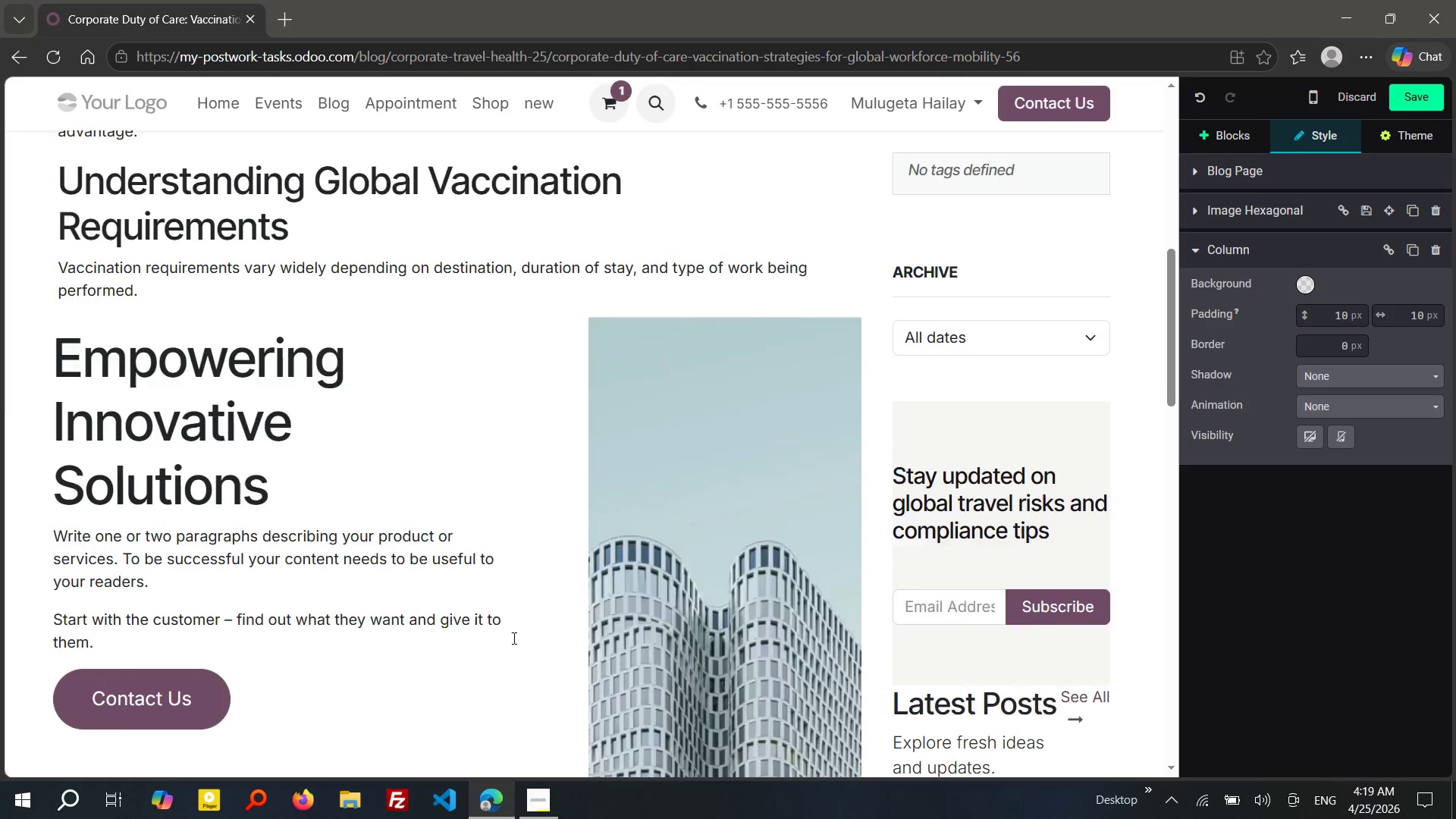 
wait(8.73)
 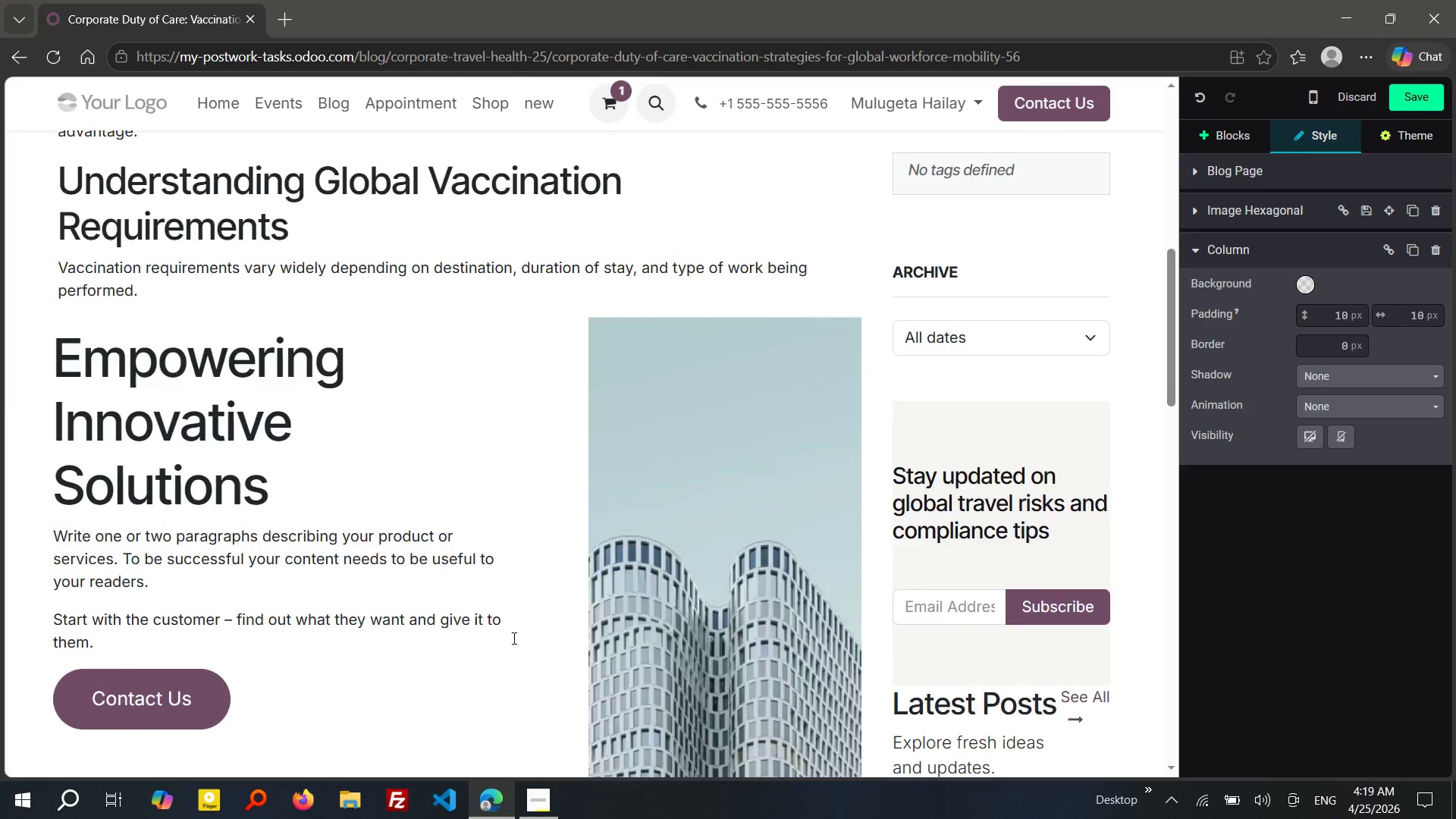 
left_click_drag(start_coordinate=[177, 683], to_coordinate=[8, 325])
 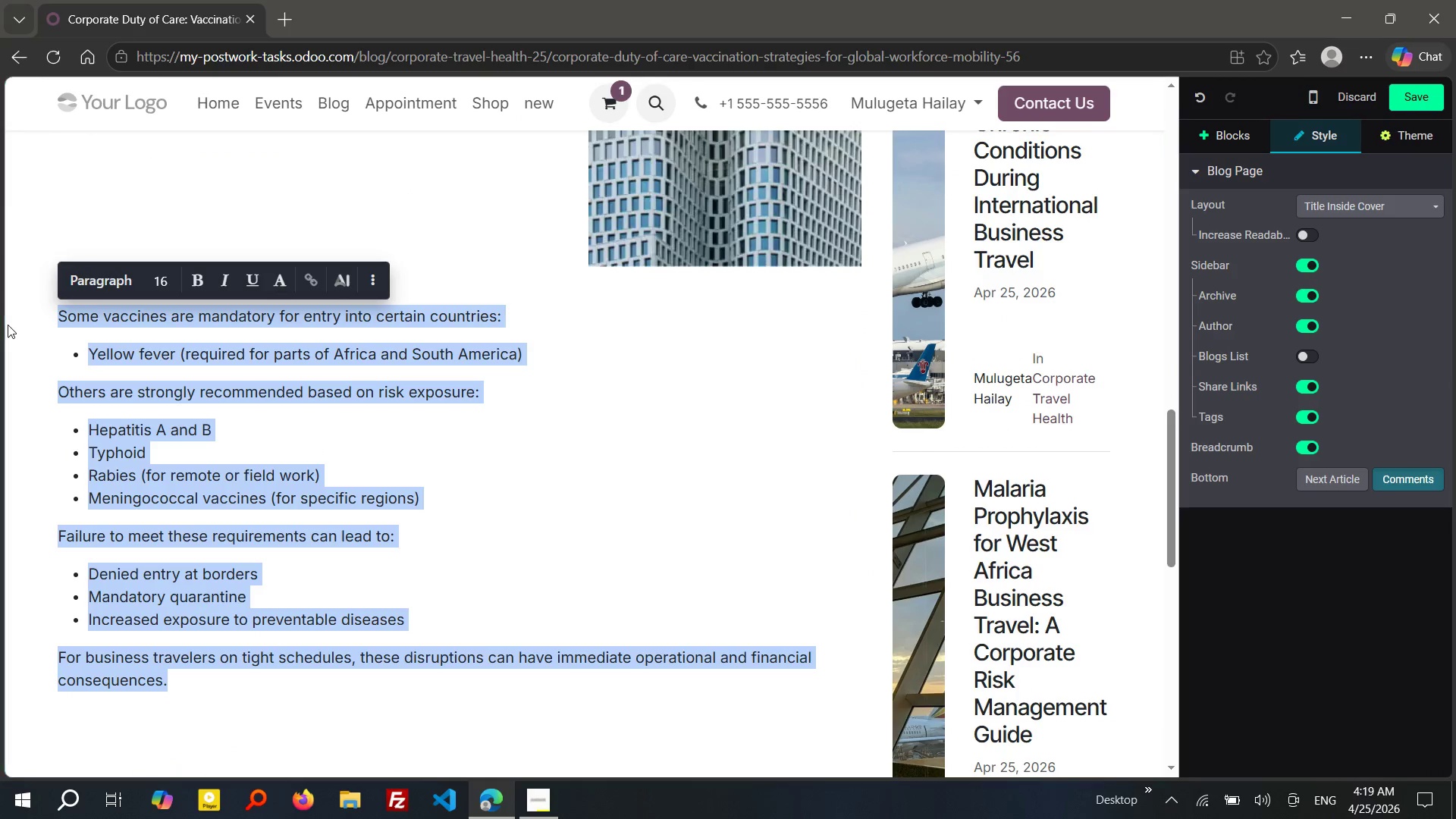 
key(Control+X)
 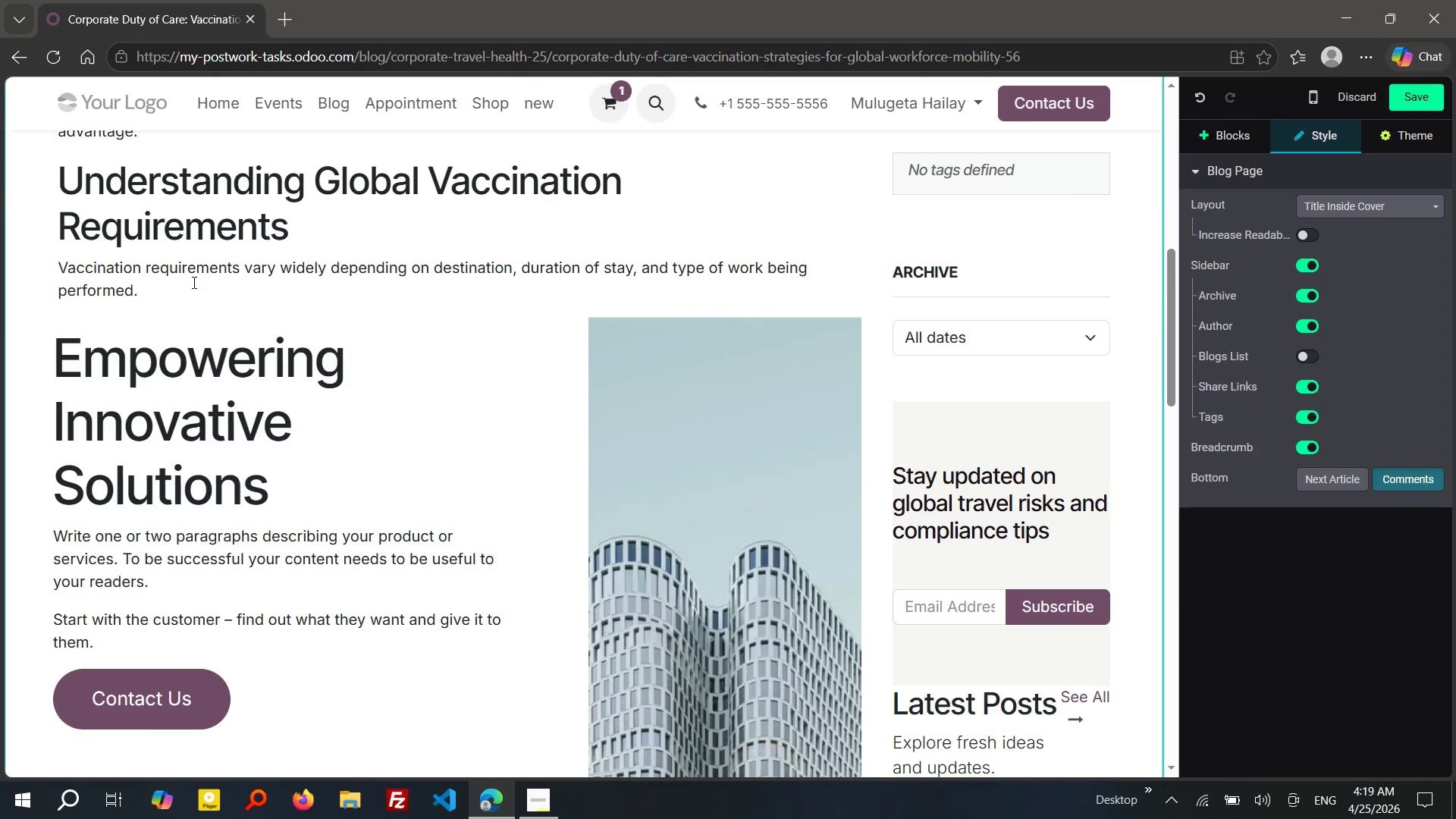 
wait(8.08)
 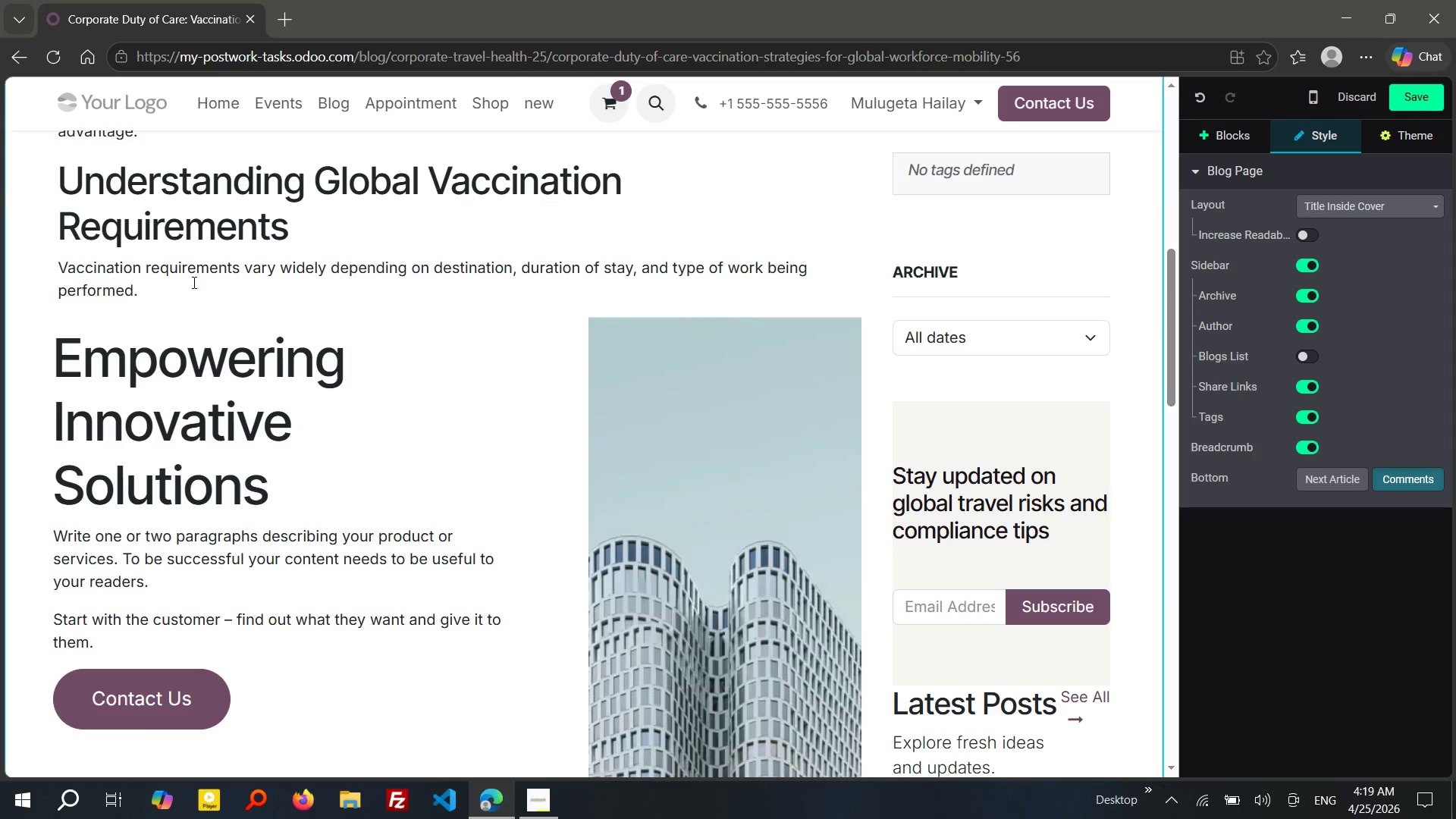 
left_click_drag(start_coordinate=[58, 358], to_coordinate=[231, 690])
 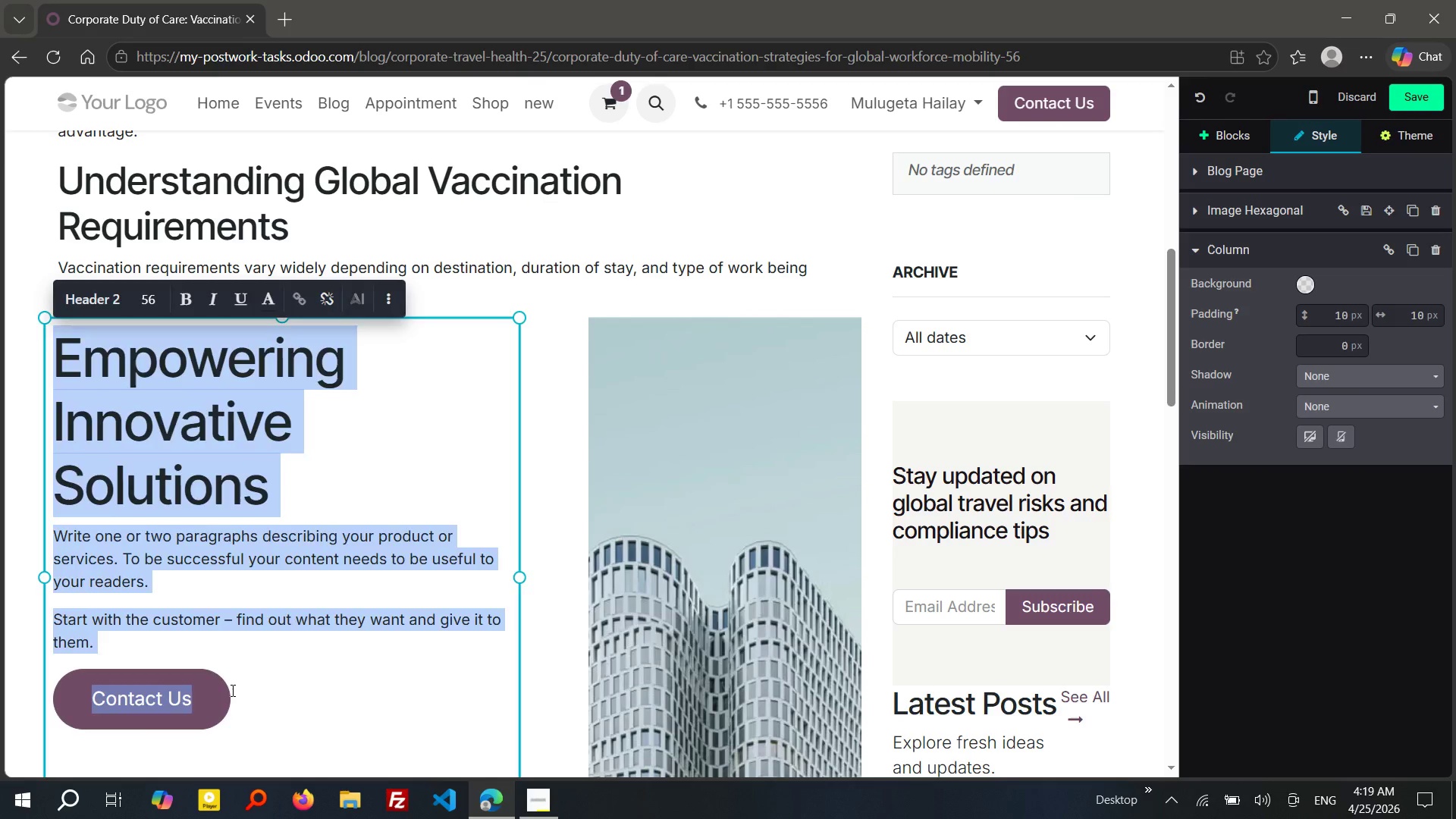 
key(Backspace)
 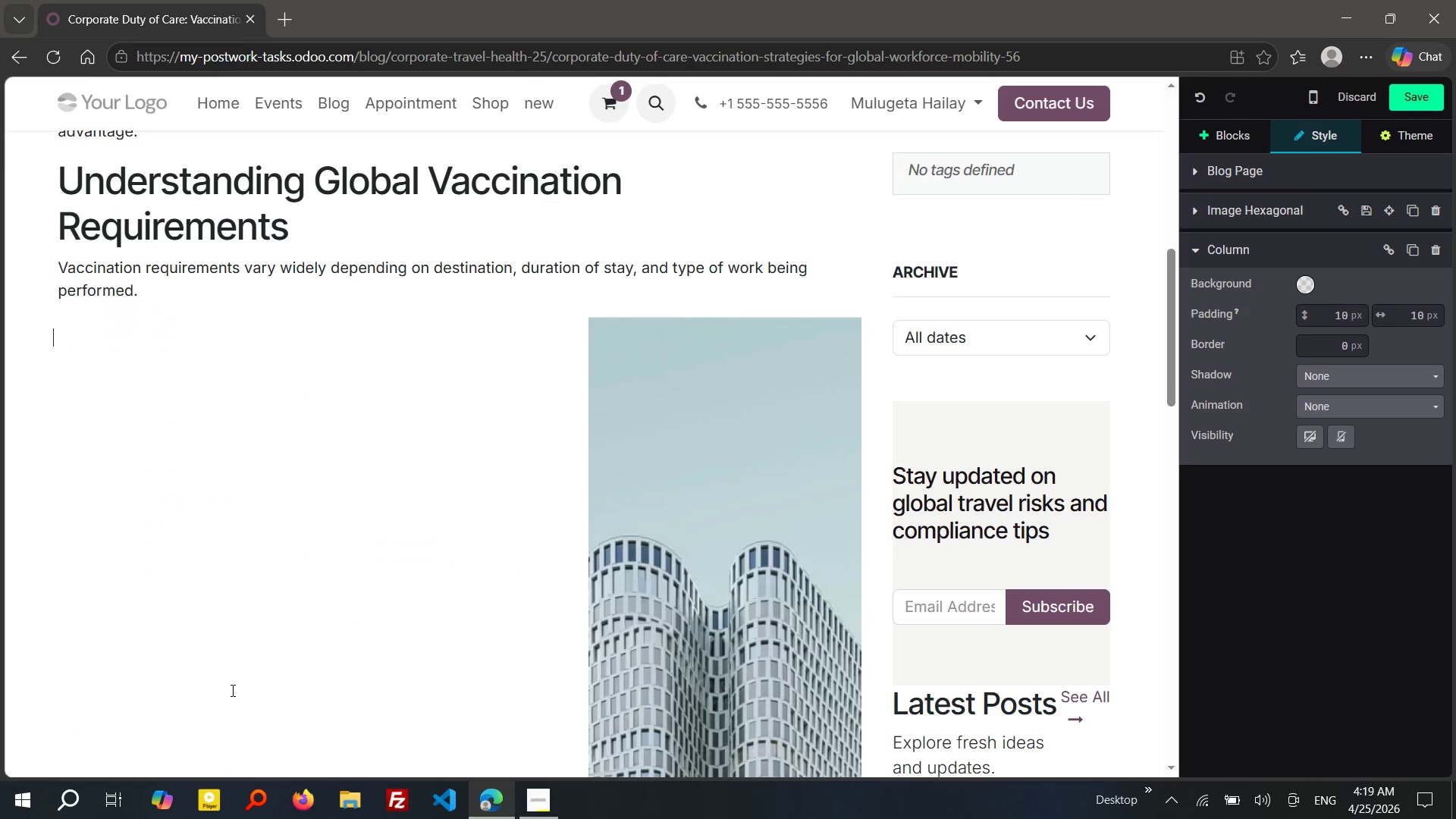 
key(Control+V)
 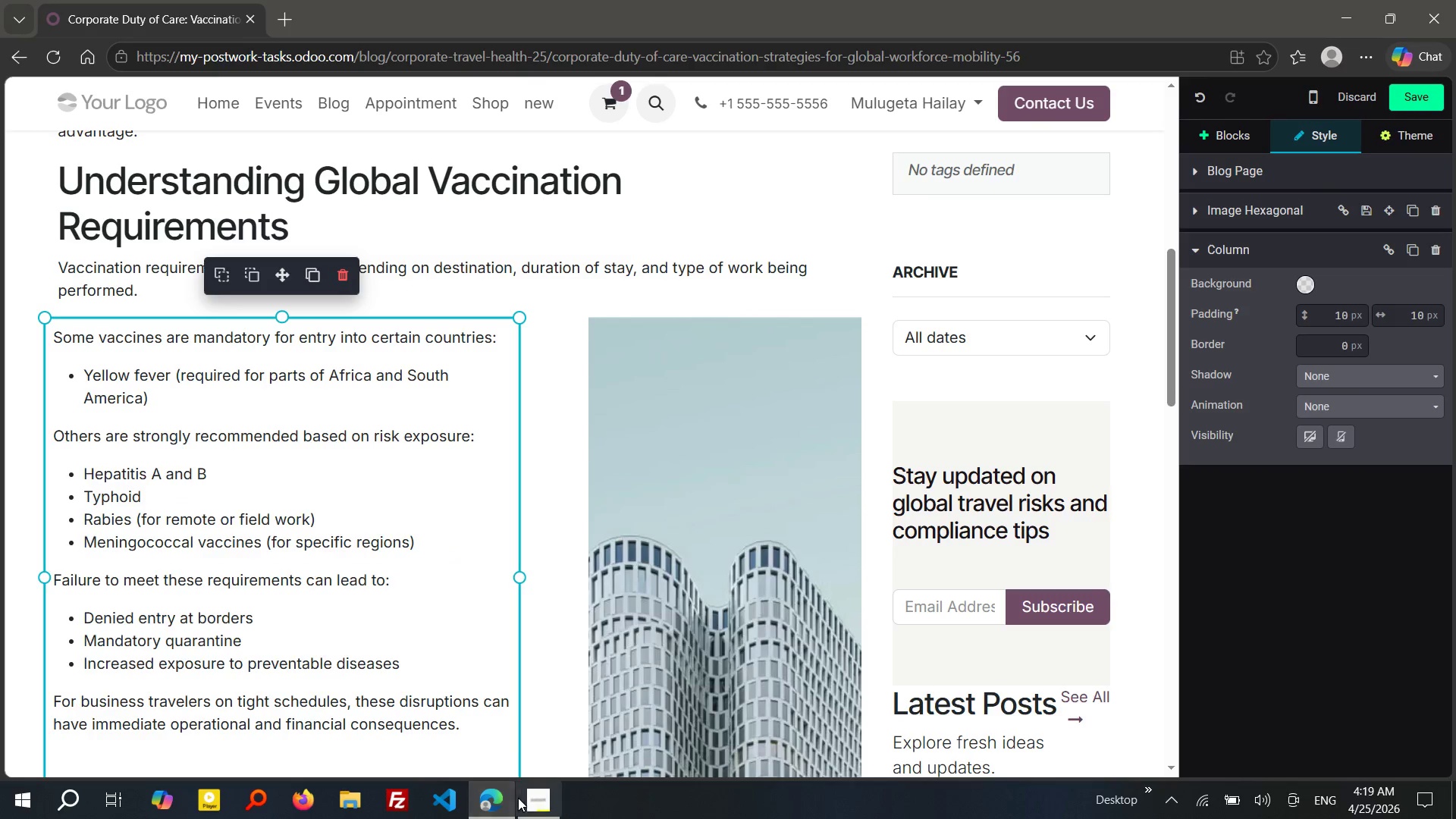 
left_click([563, 620])
 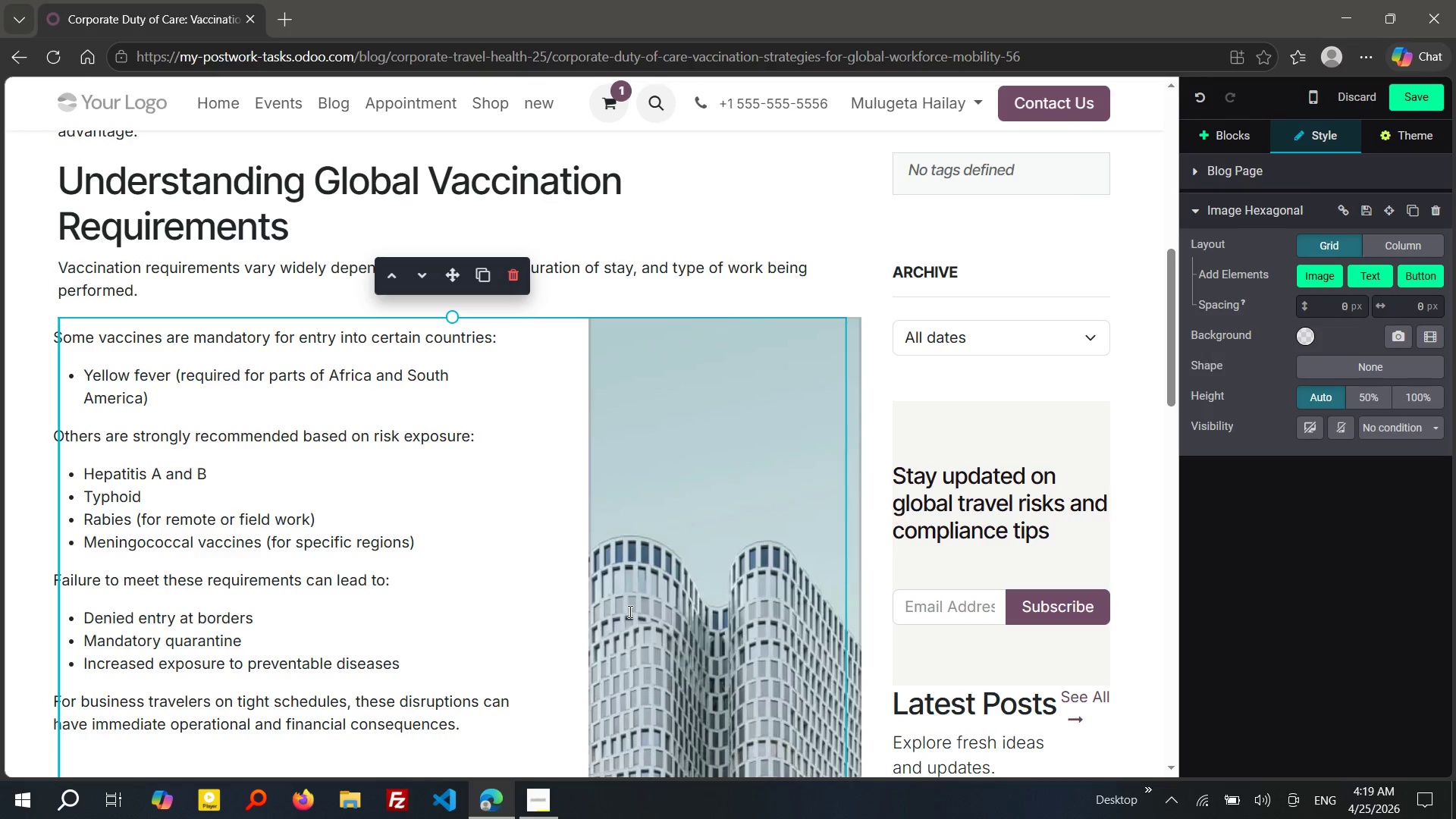 
left_click([629, 611])
 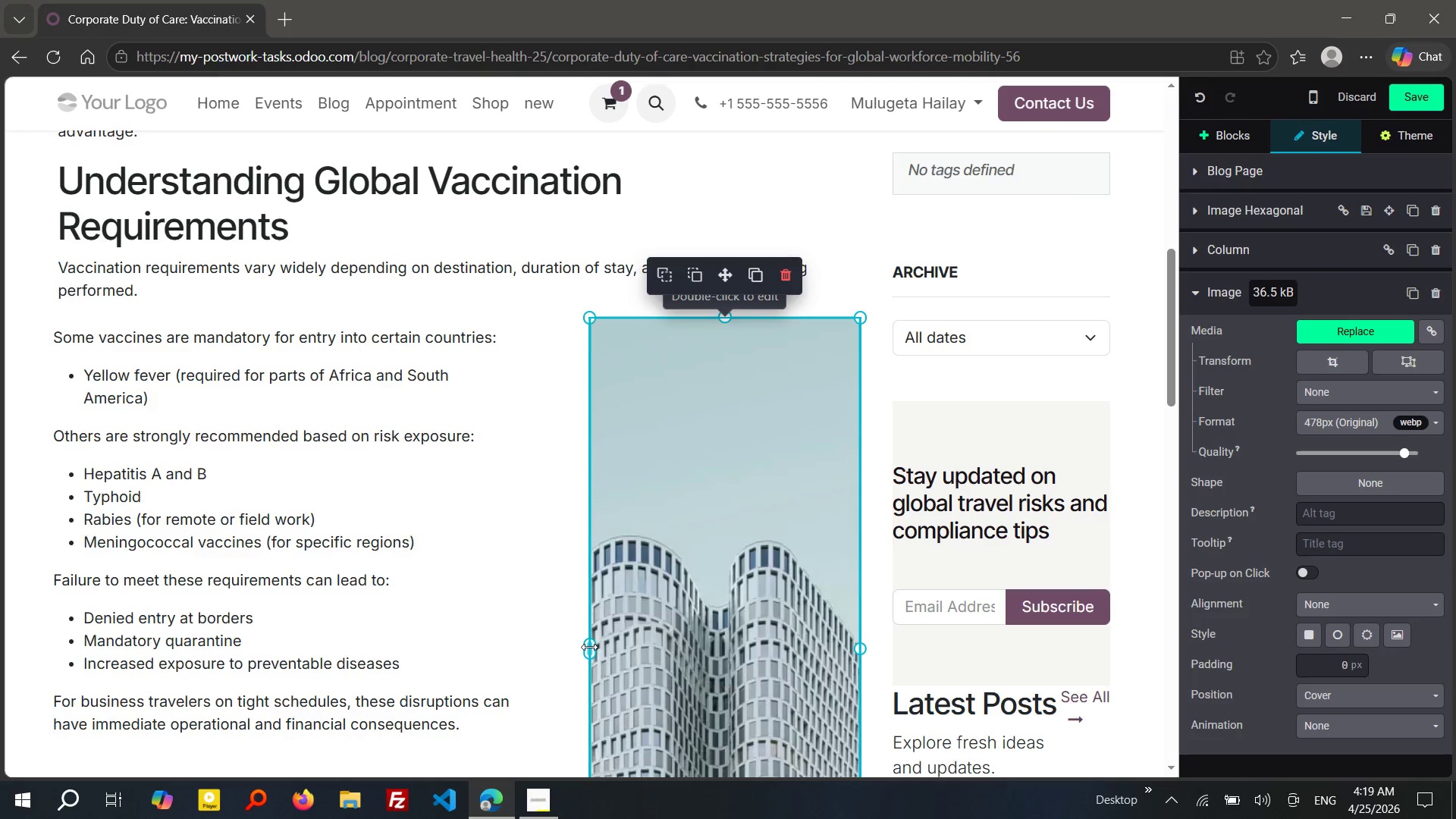 
left_click_drag(start_coordinate=[590, 647], to_coordinate=[529, 644])
 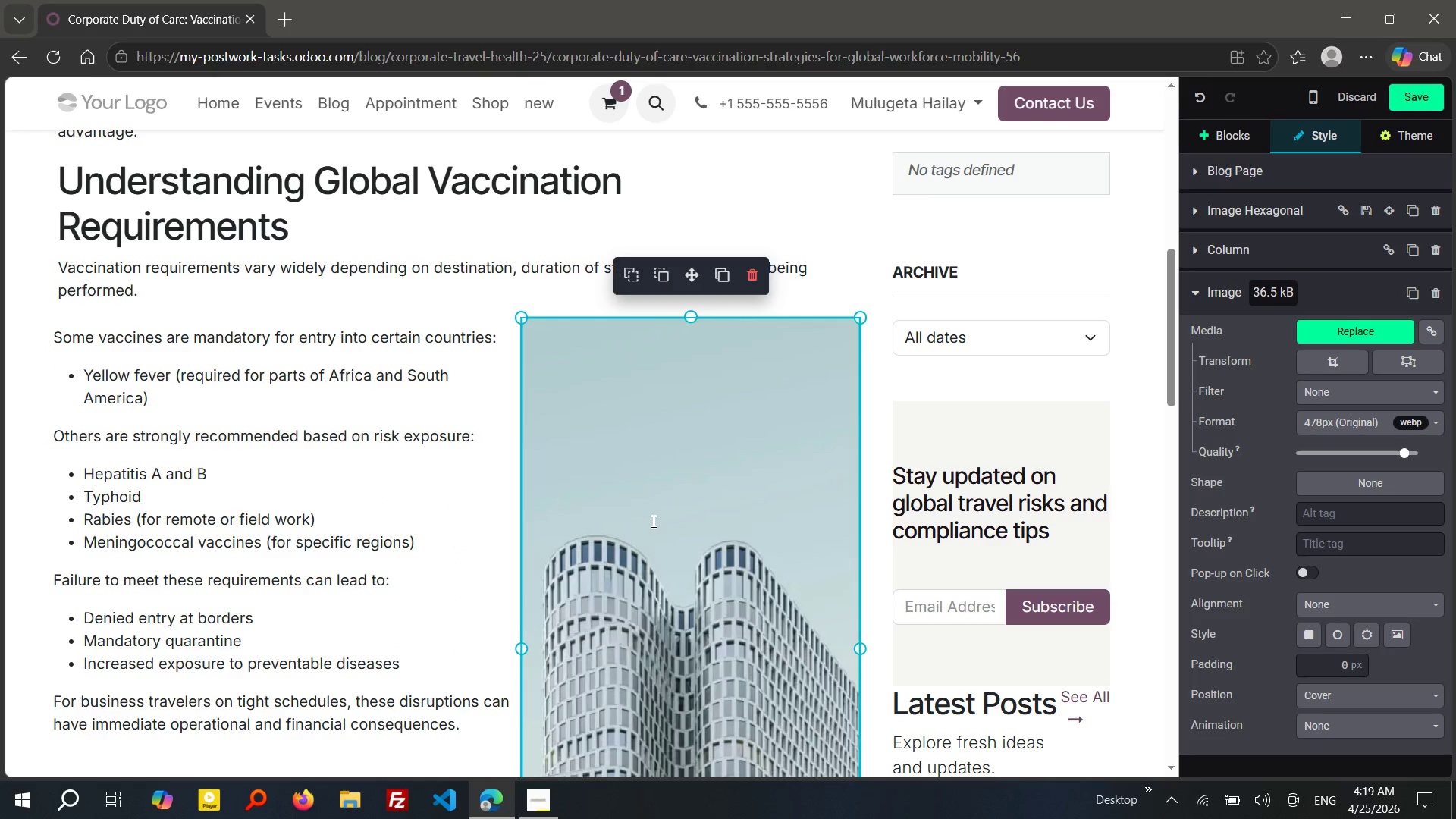 
left_click([652, 521])
 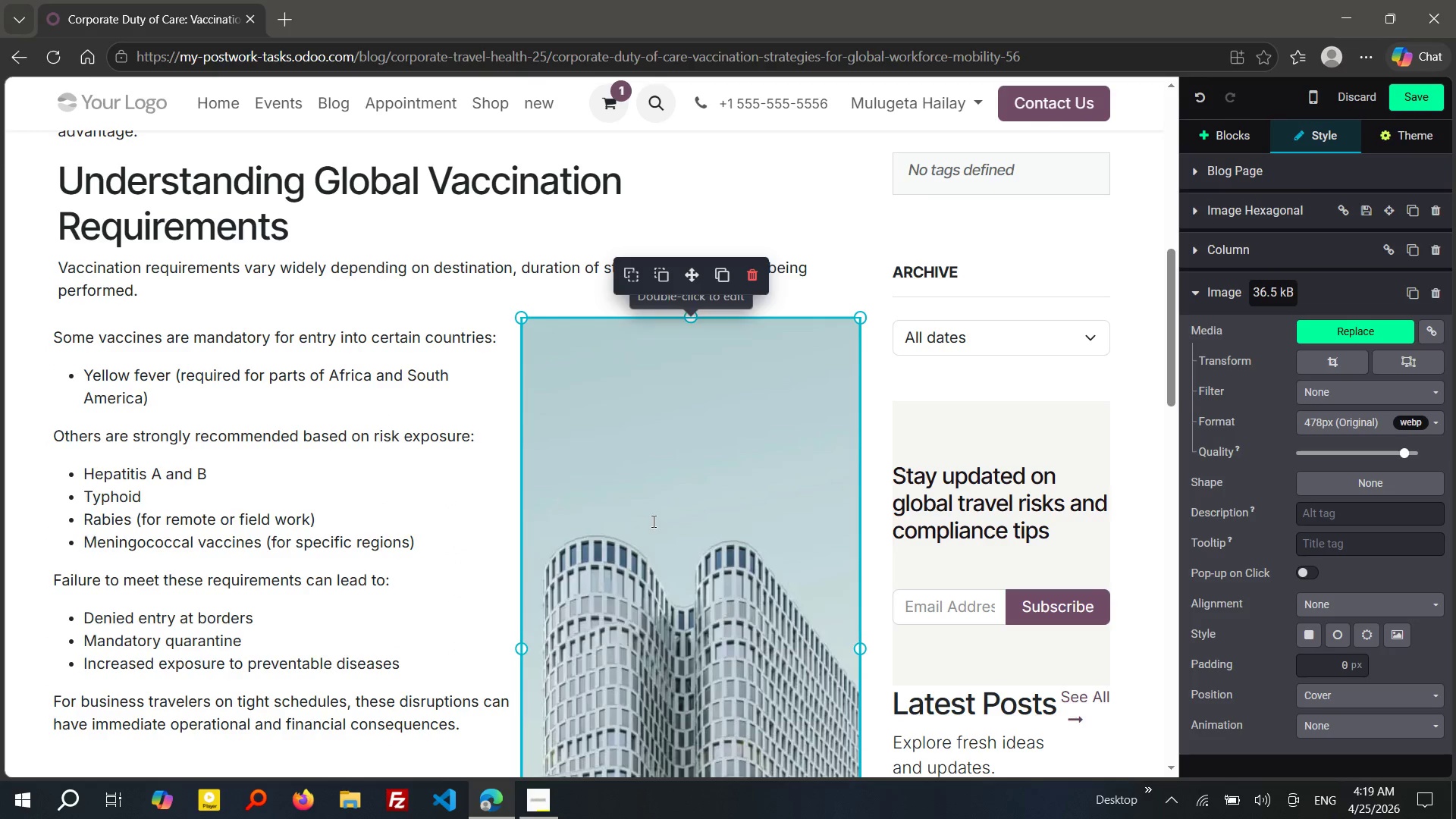 
double_click([652, 521])
 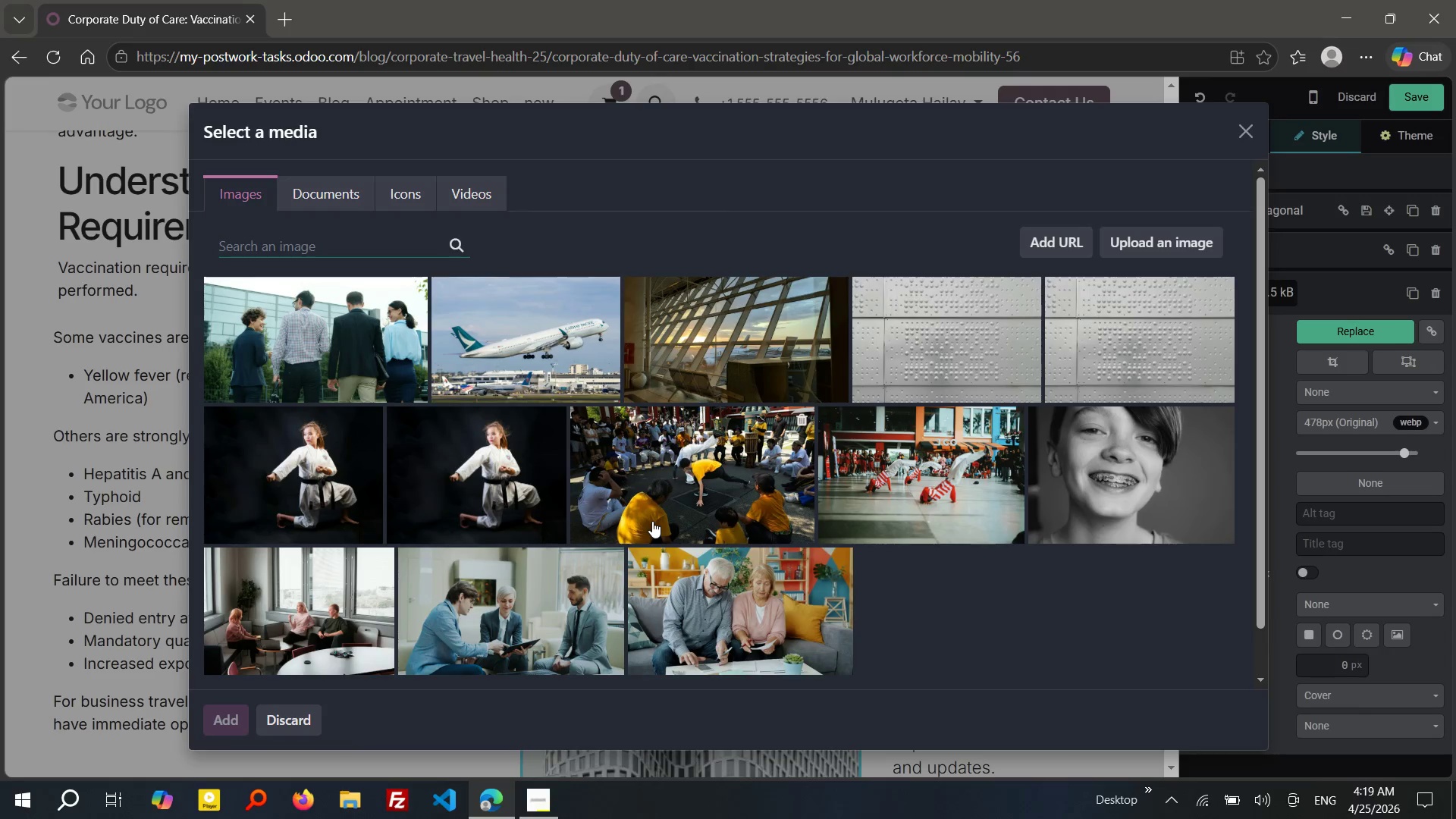 
wait(5.91)
 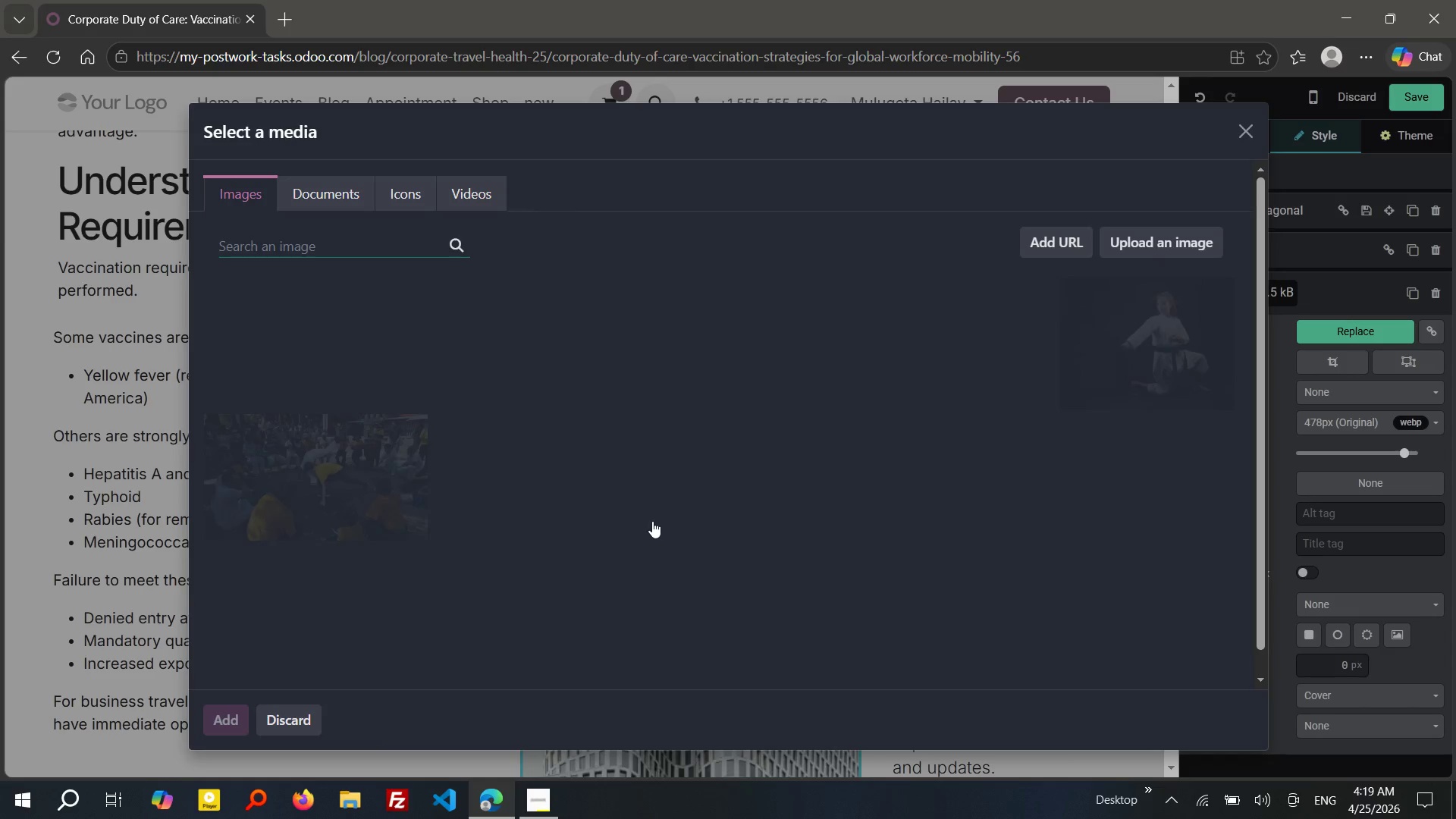 
type(hel)
key(Backspace)
key(Backspace)
key(Backspace)
type(yellow fever vaccinaton)
 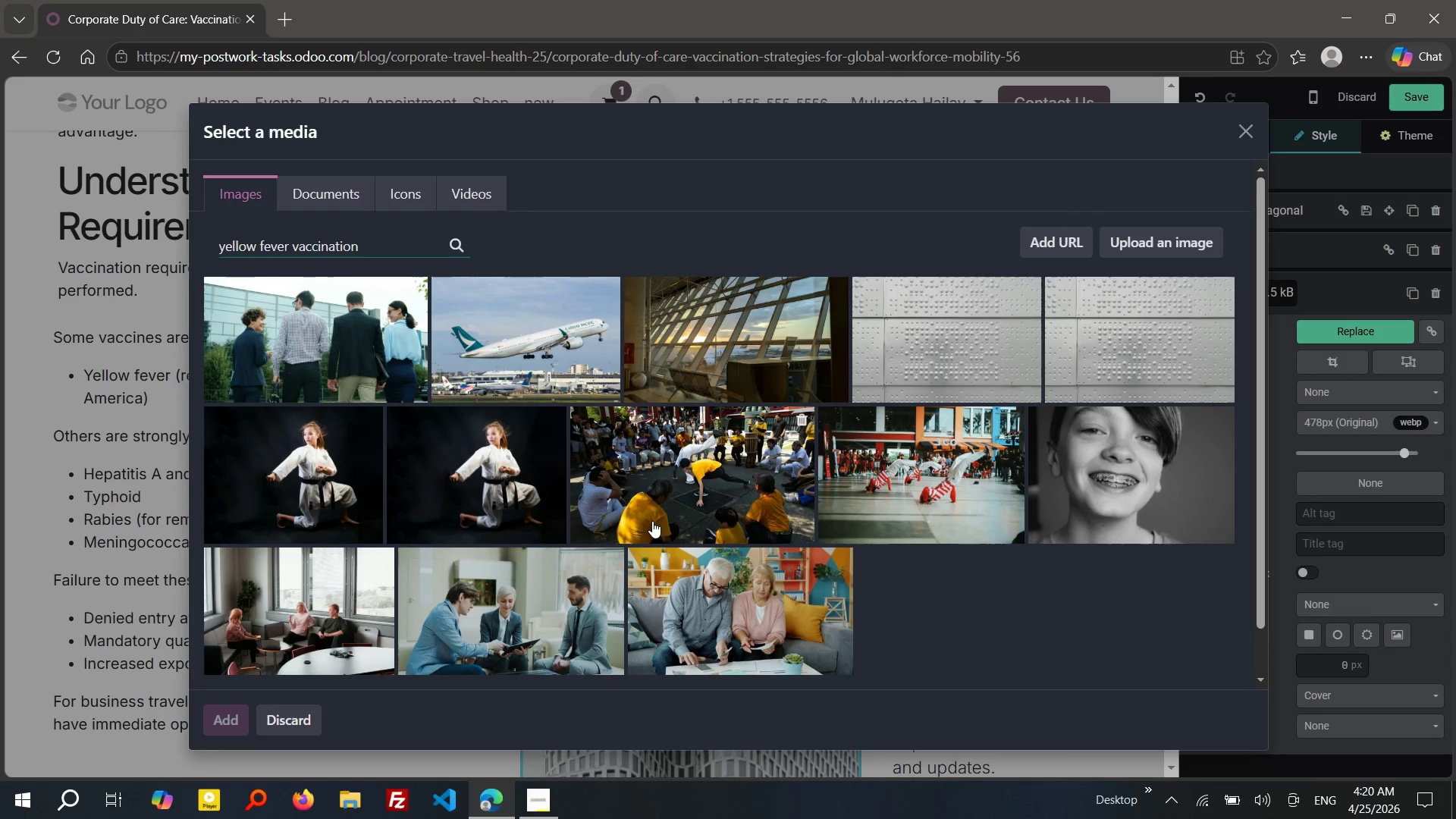 
hold_key(key=I, duration=0.31)
 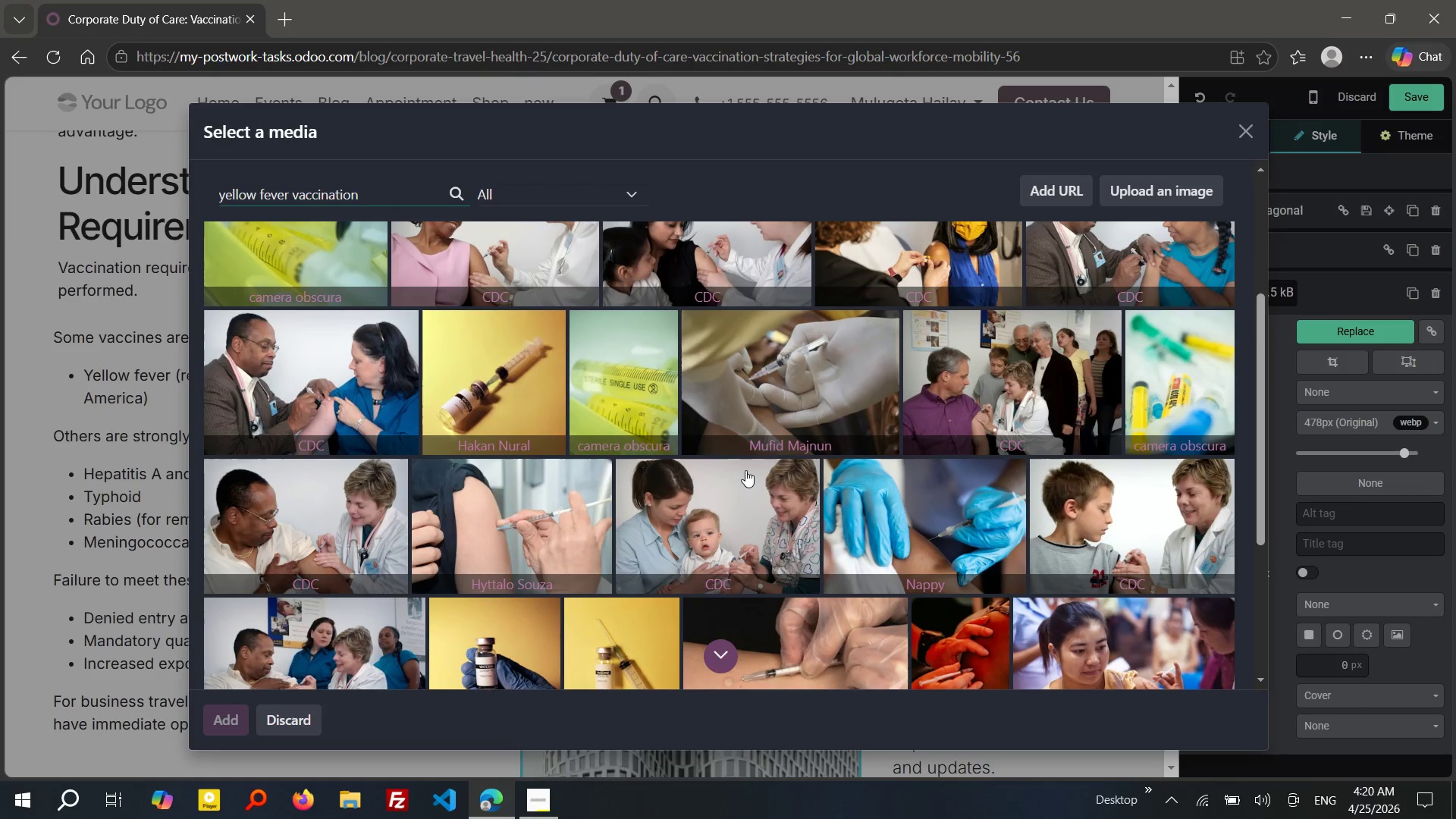 
wait(27.67)
 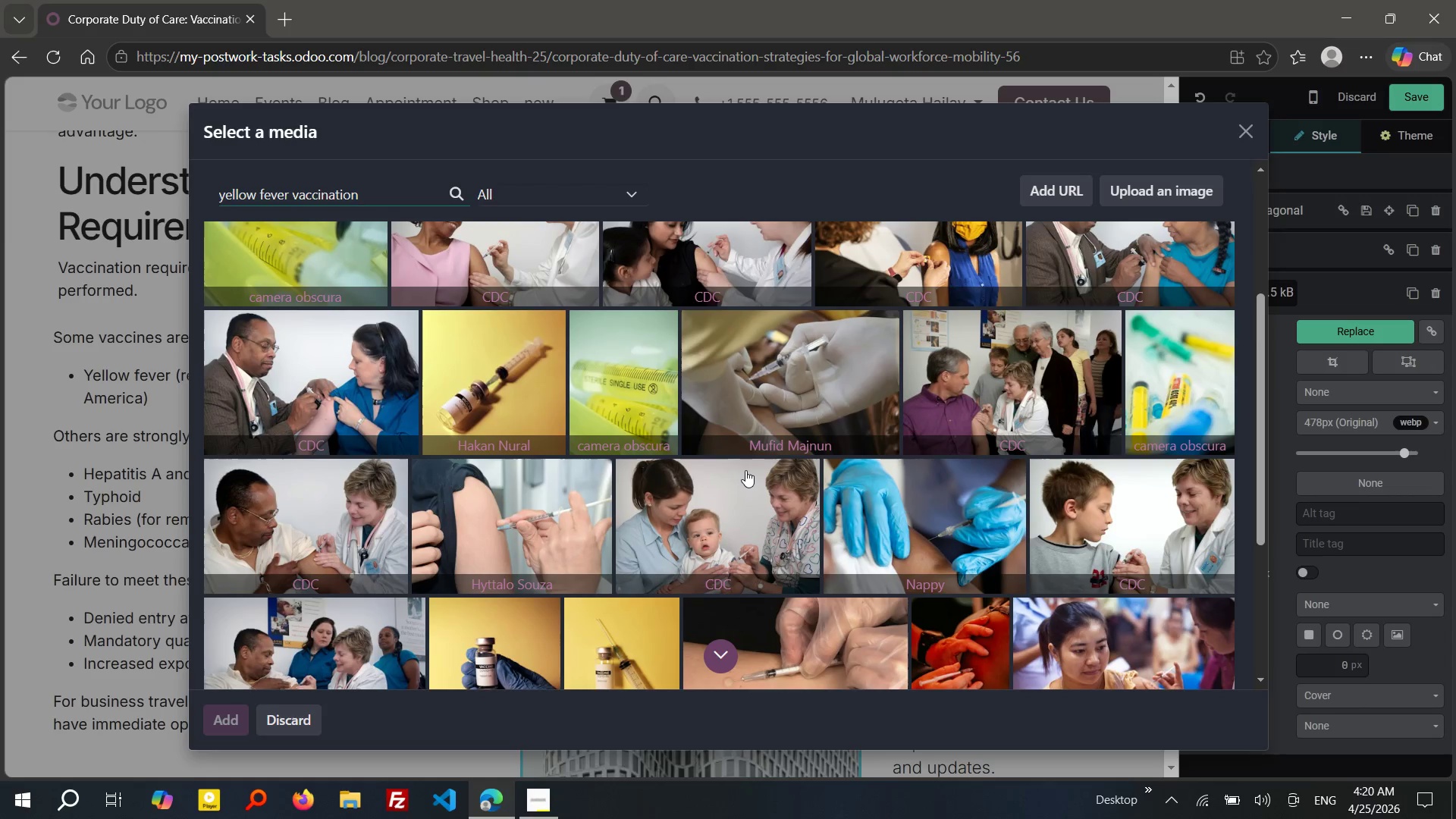 
left_click([651, 485])
 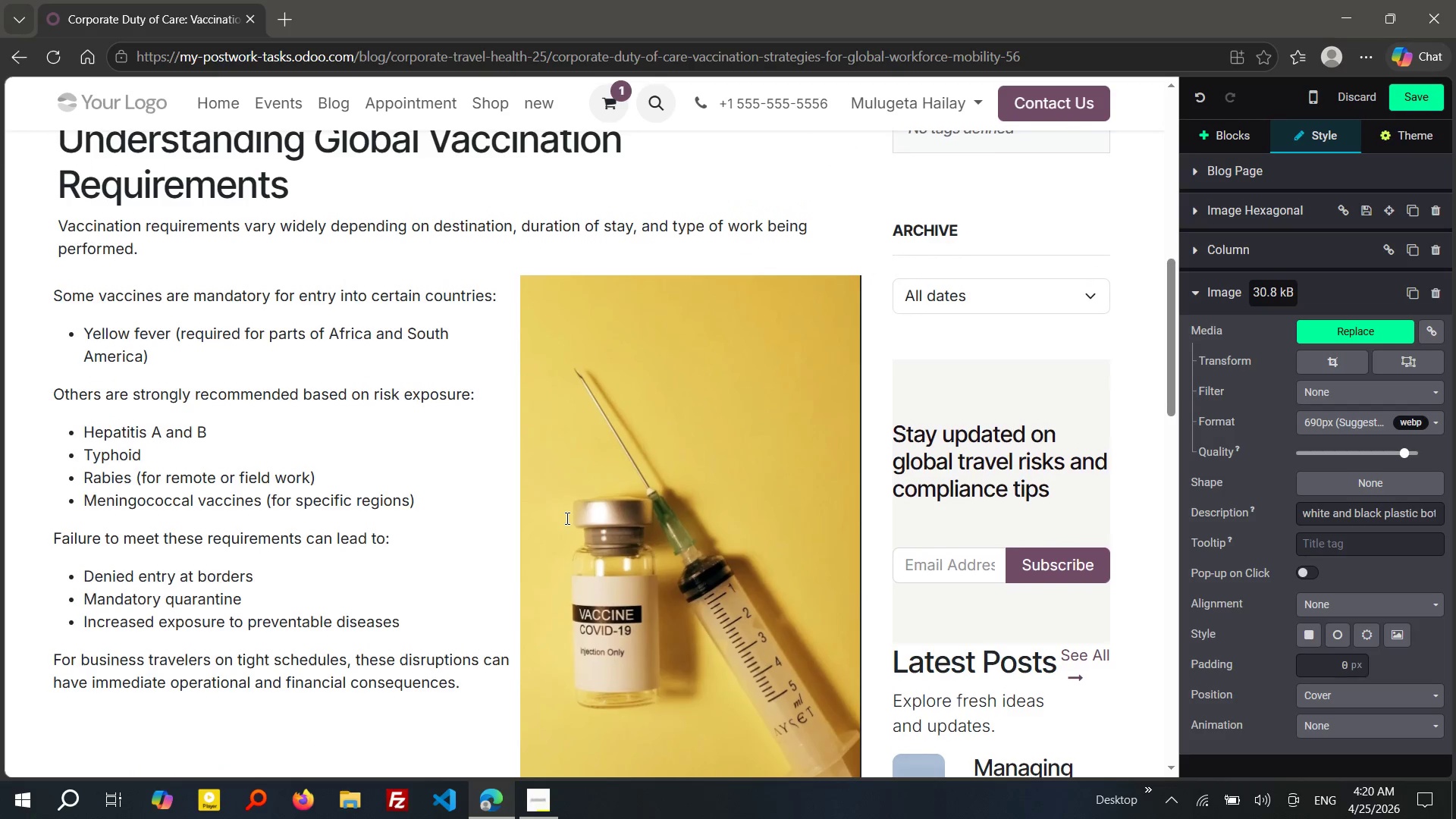 
wait(13.67)
 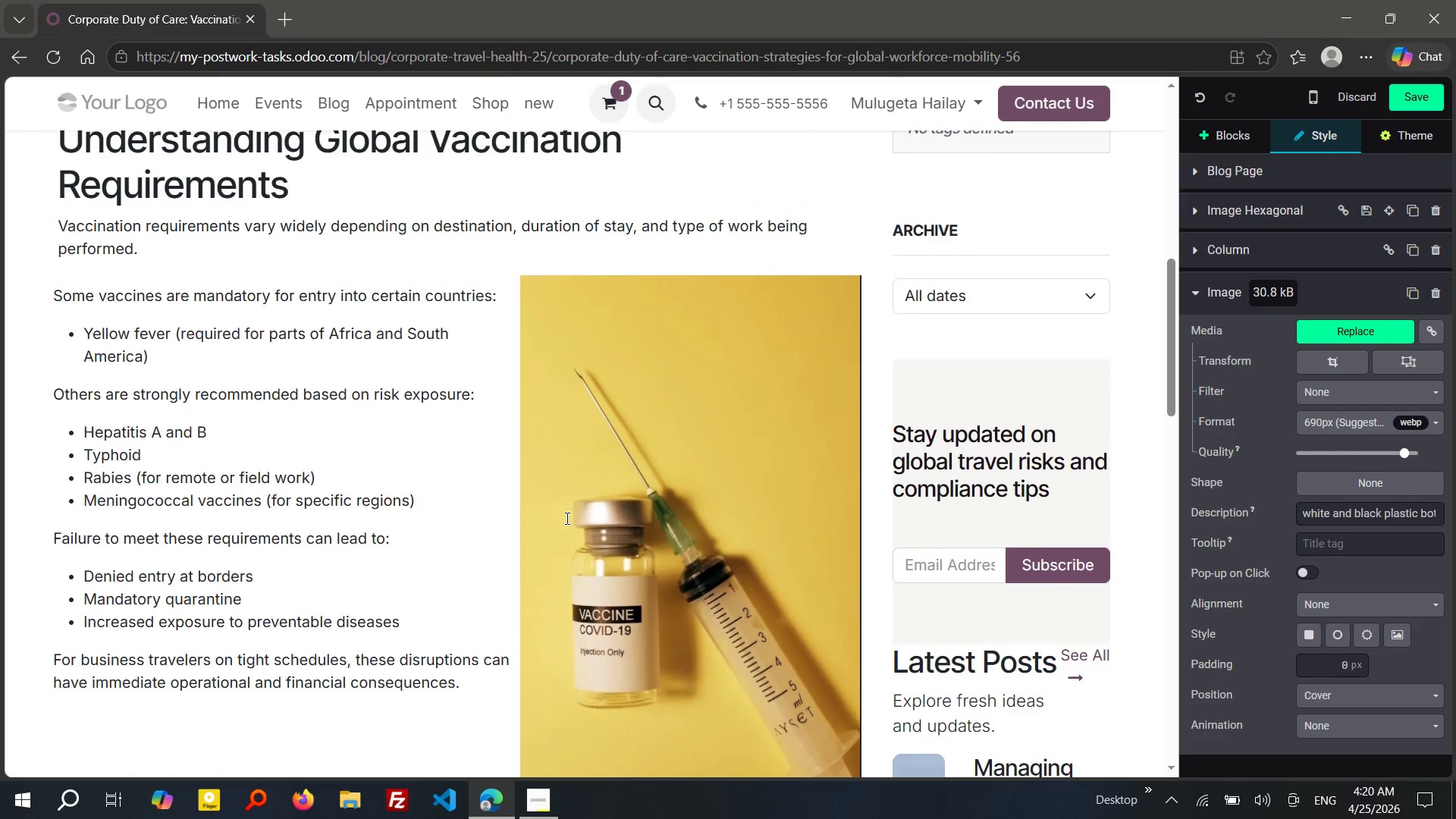 
left_click_drag(start_coordinate=[135, 248], to_coordinate=[130, 248])
 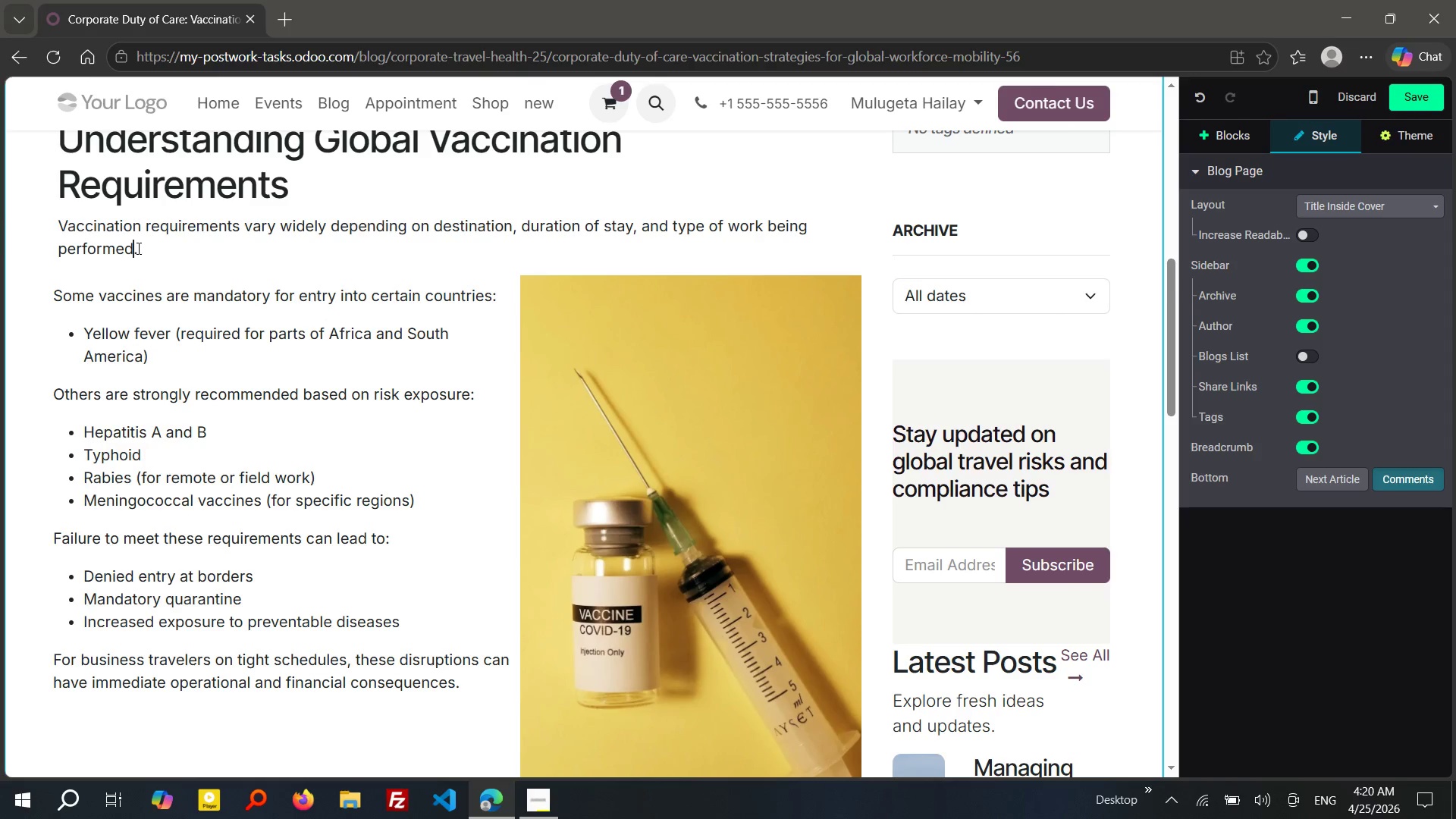 
left_click_drag(start_coordinate=[137, 248], to_coordinate=[60, 224])
 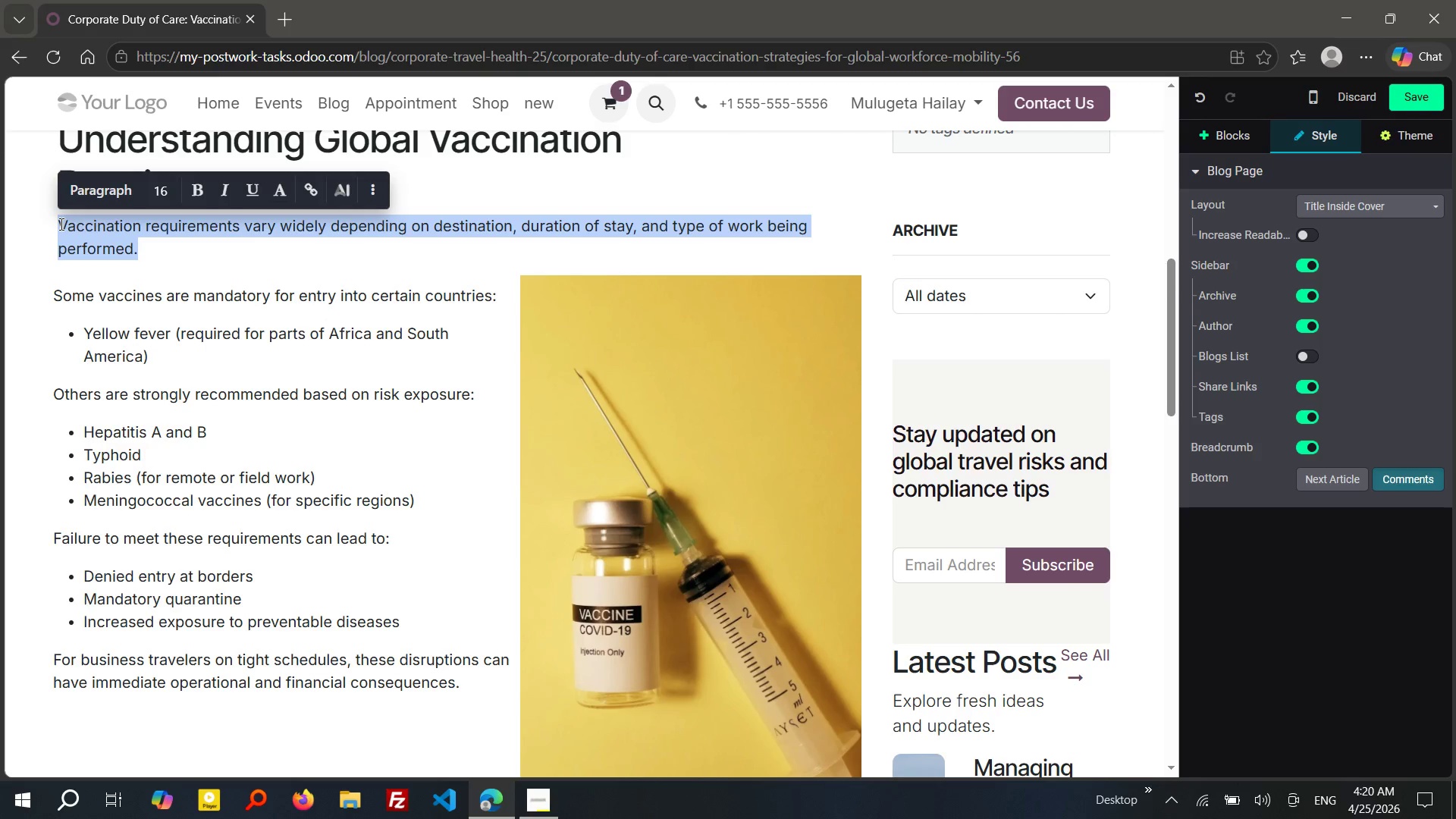 
key(Control+X)
 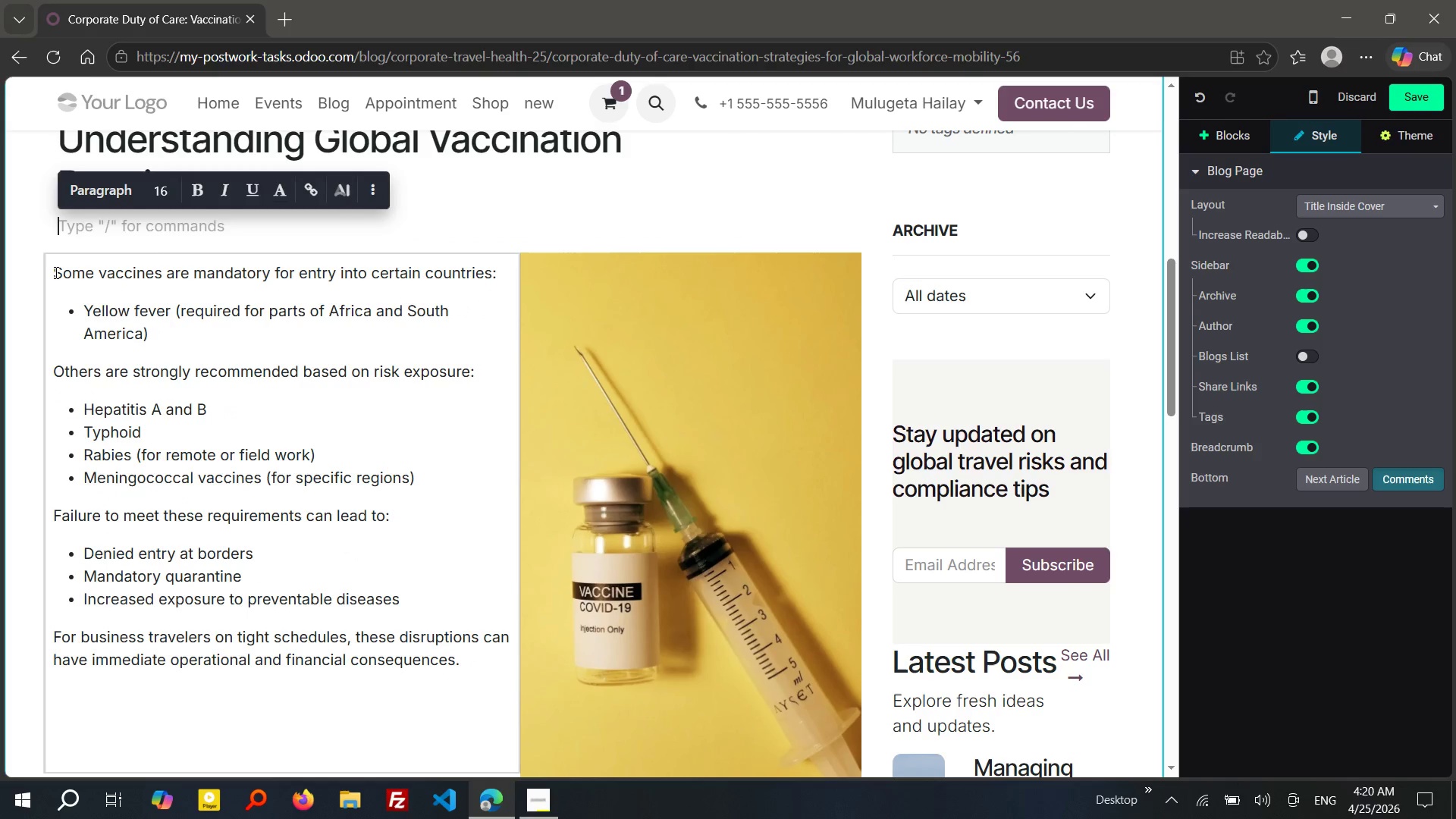 
left_click([55, 272])
 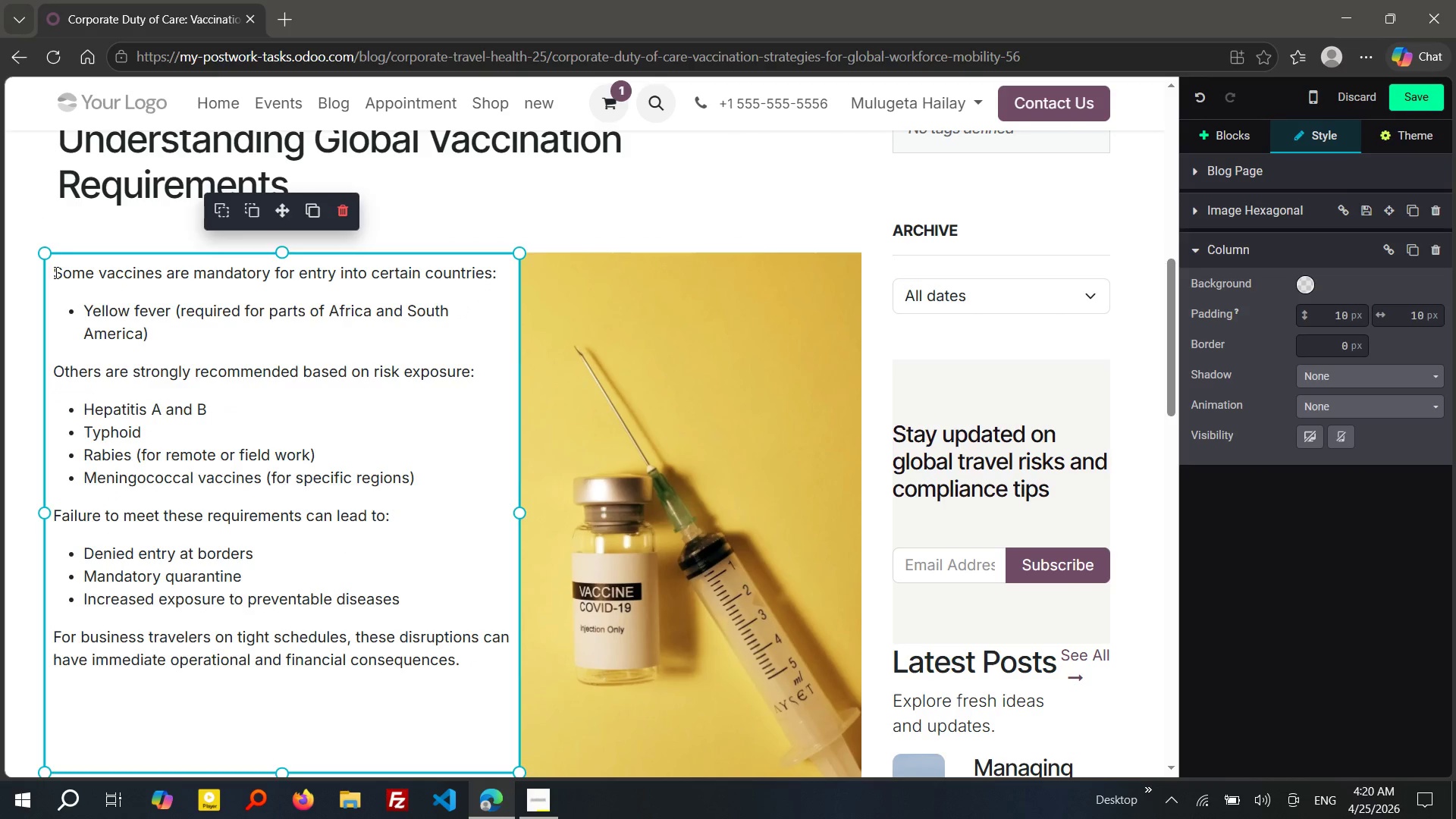 
key(Enter)
 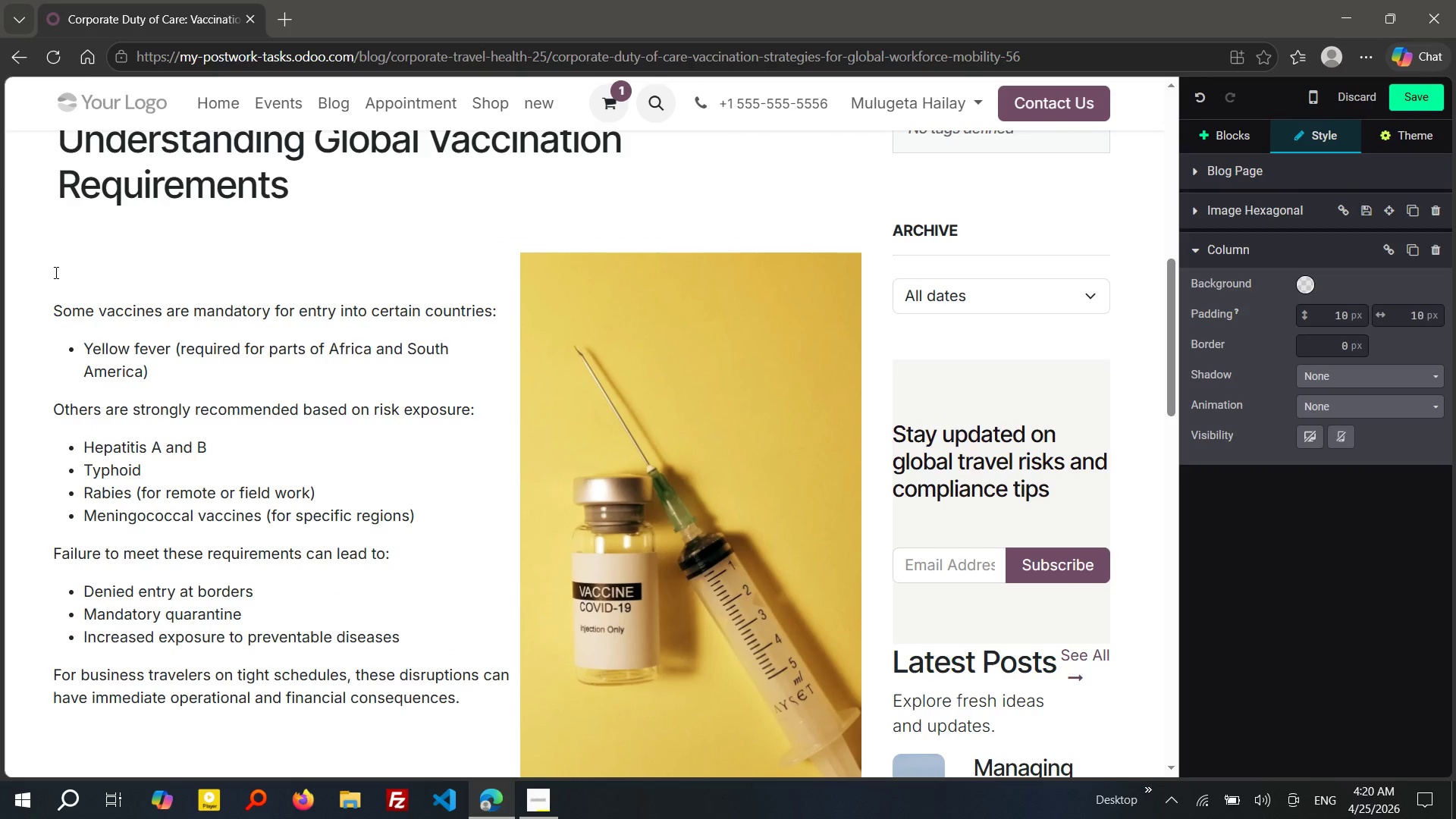 
key(ArrowUp)
 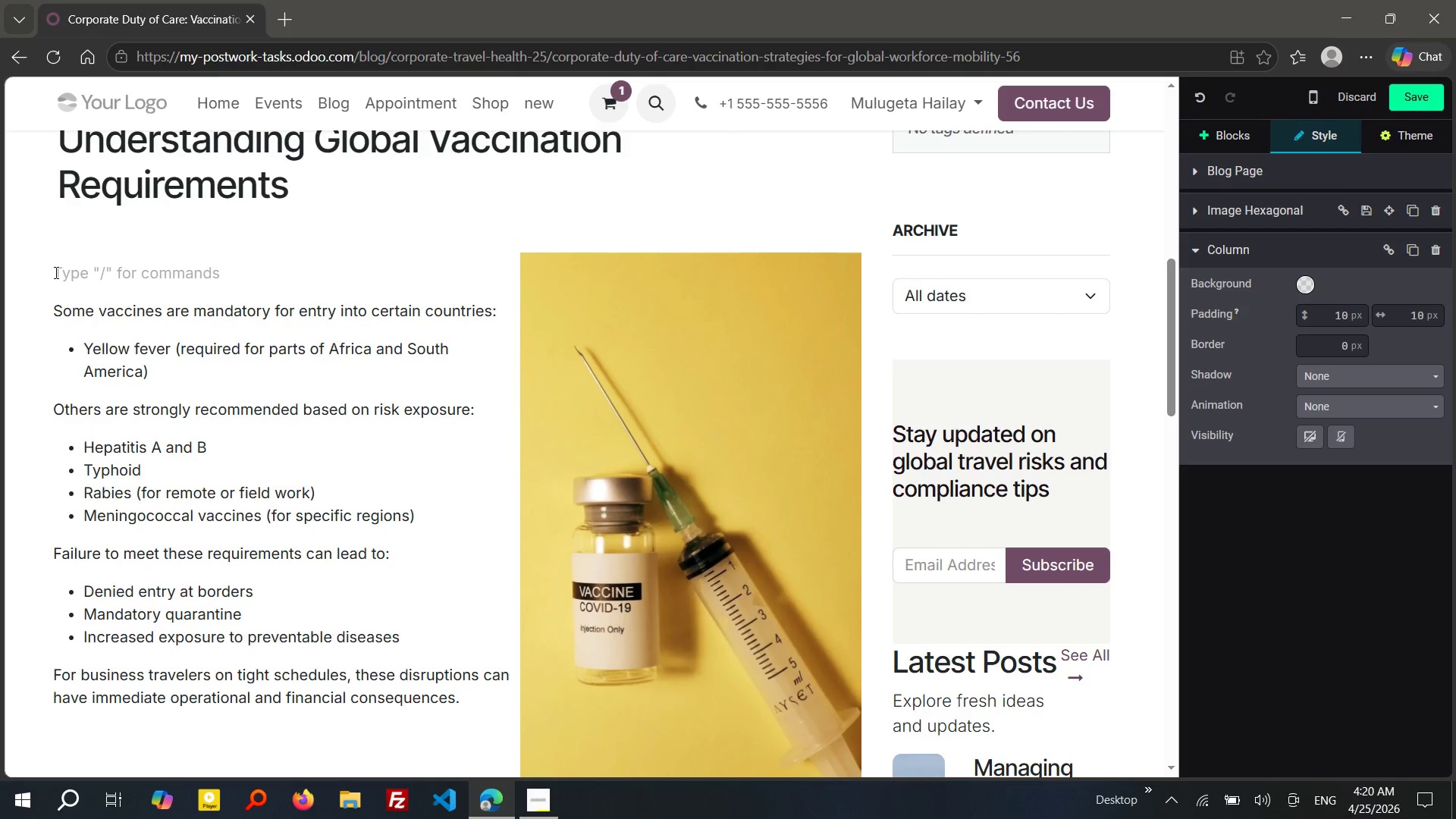 
key(Control+V)
 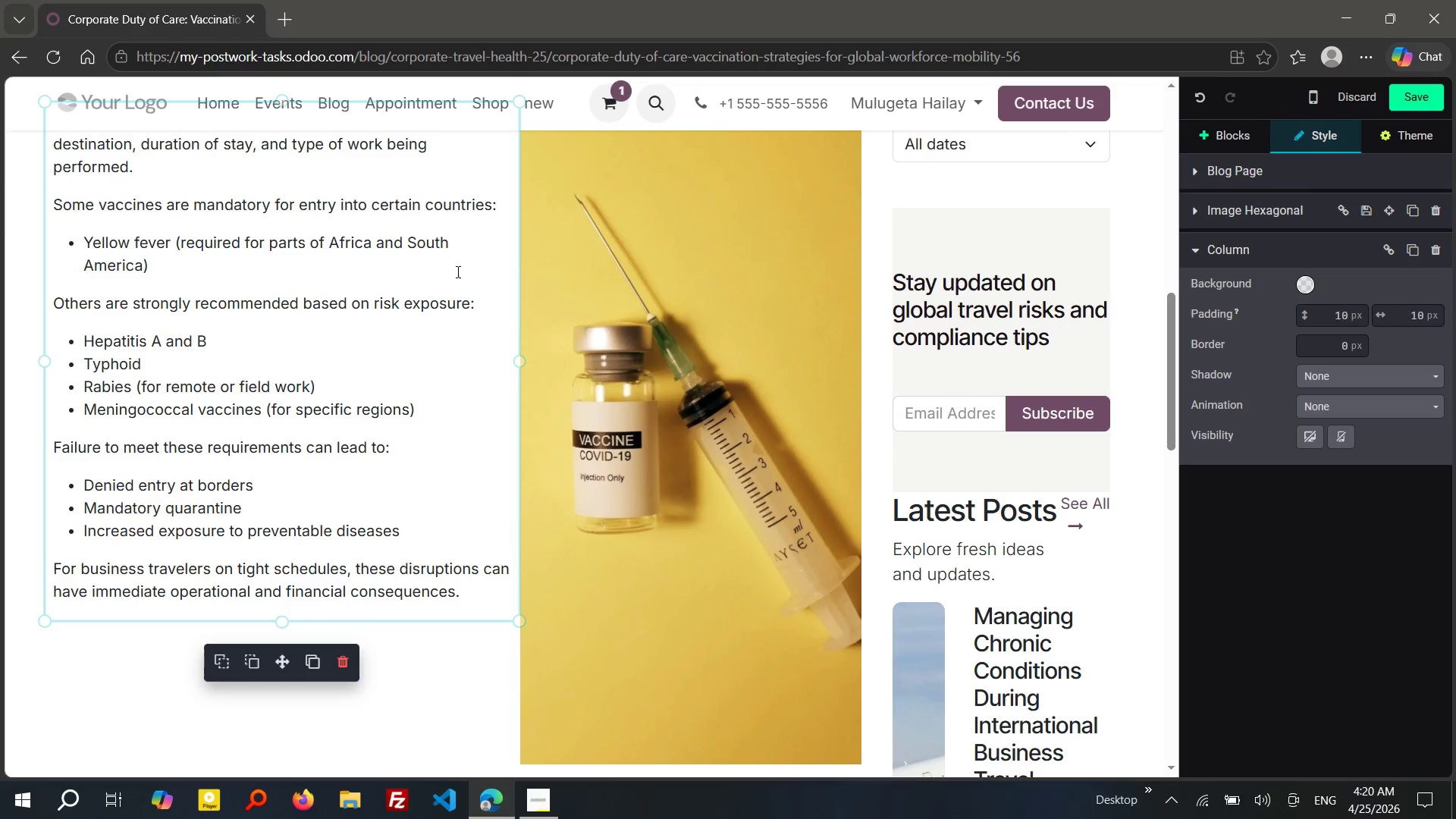 
wait(5.2)
 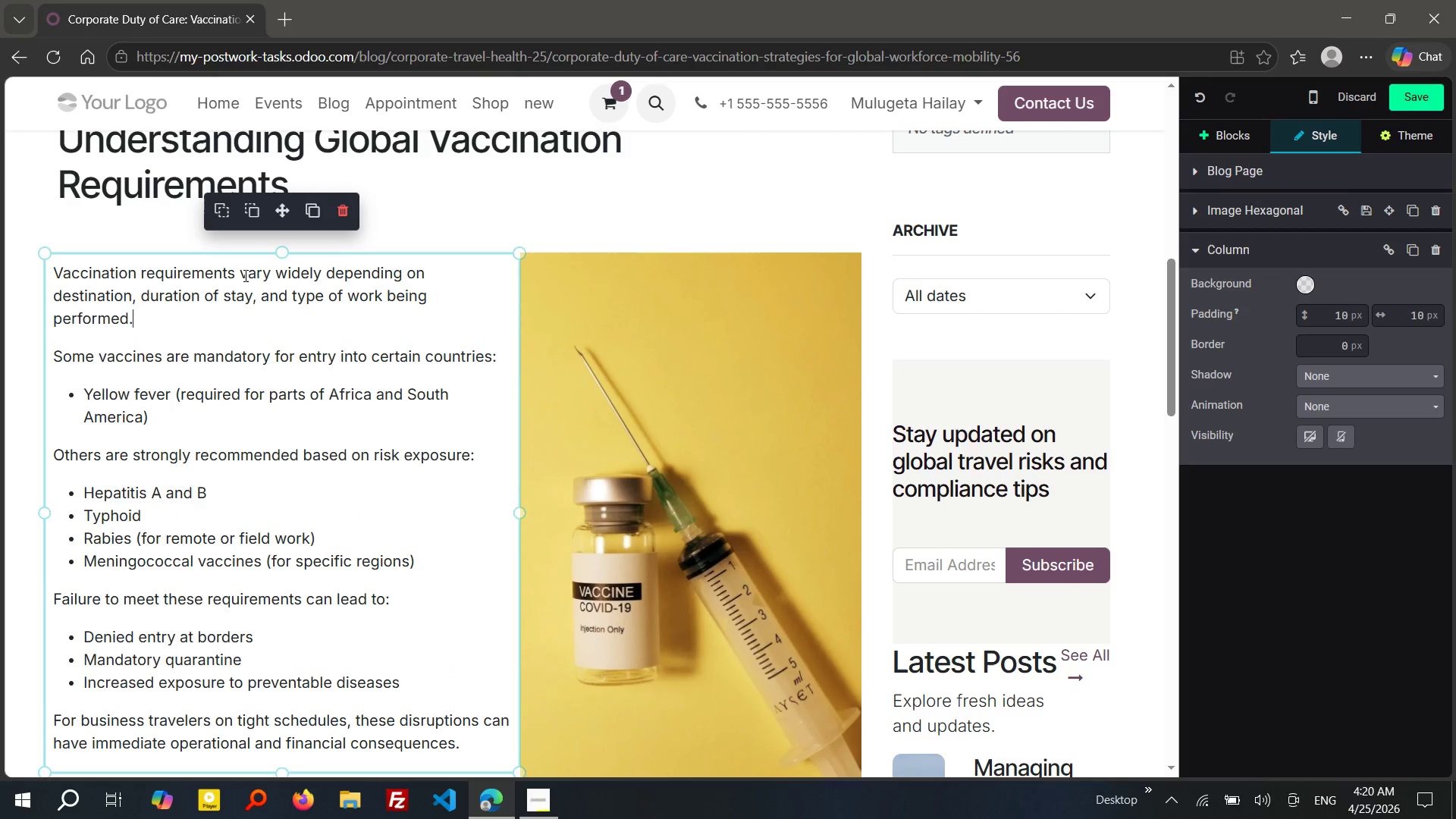 
left_click([687, 695])
 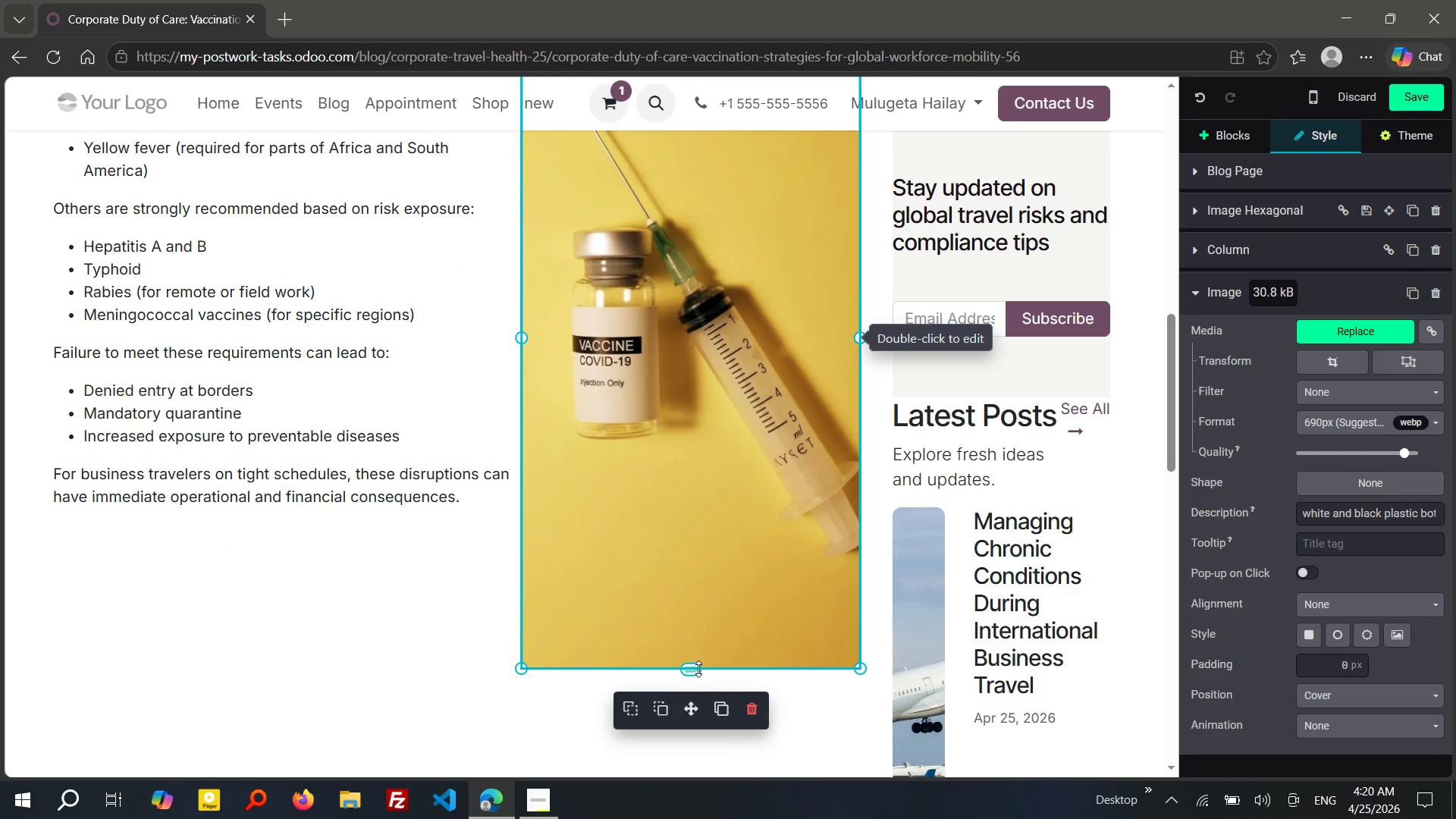 
left_click_drag(start_coordinate=[695, 669], to_coordinate=[684, 535])
 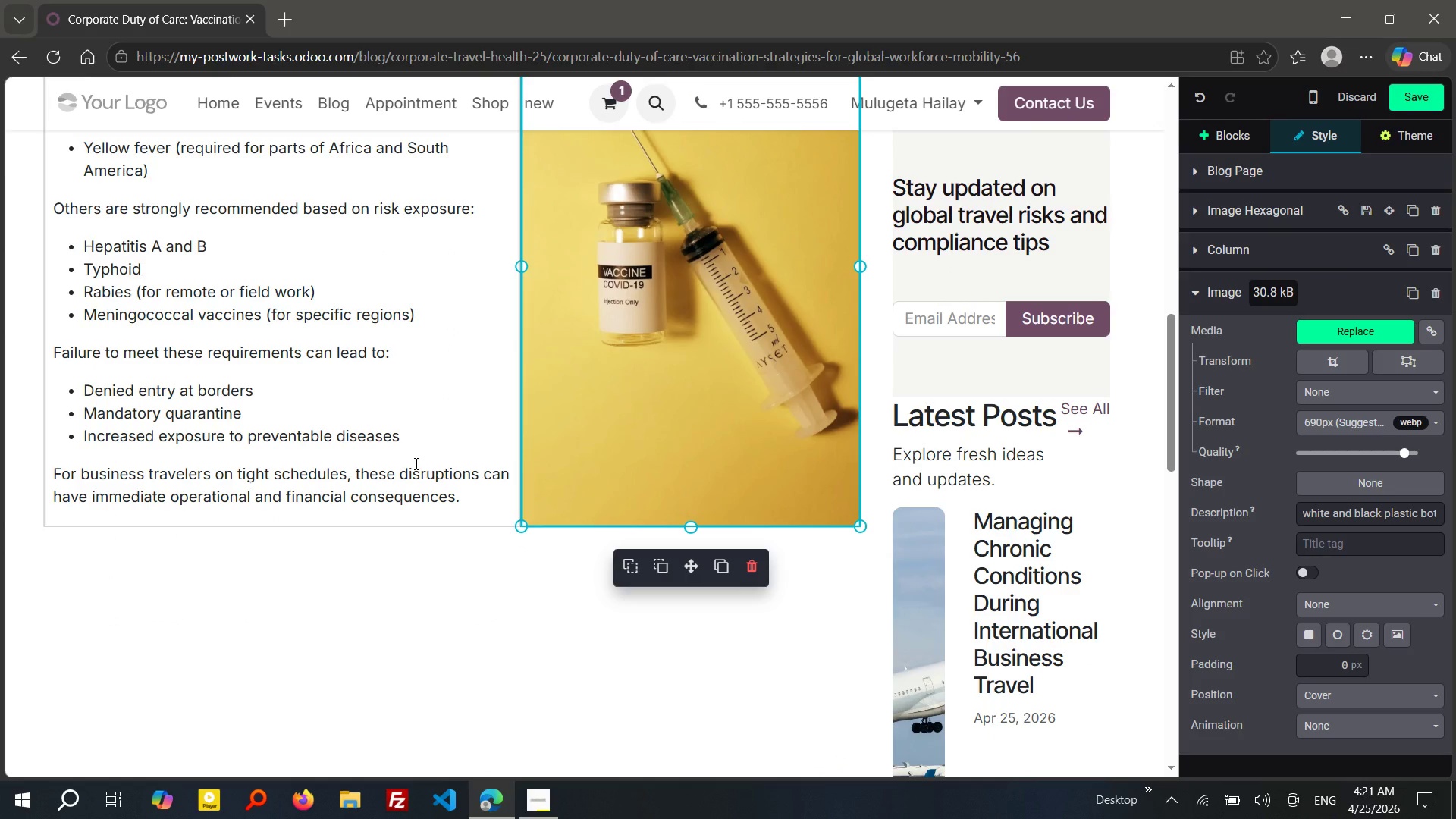 
wait(5.94)
 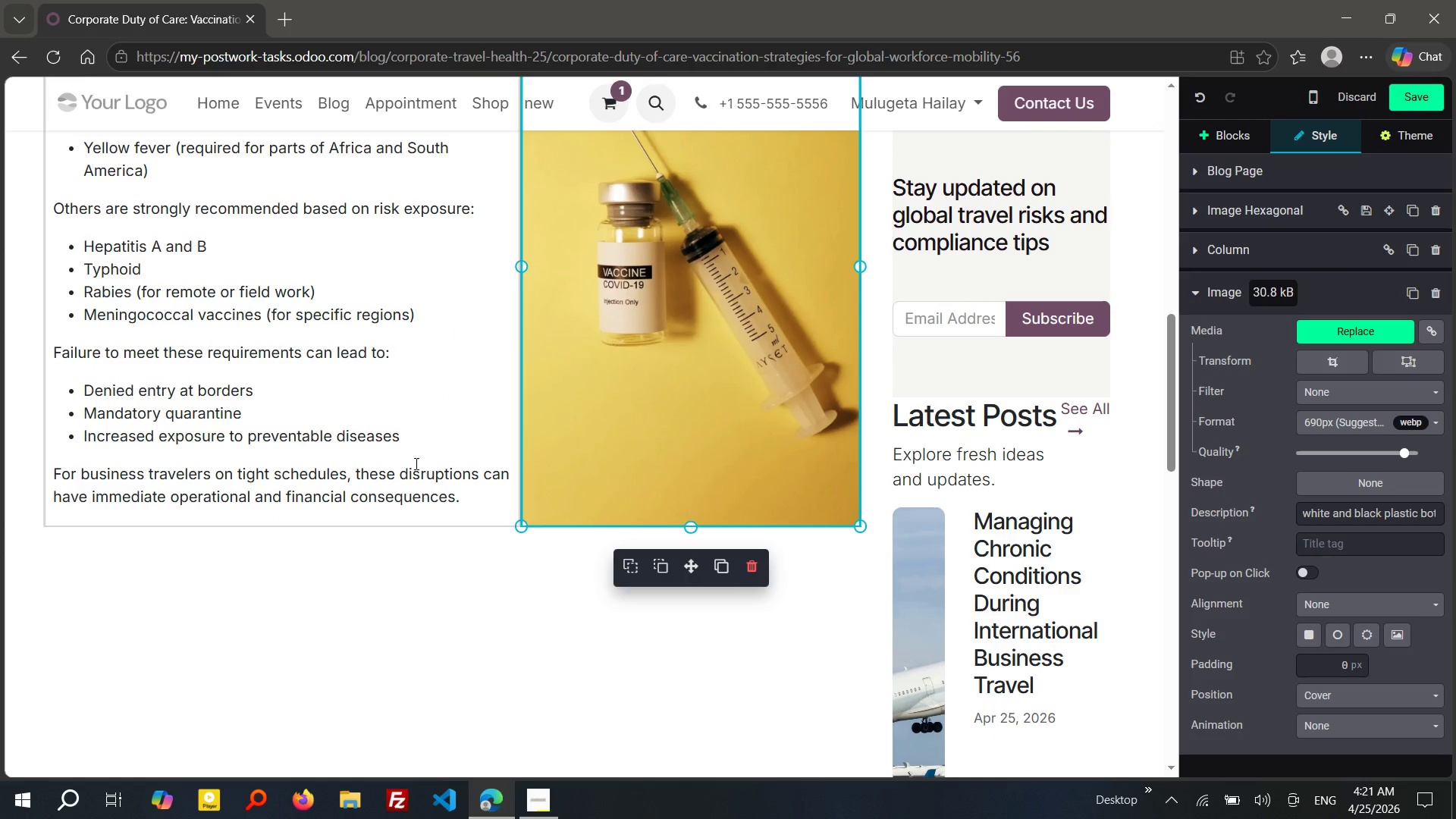 
left_click([227, 564])
 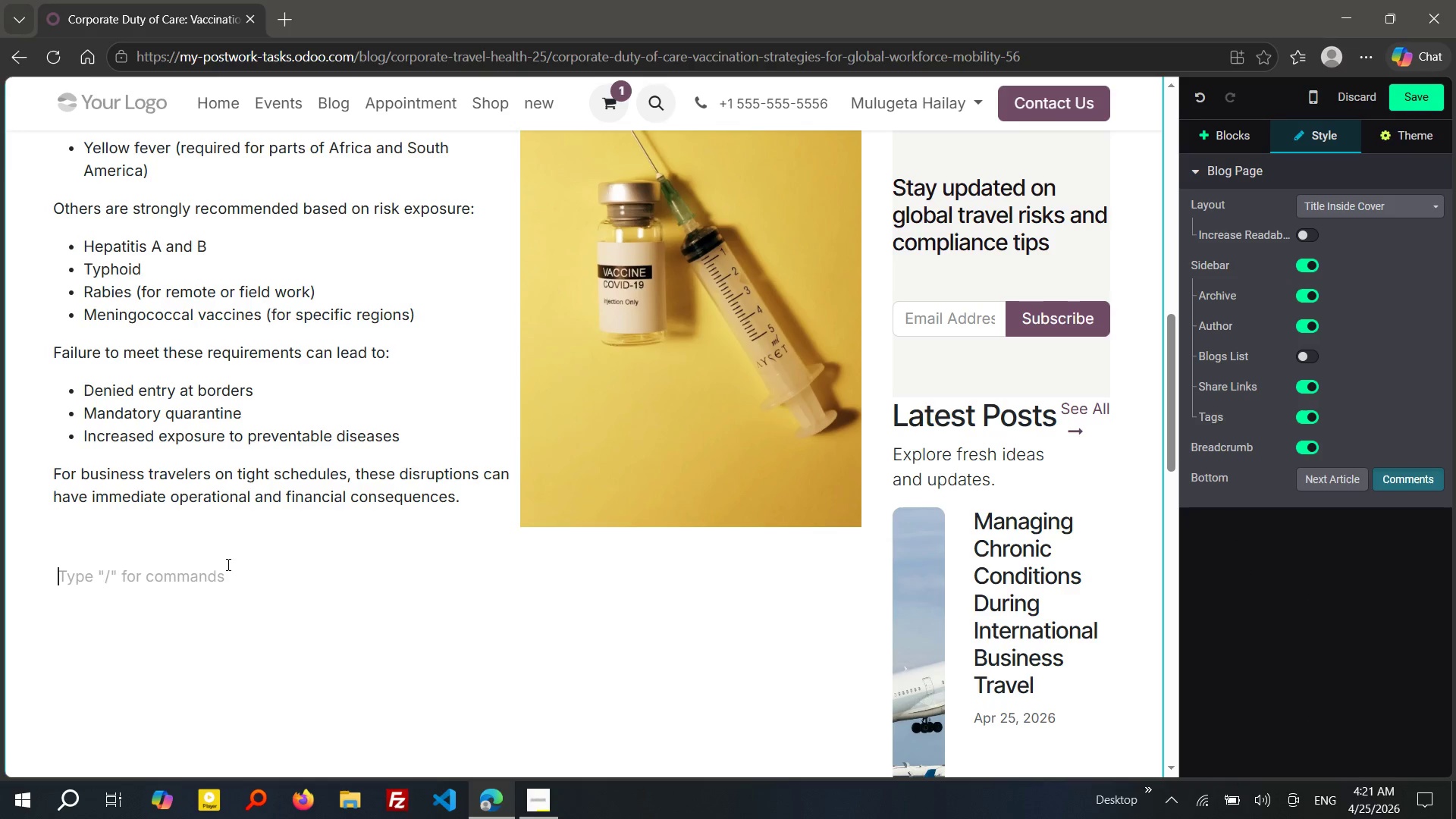 
key(Enter)
 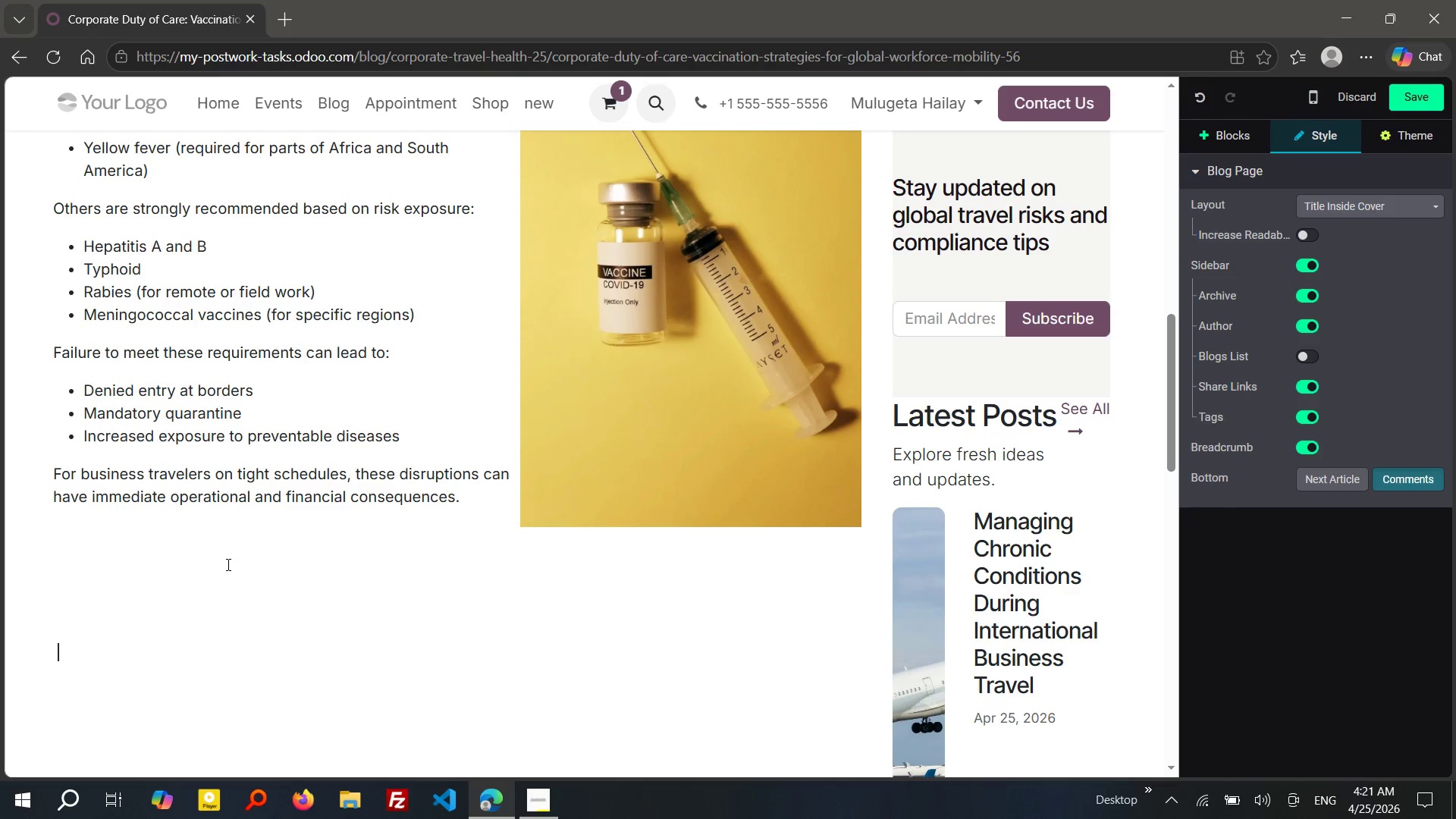 
key(Enter)
 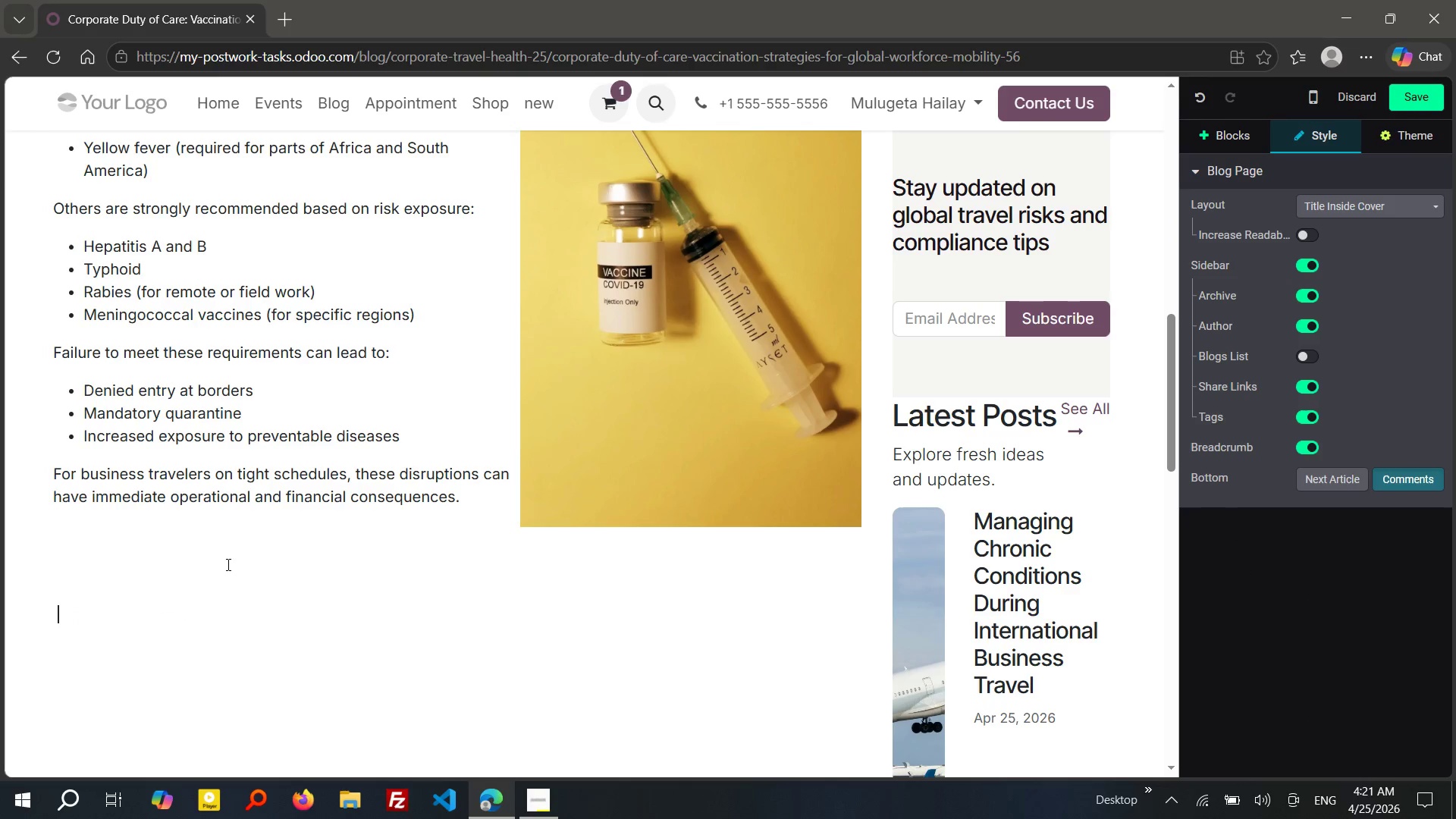 
key(ArrowUp)
 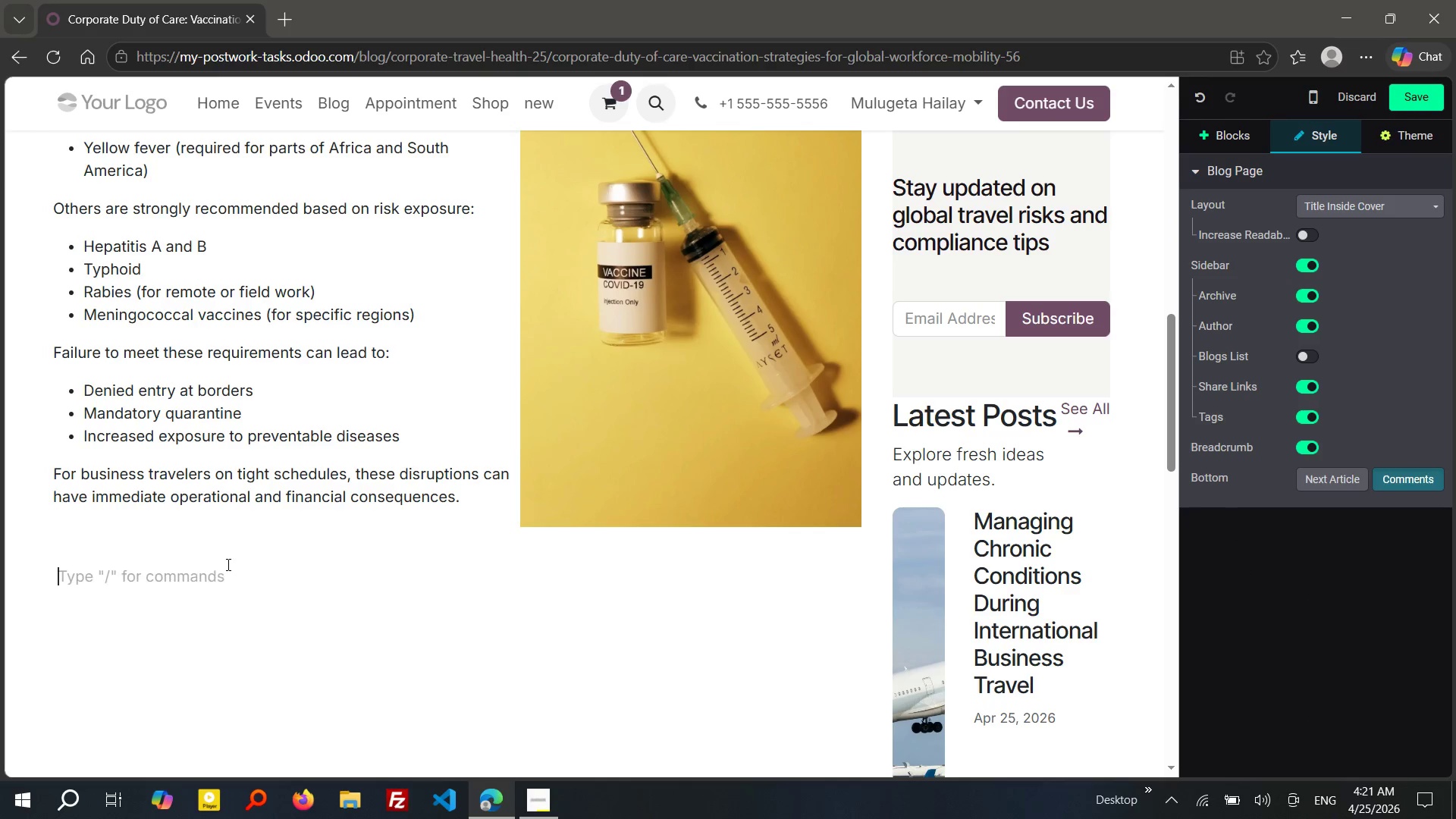 
key(ArrowUp)
 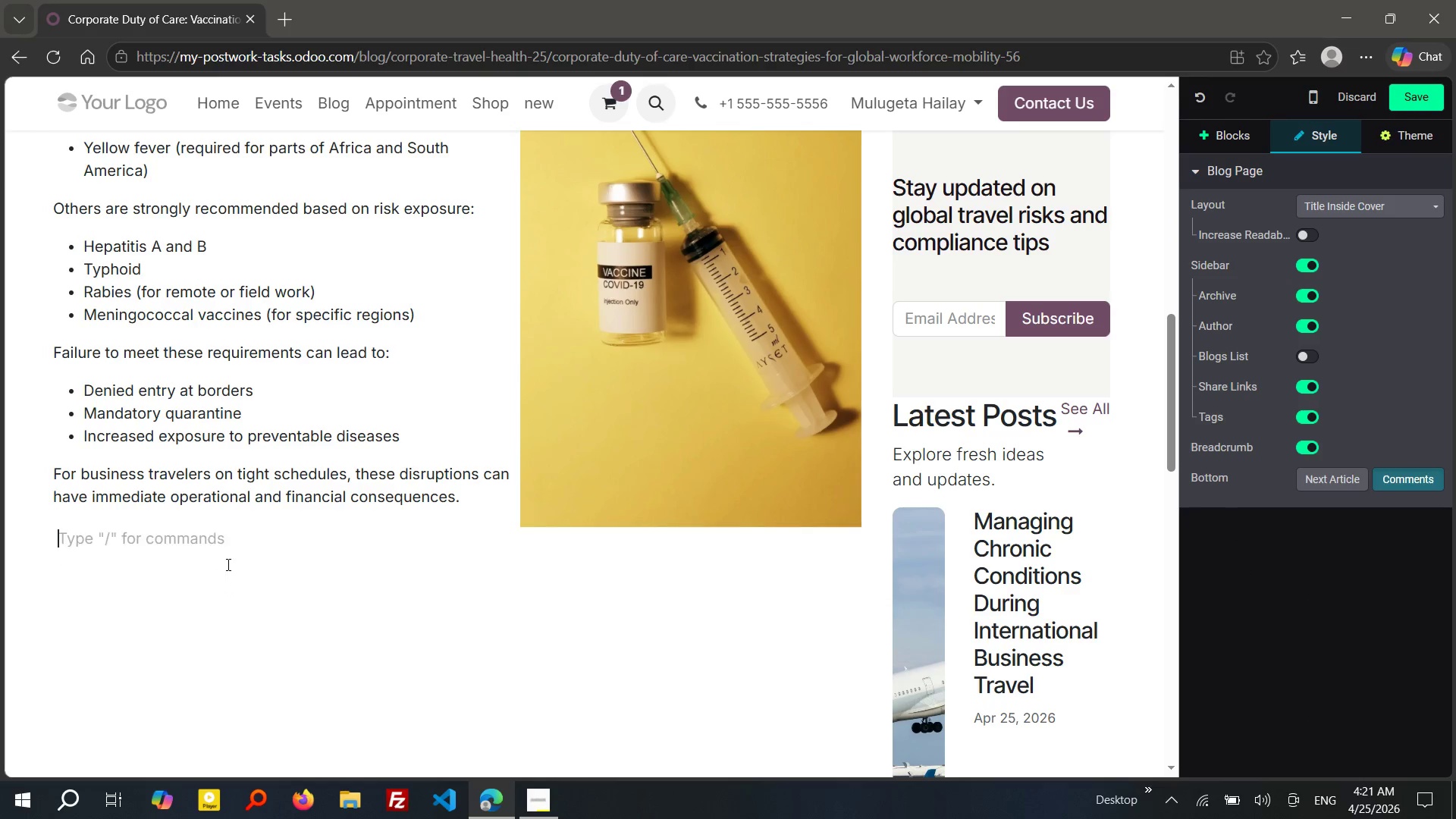 
key(ArrowUp)
 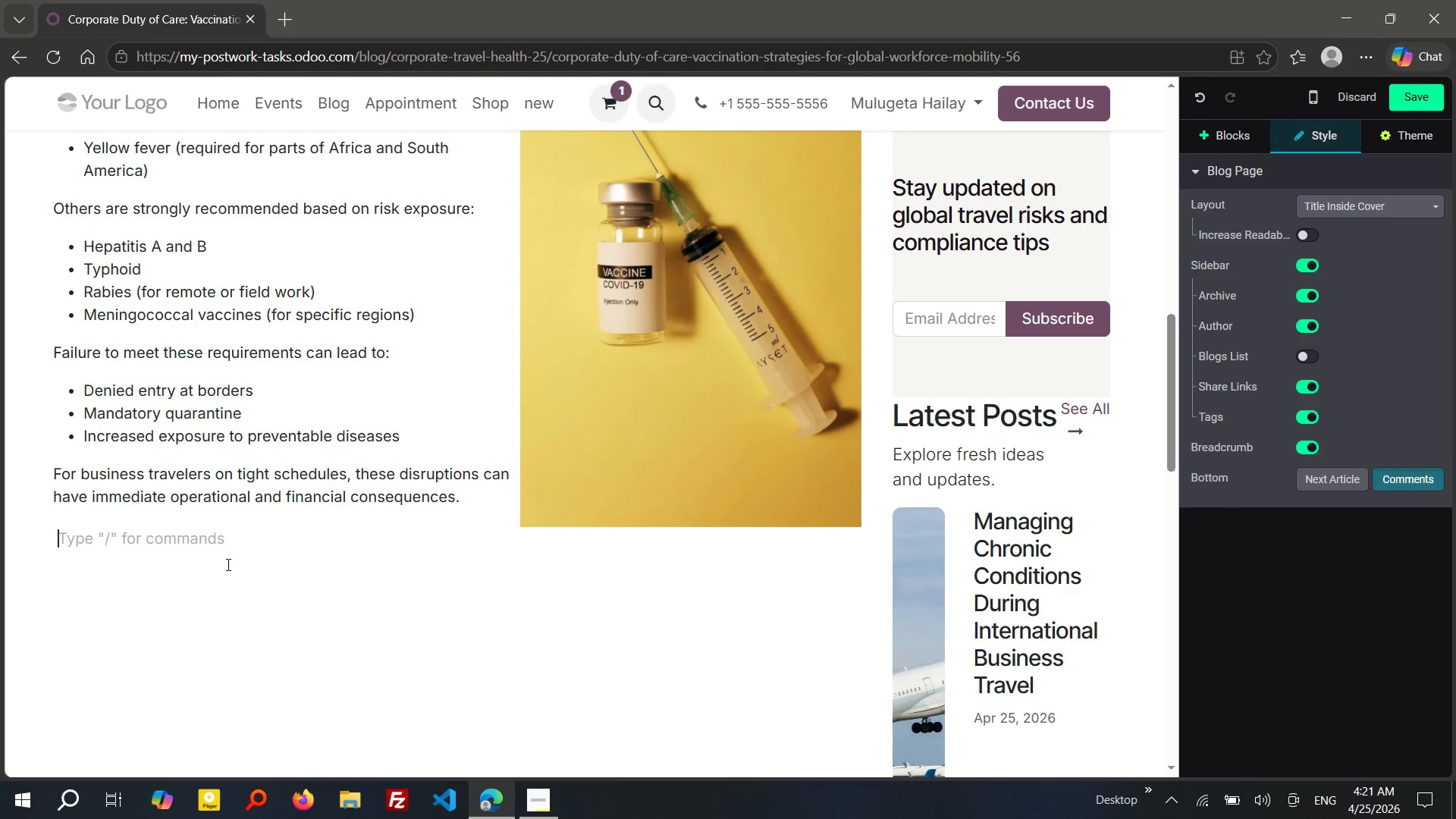 
key(Enter)
 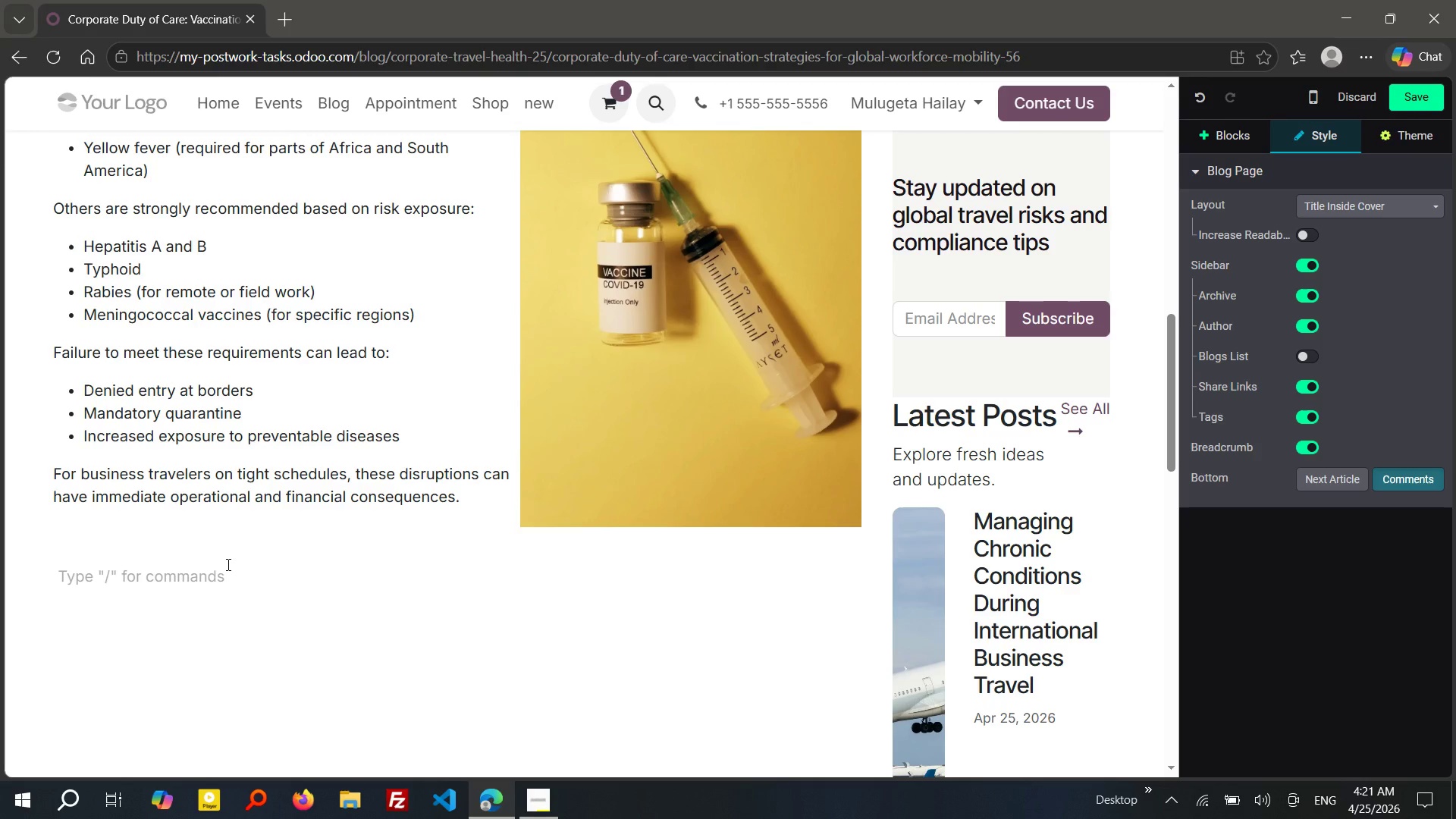 
wait(7.88)
 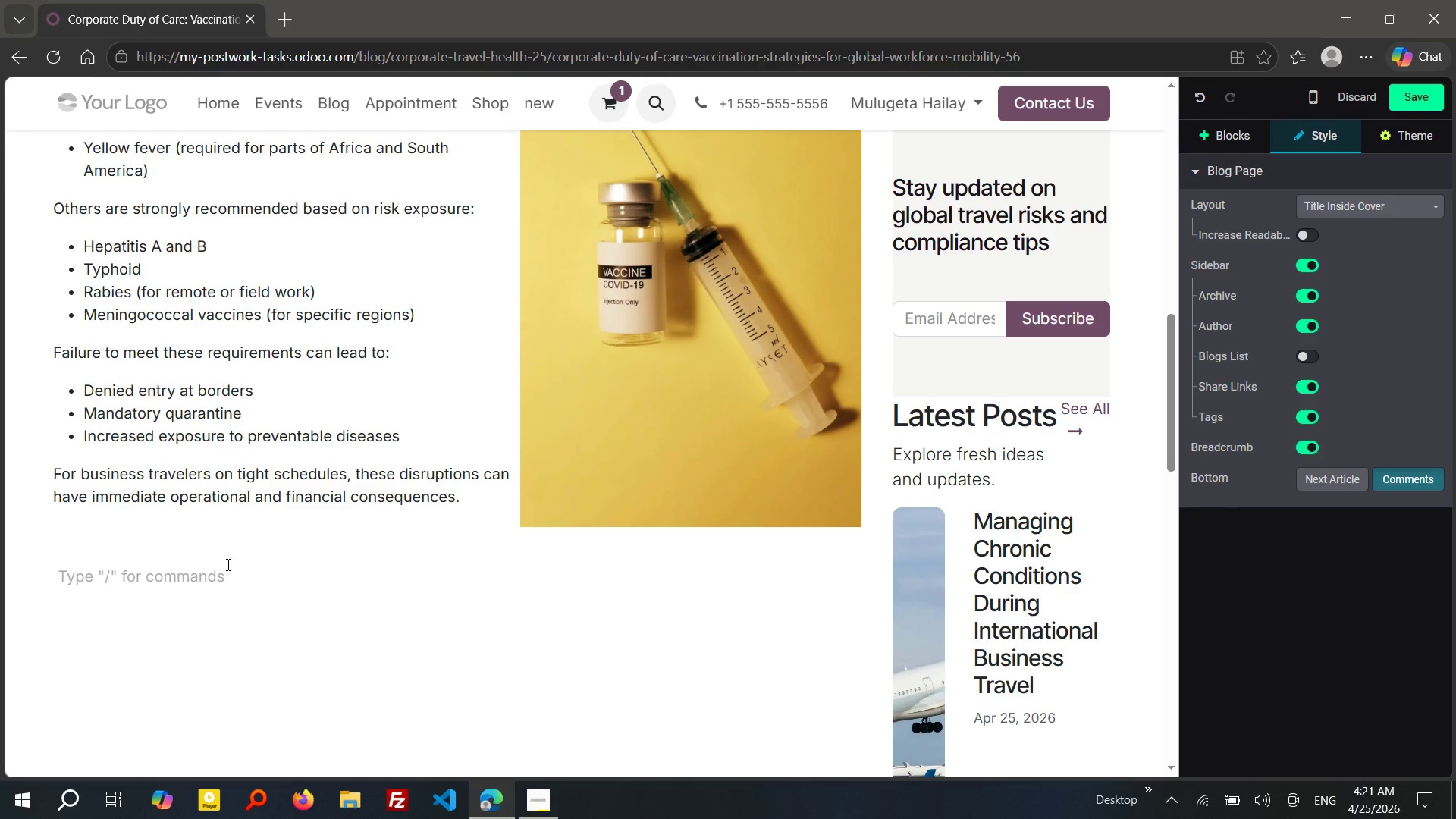 
type(/h2)
 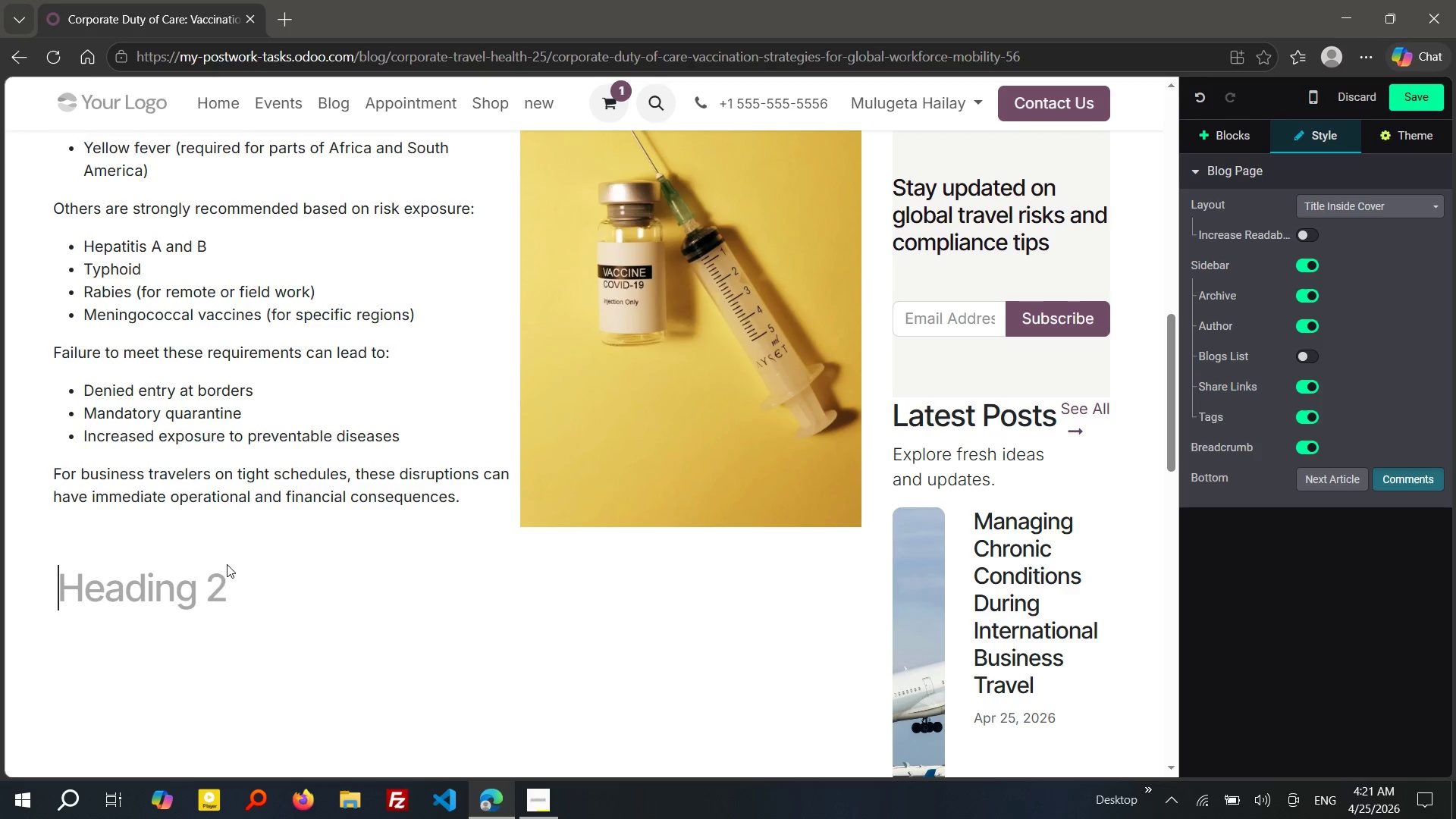 
key(Enter)
 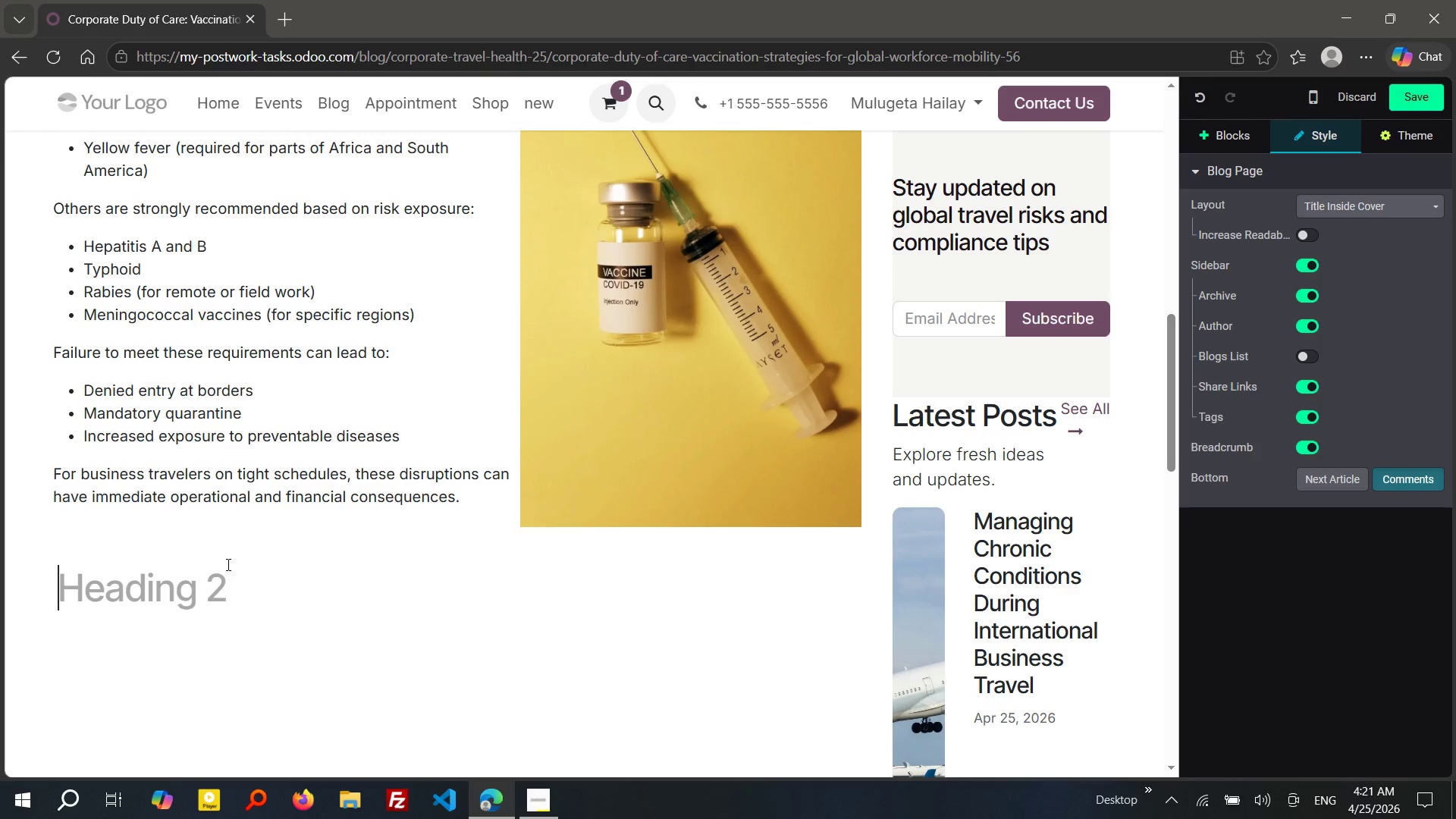 
wait(28.77)
 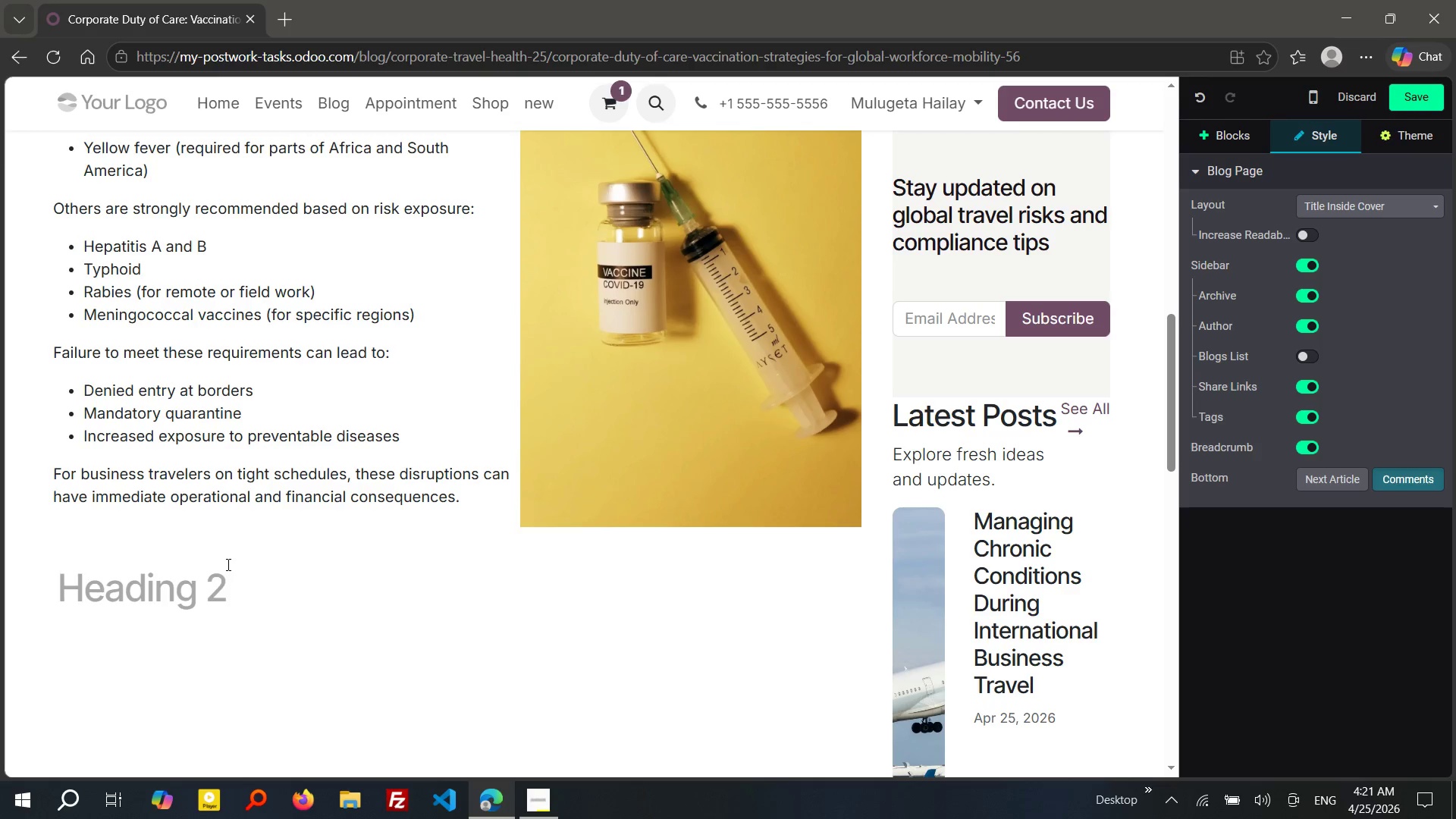 
type(The Business Impact of Inadequate Vaccination)
 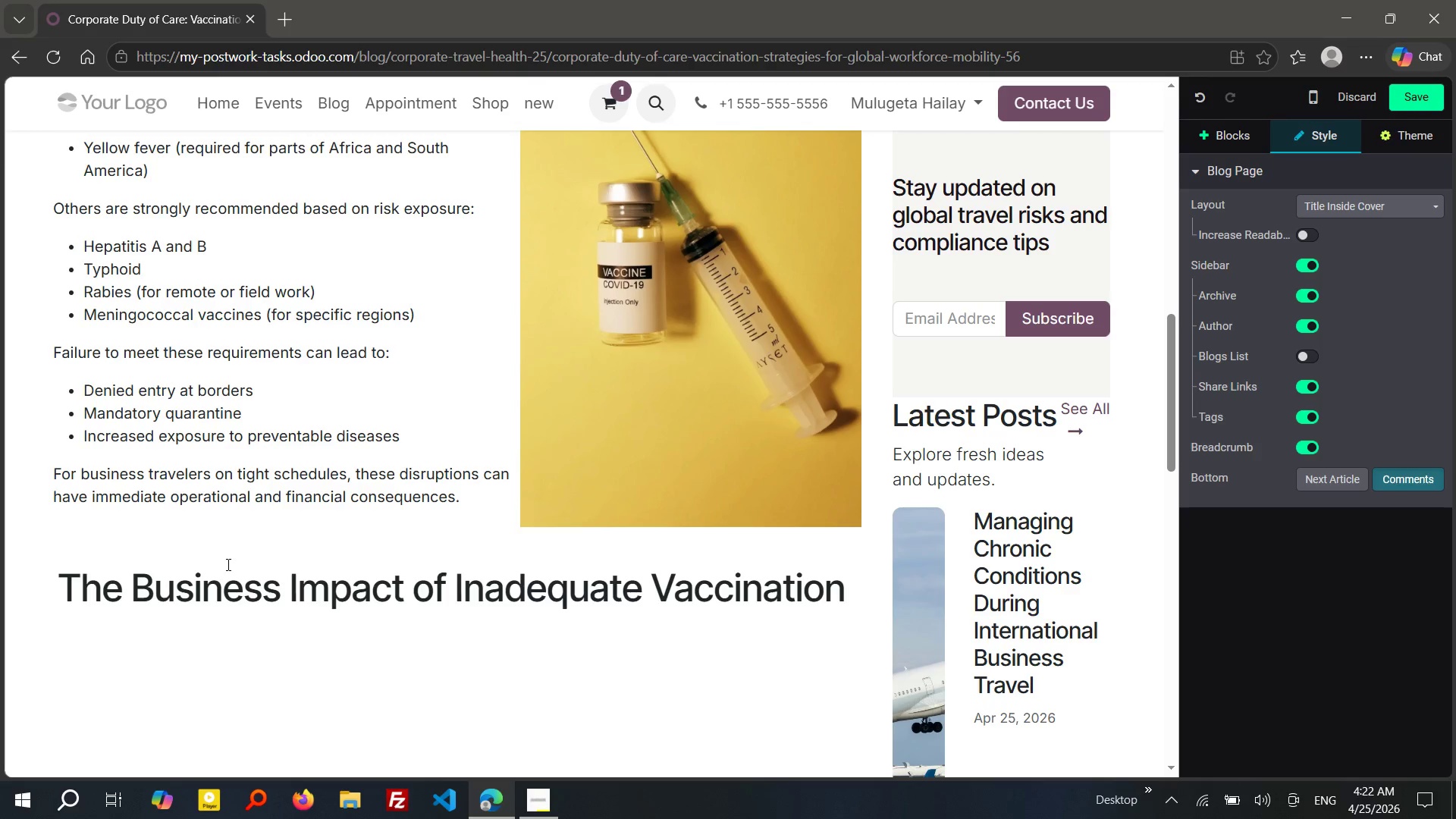 
key(Enter)
 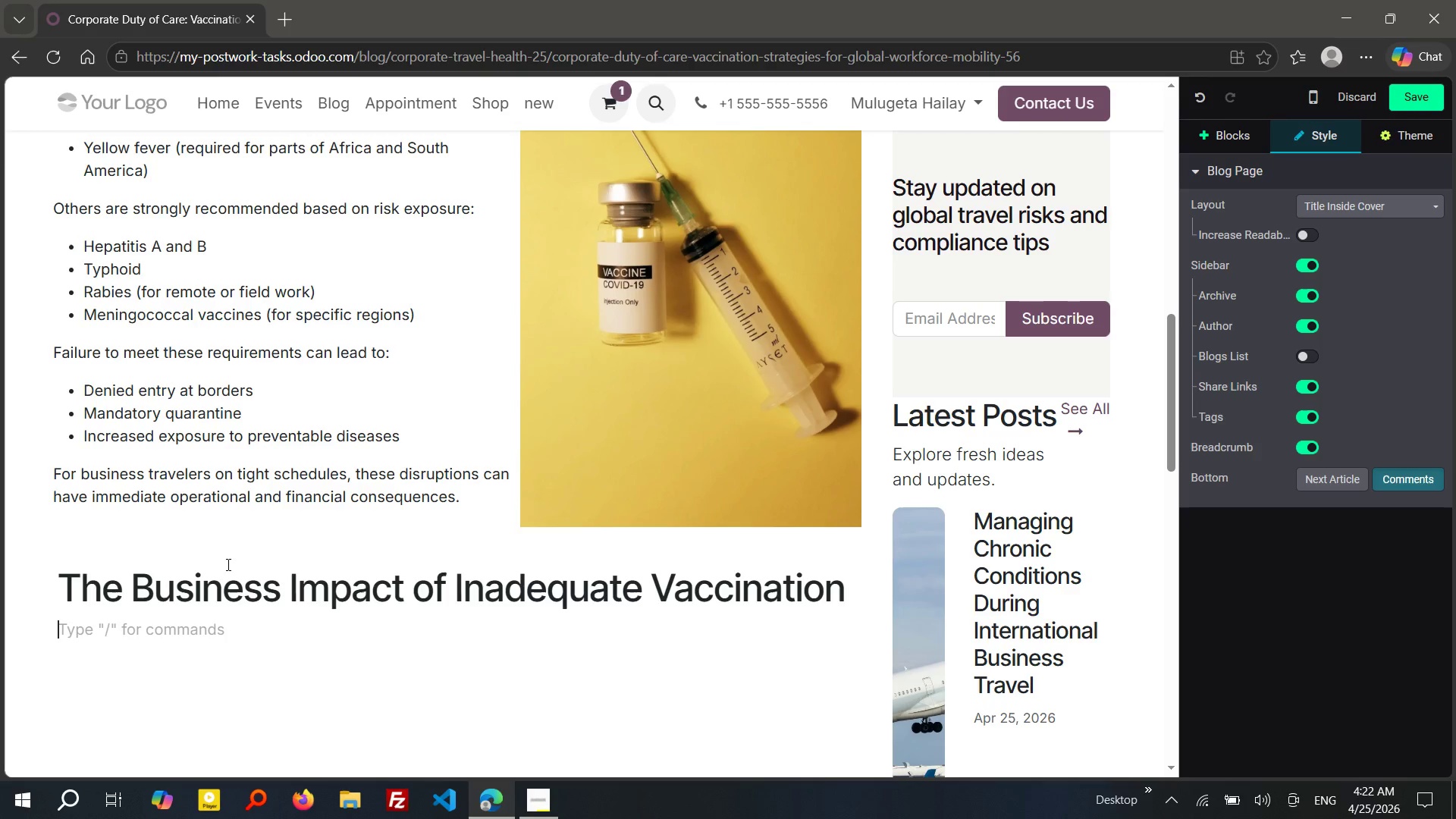 
type(Without a structured vaccination program, organizations expose themselc)
key(Backspace)
type(e)
key(Backspace)
type(ves to multiple risks:)
 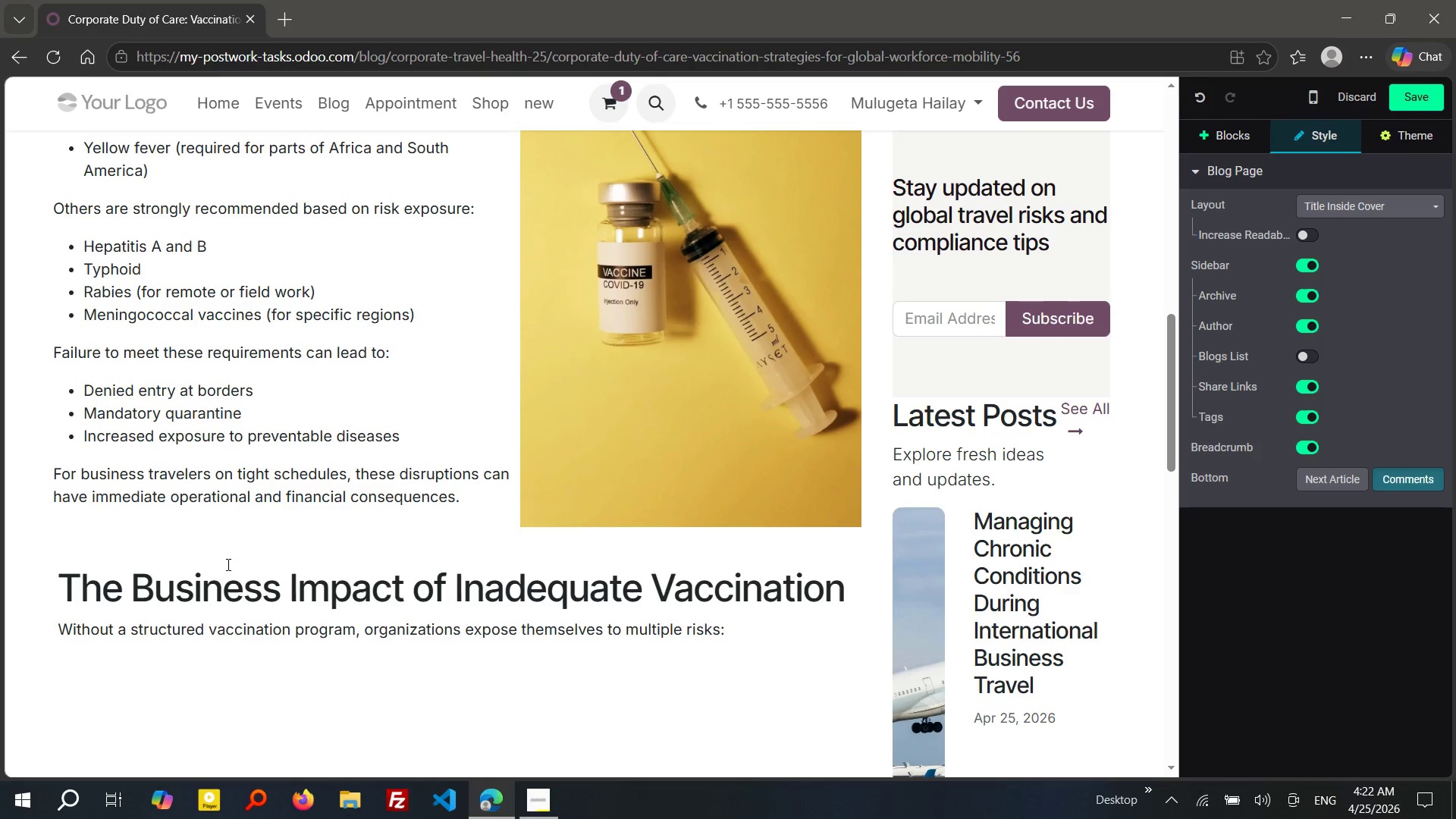 
key(Enter)
 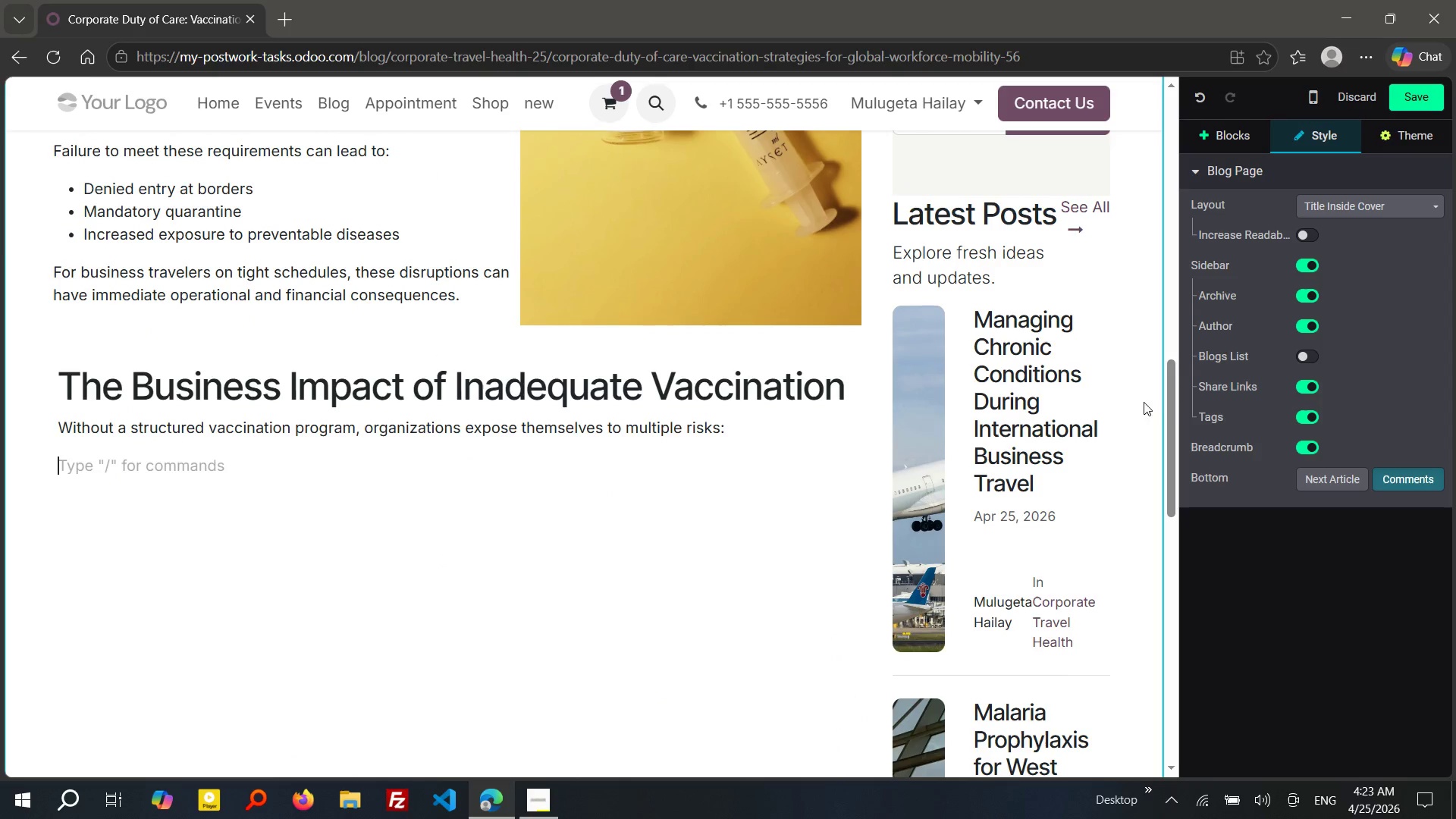 
wait(47.33)
 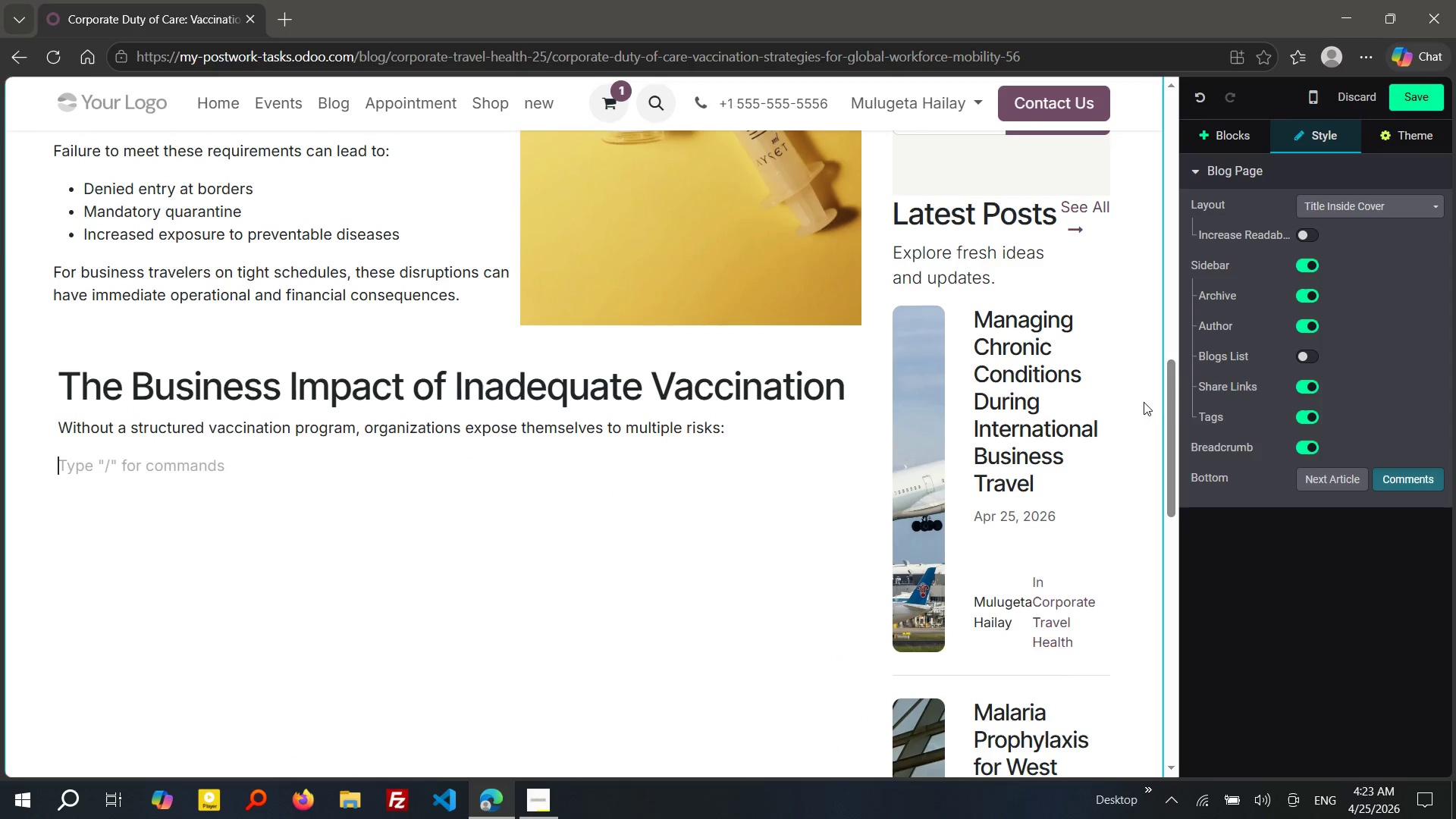 
type(/bu)
 